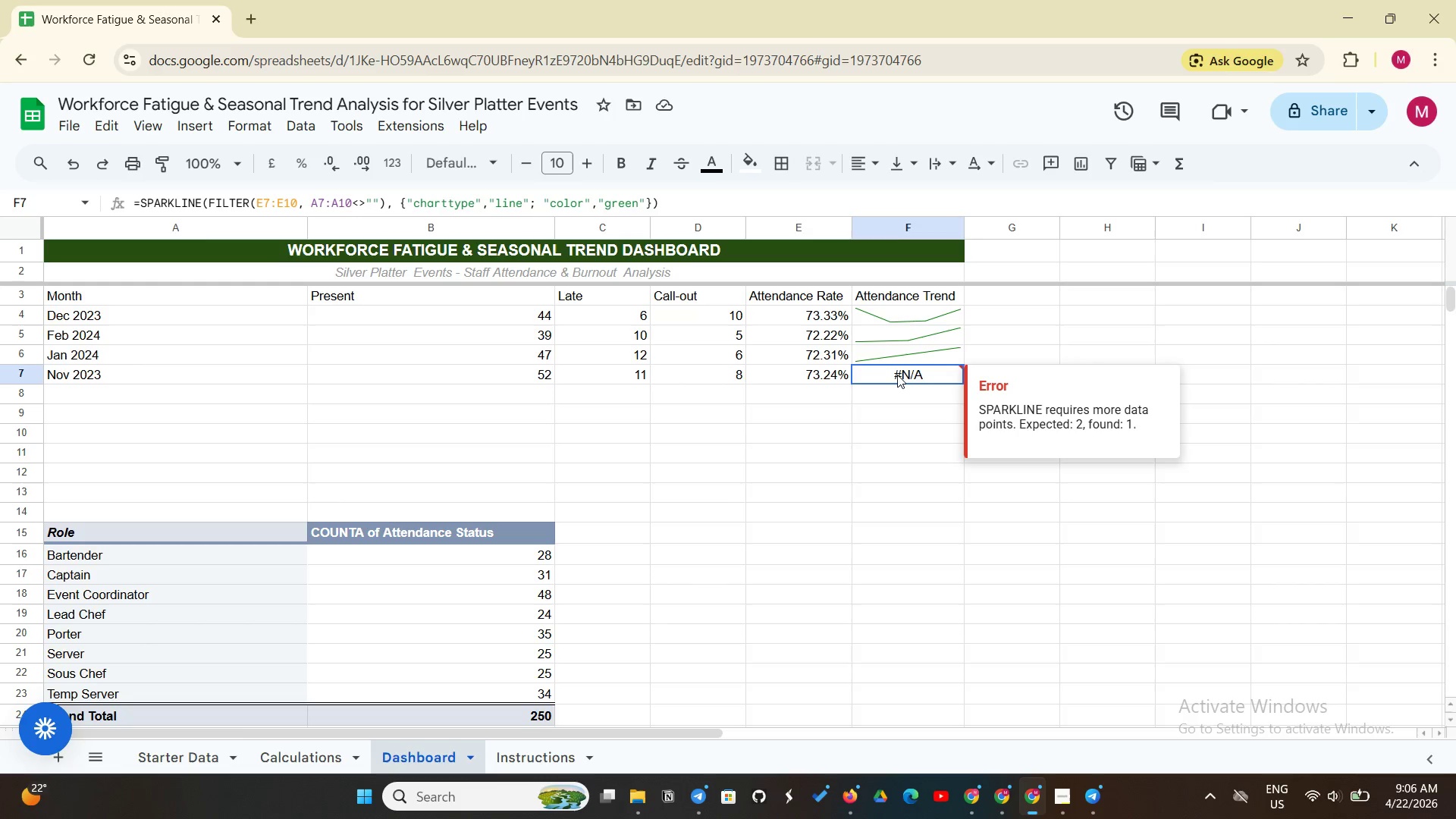 
left_click([897, 375])
 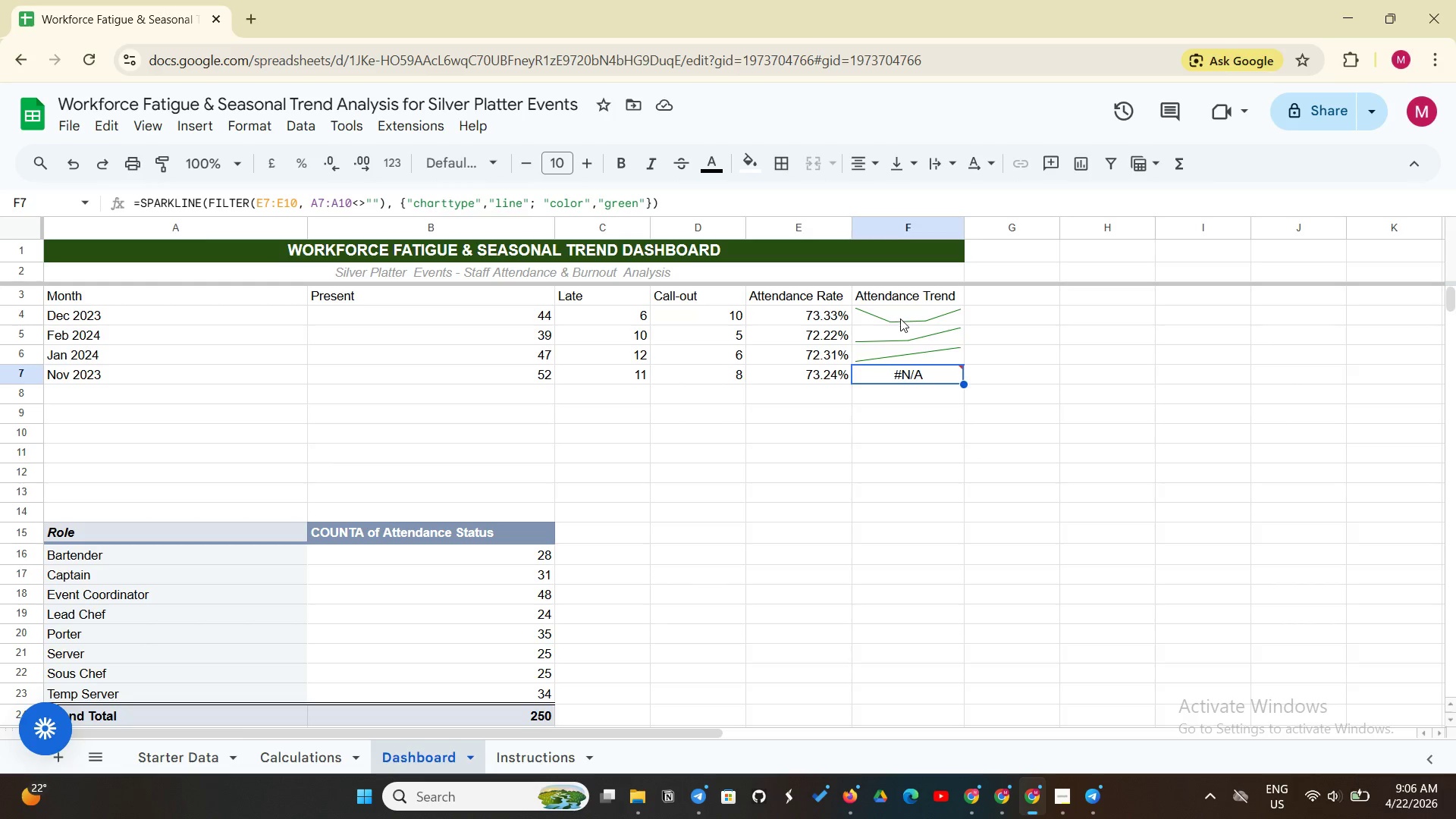 
left_click([900, 318])
 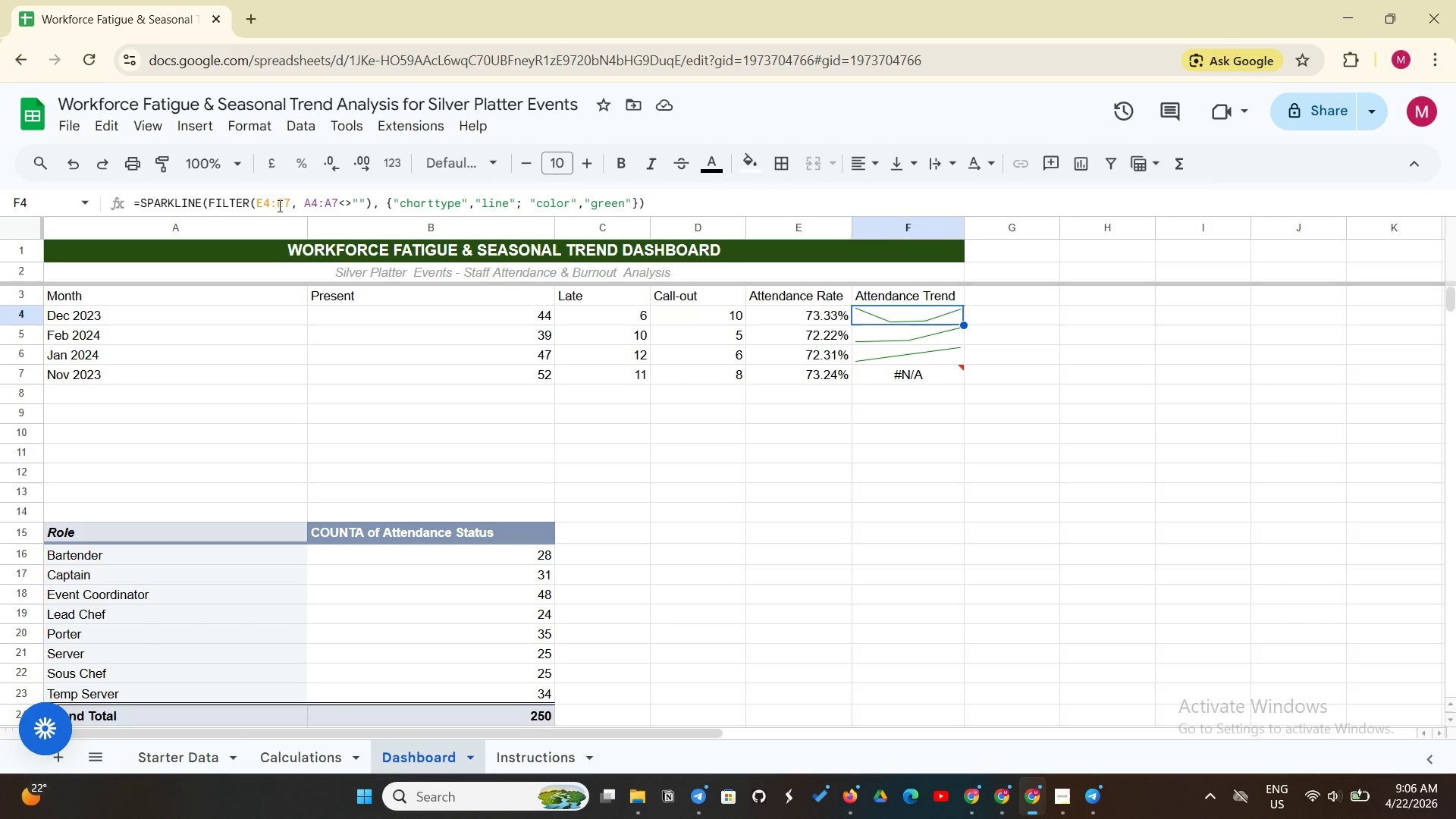 
left_click([278, 206])
 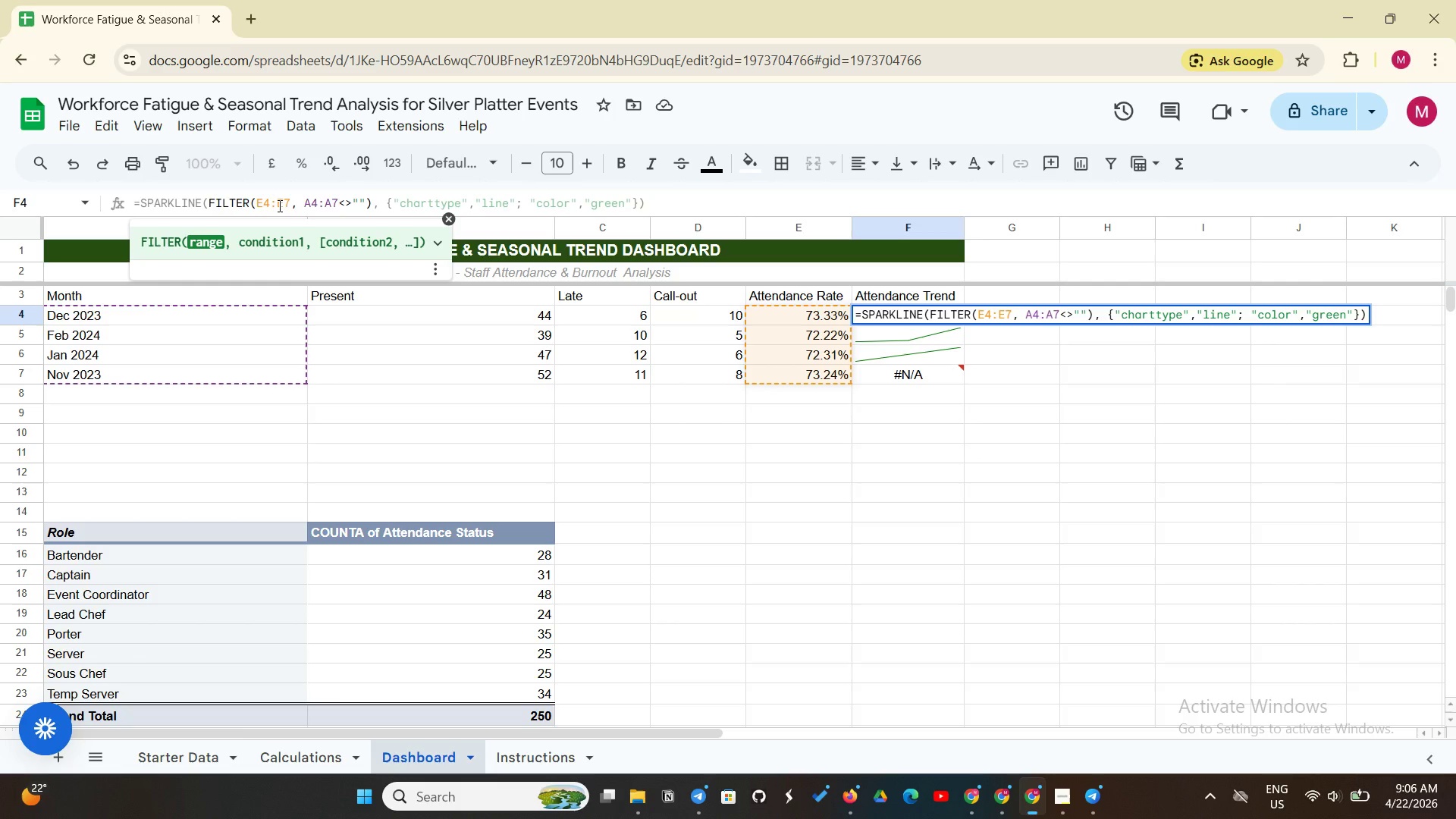 
key(Shift+4)
 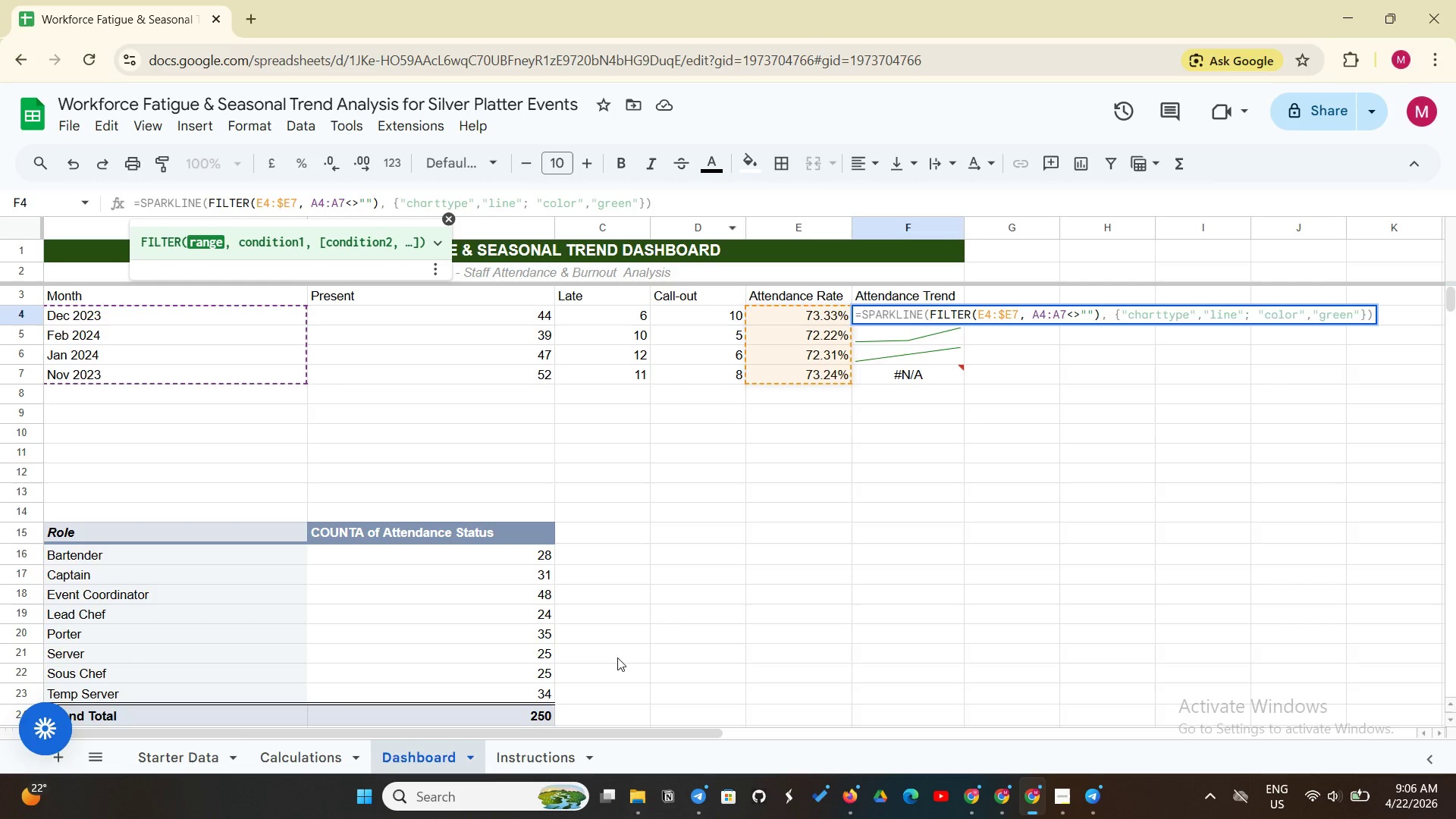 
key(Enter)
 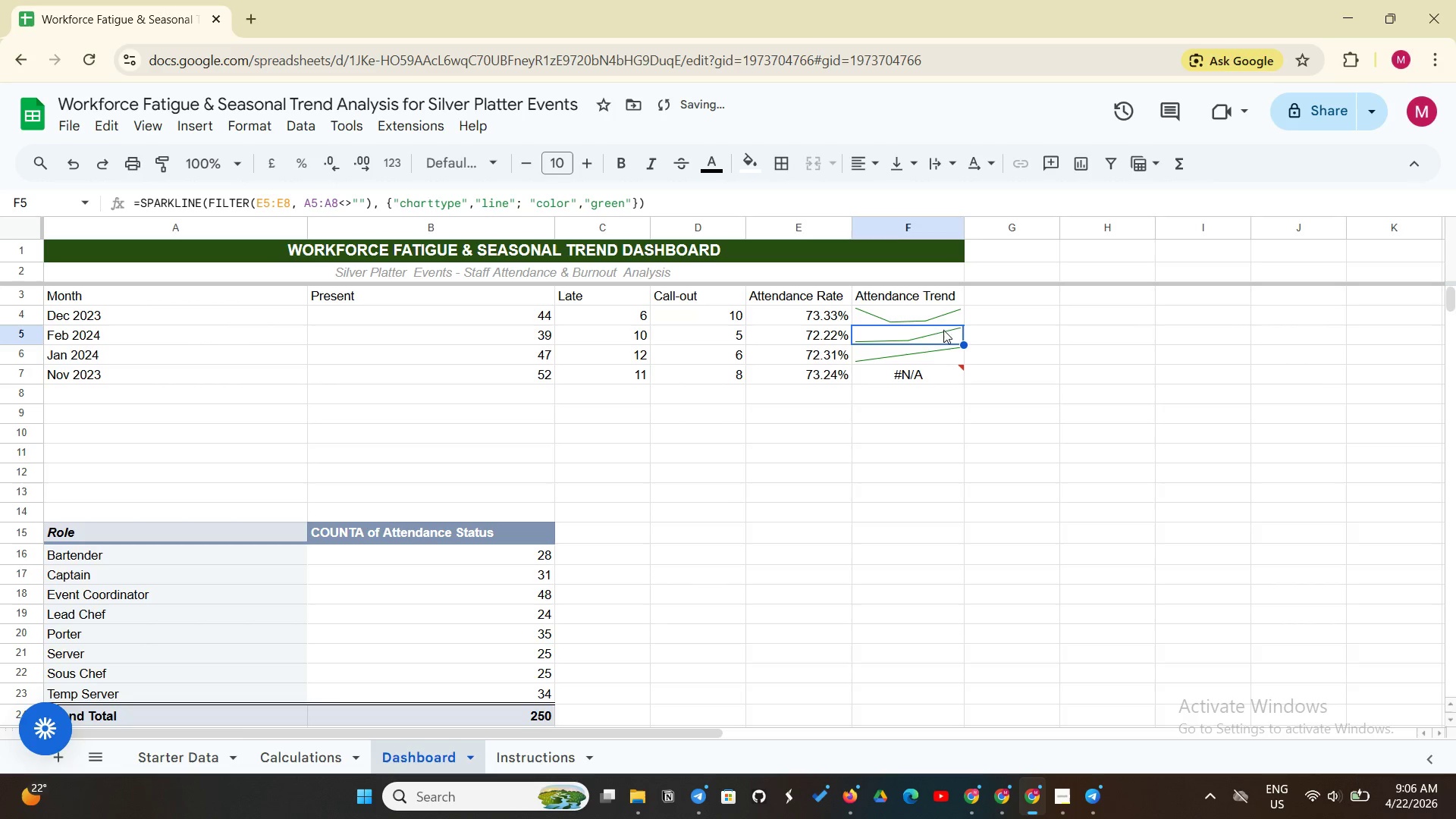 
left_click([945, 318])
 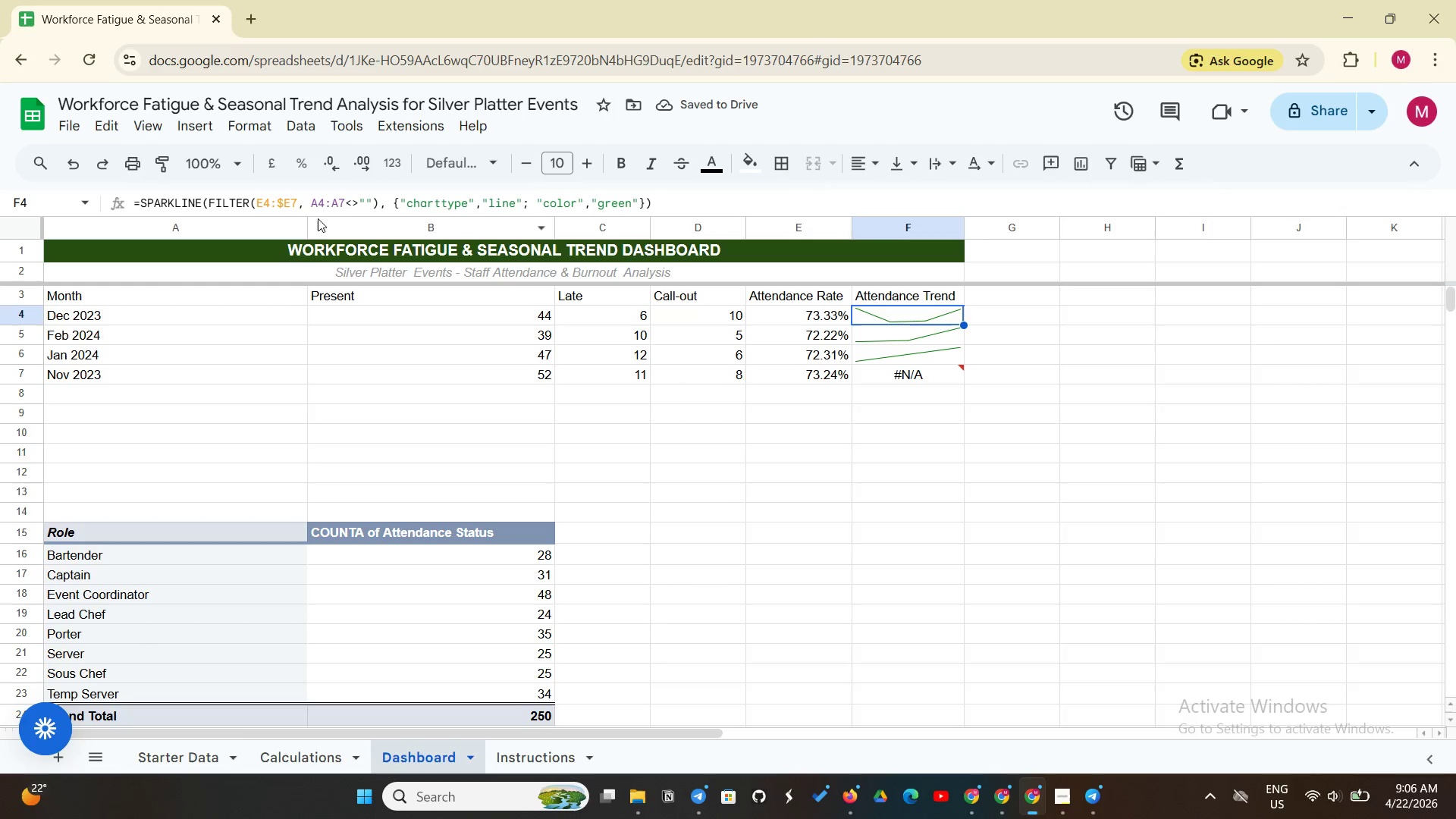 
left_click([330, 198])
 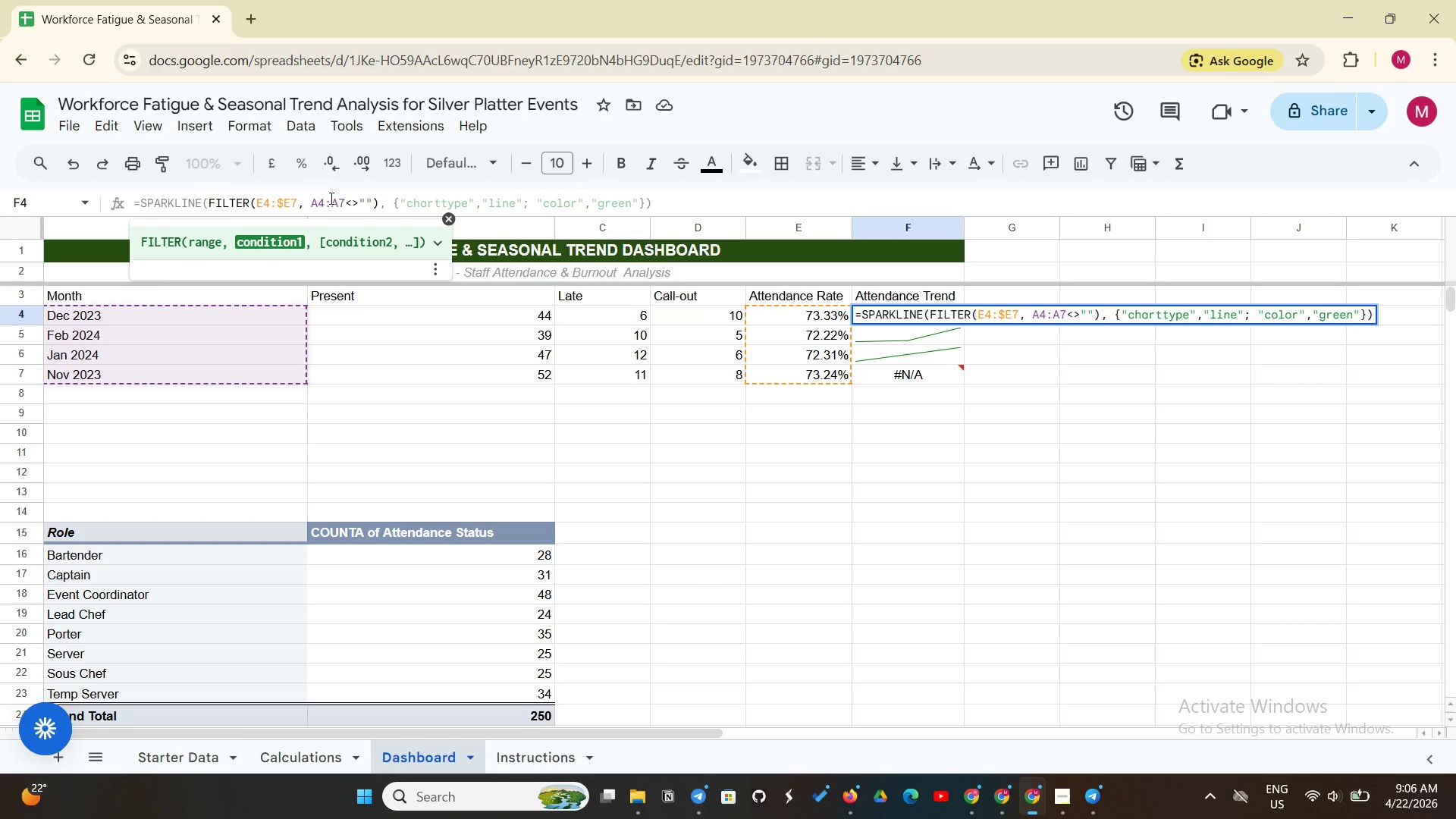 
key(Shift+4)
 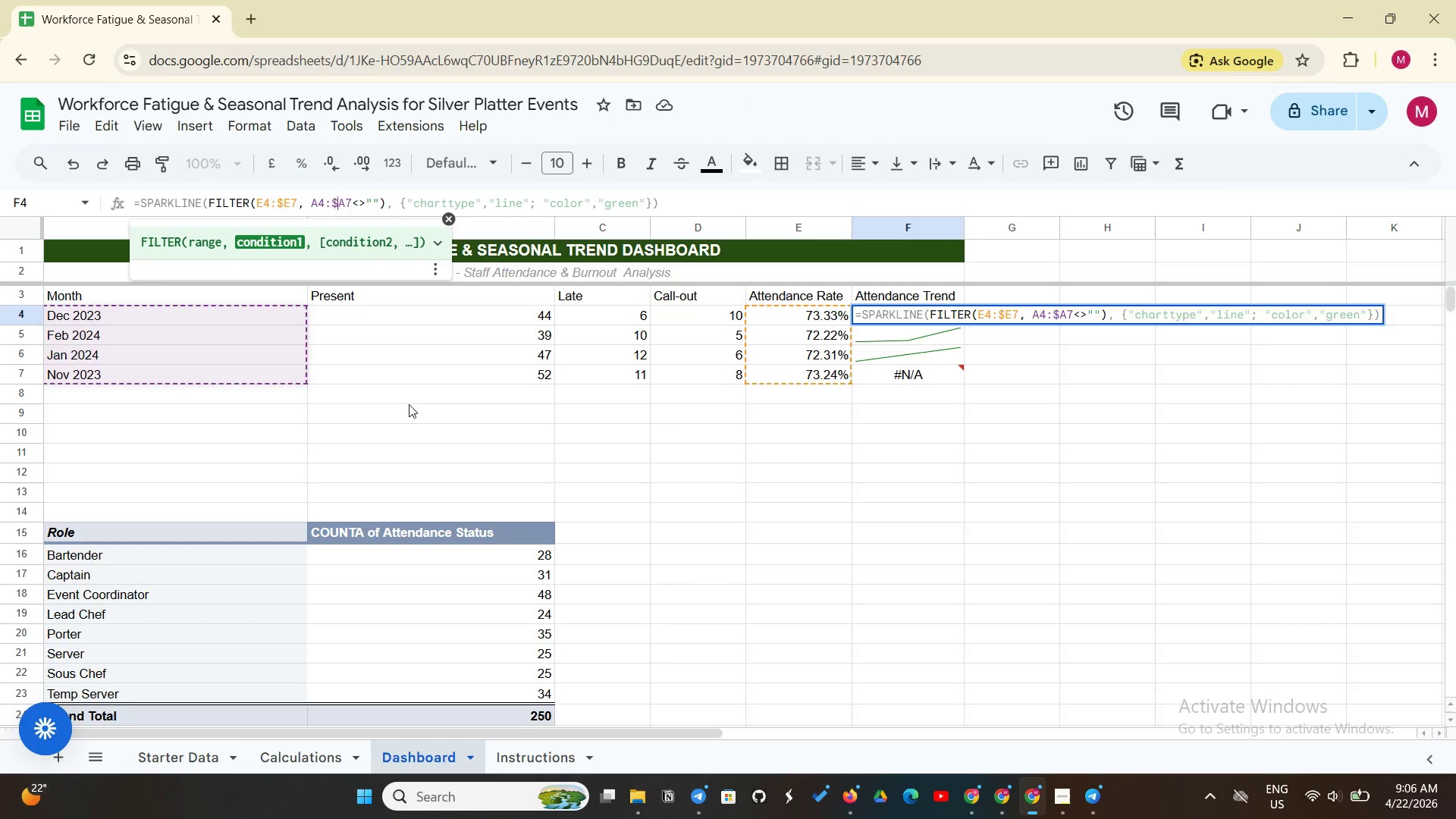 
key(Enter)
 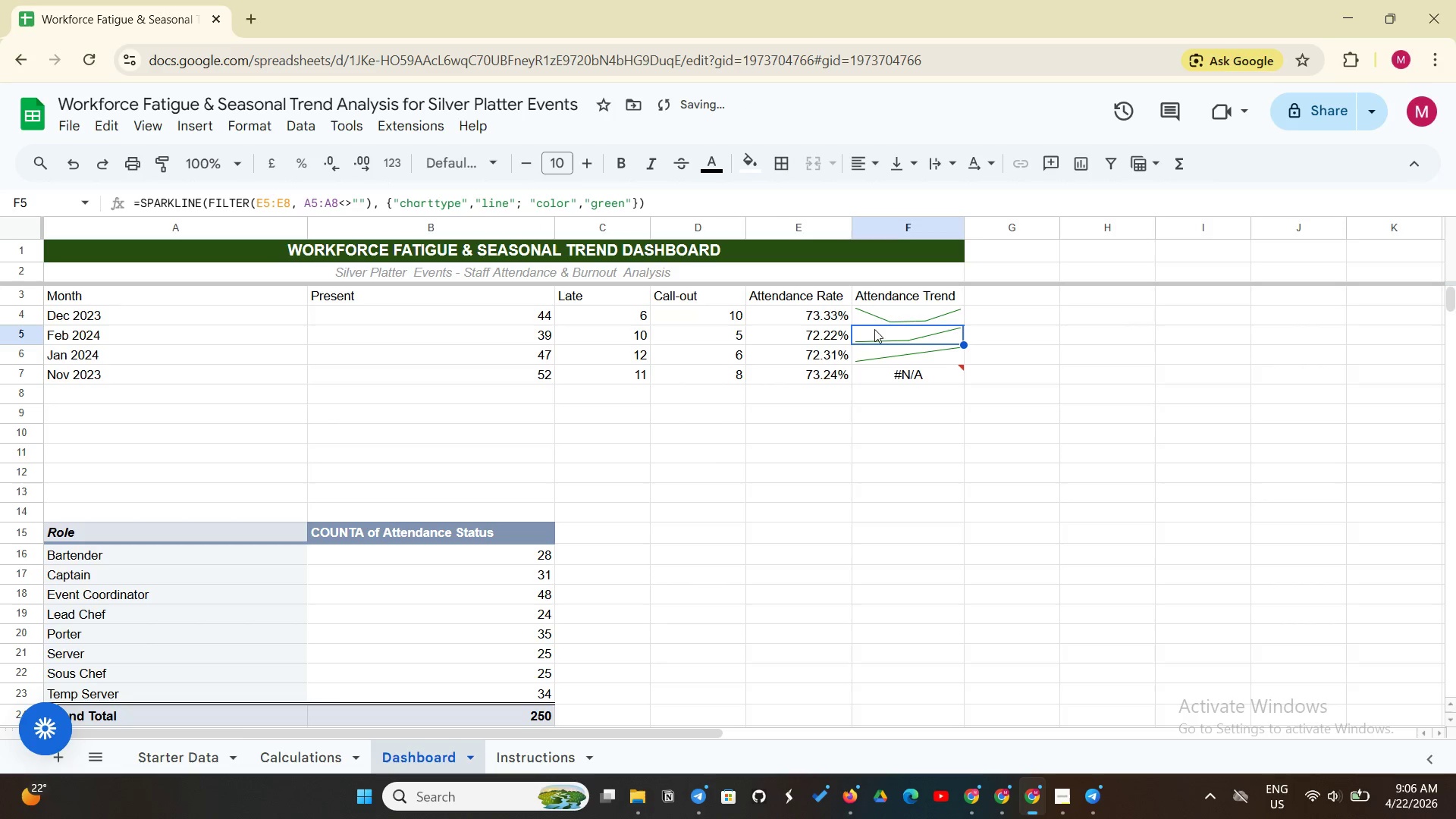 
left_click([890, 319])
 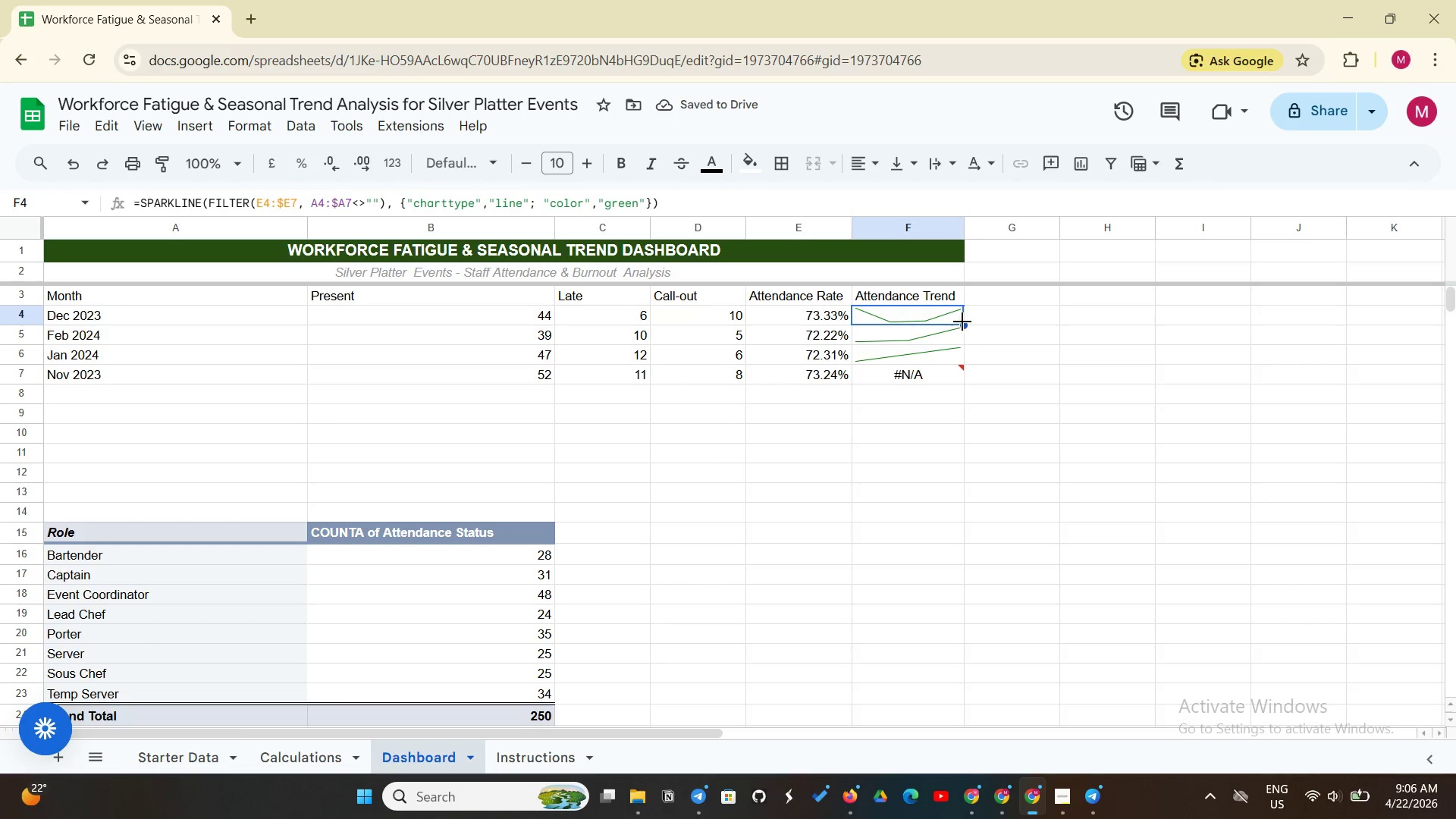 
left_click_drag(start_coordinate=[962, 322], to_coordinate=[952, 376])
 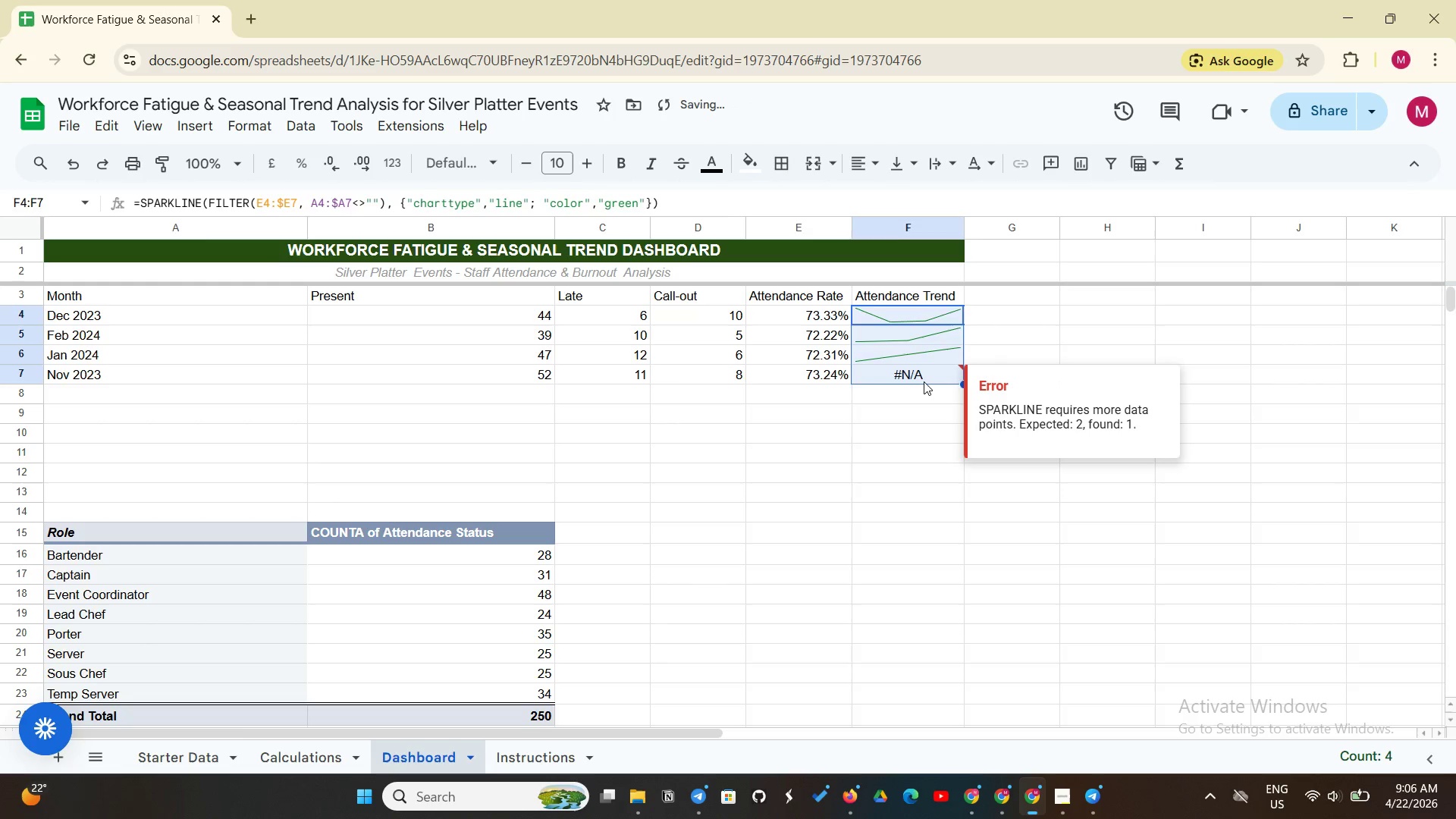 
left_click([924, 381])
 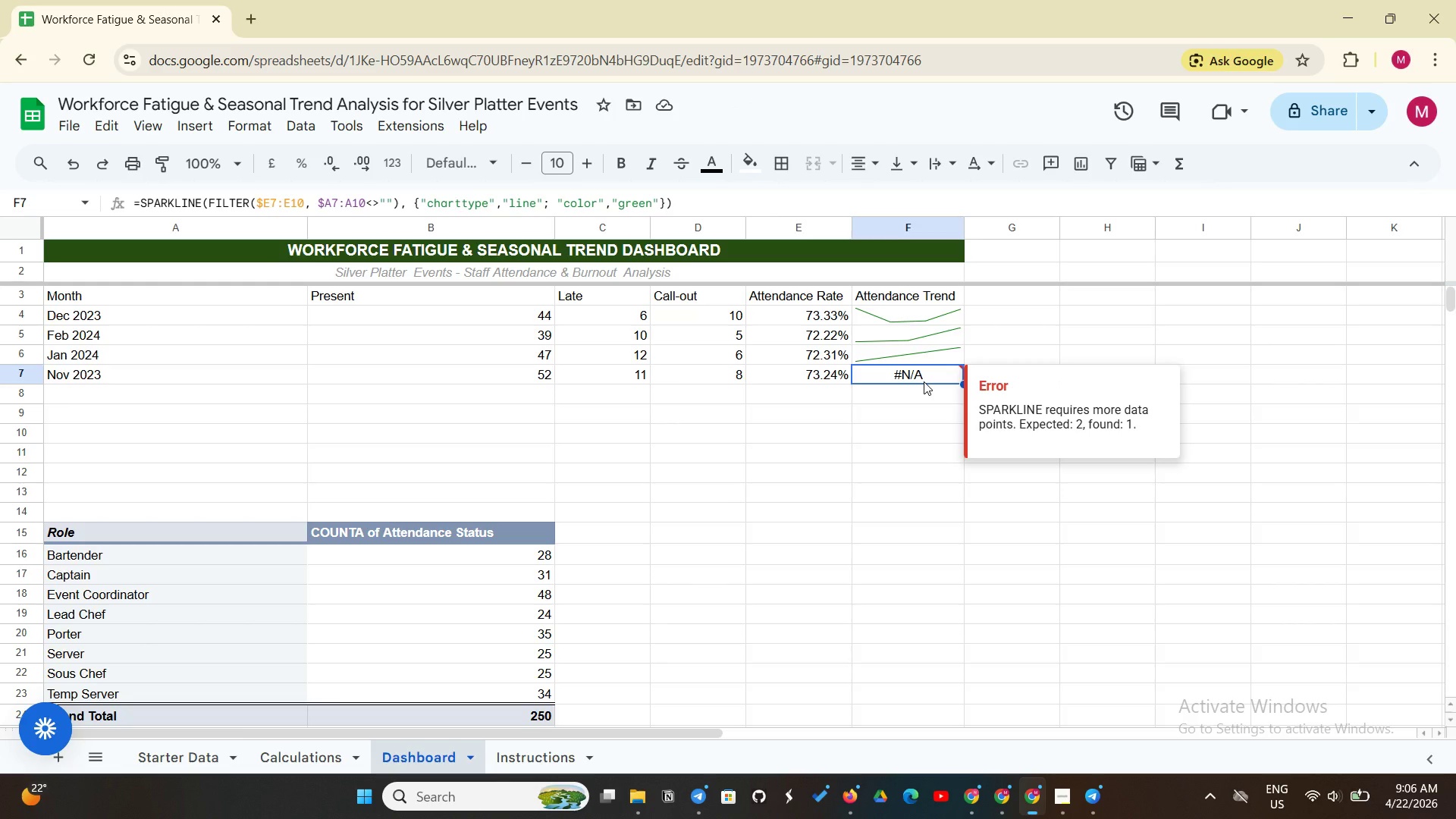 
wait(7.06)
 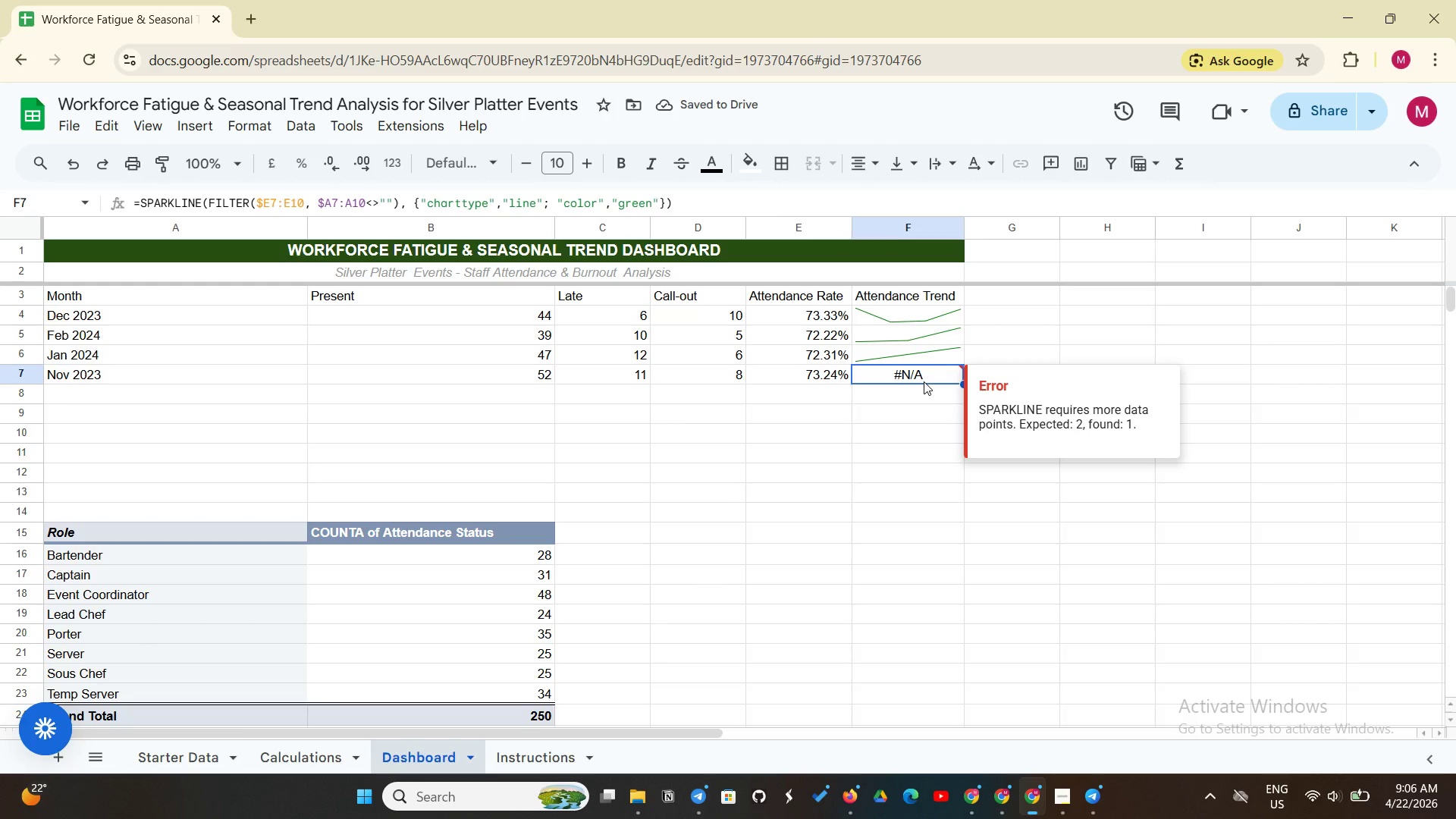 
left_click([924, 381])
 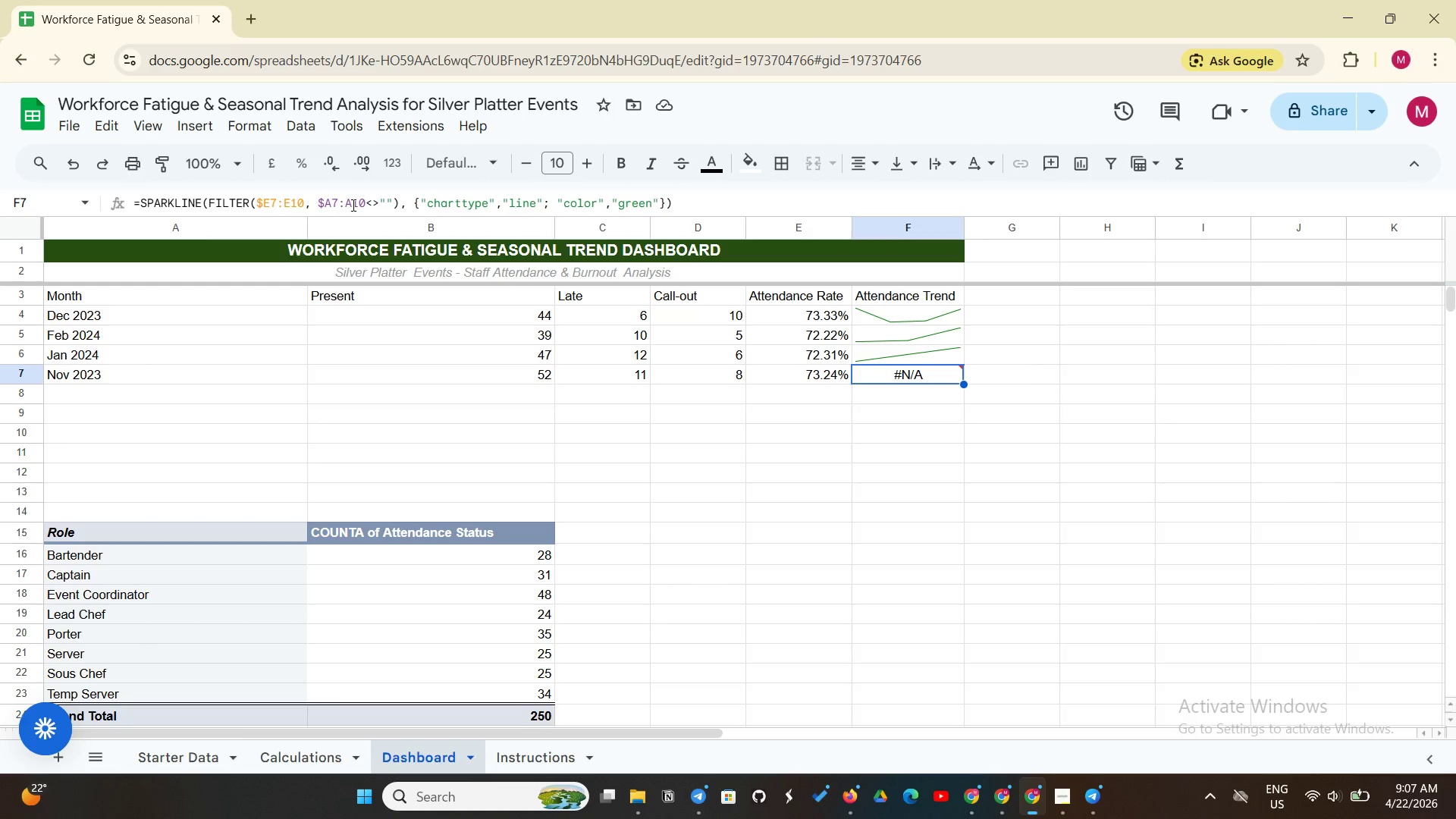 
wait(6.36)
 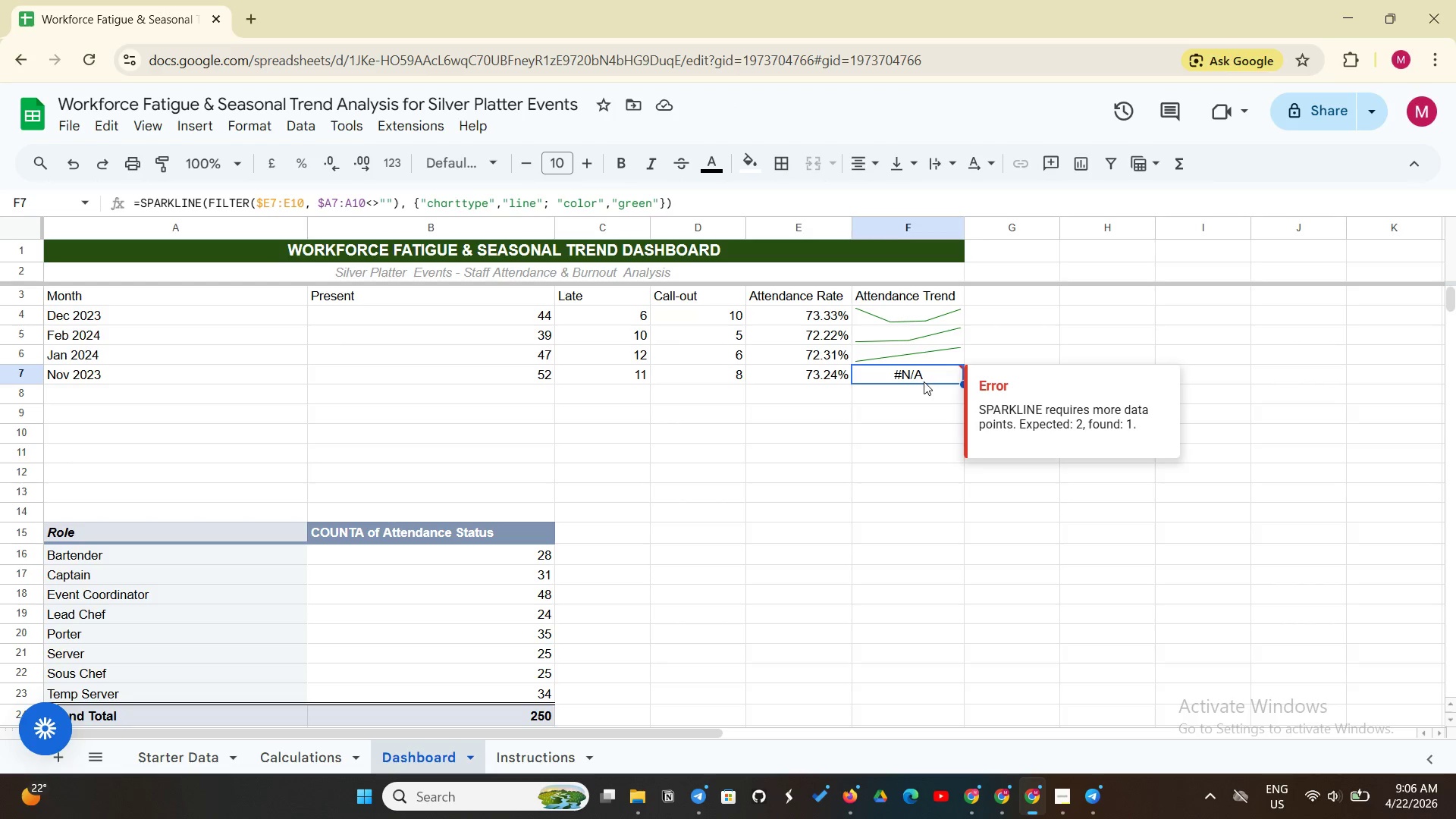 
left_click([325, 200])
 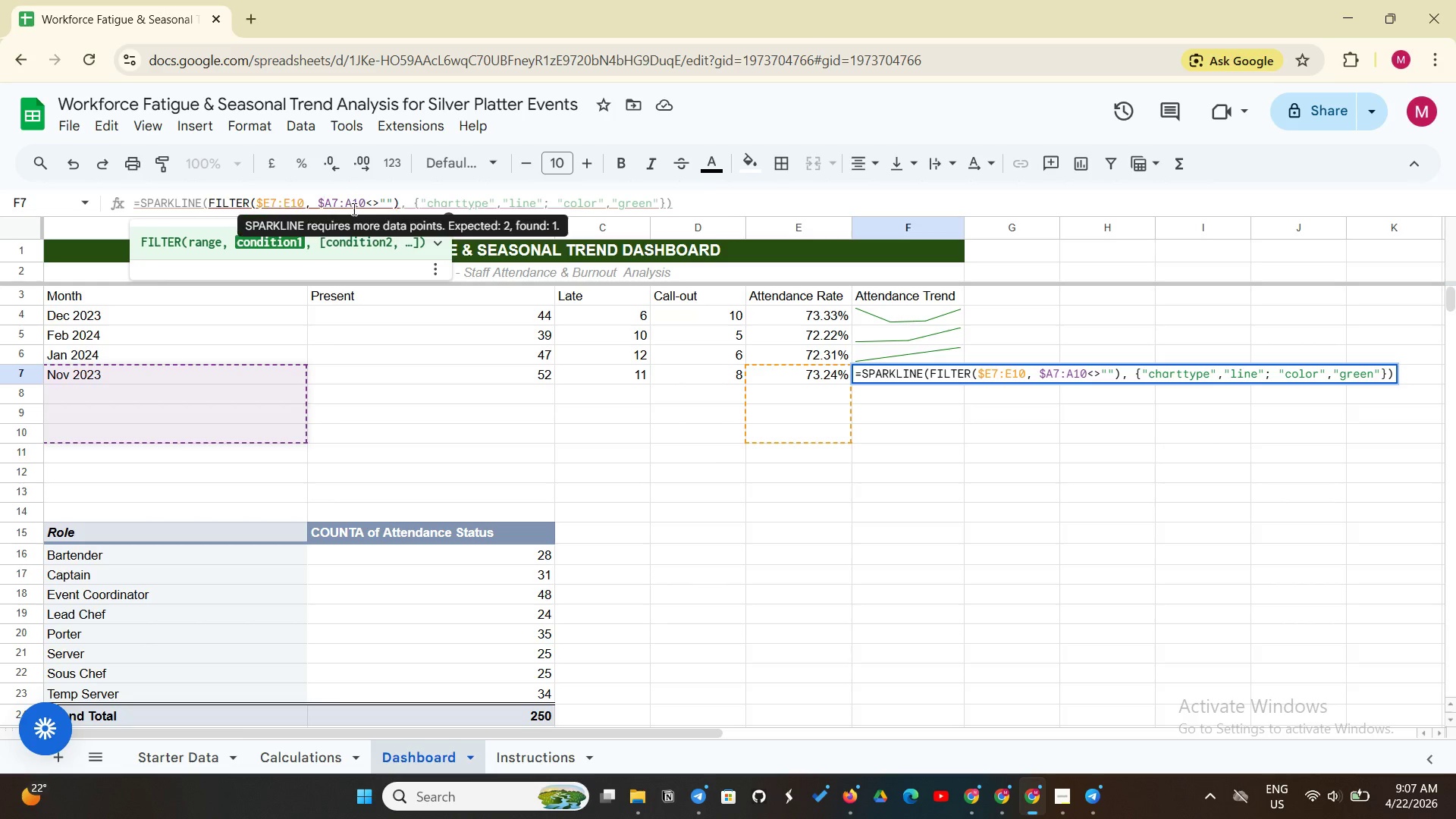 
left_click([353, 209])
 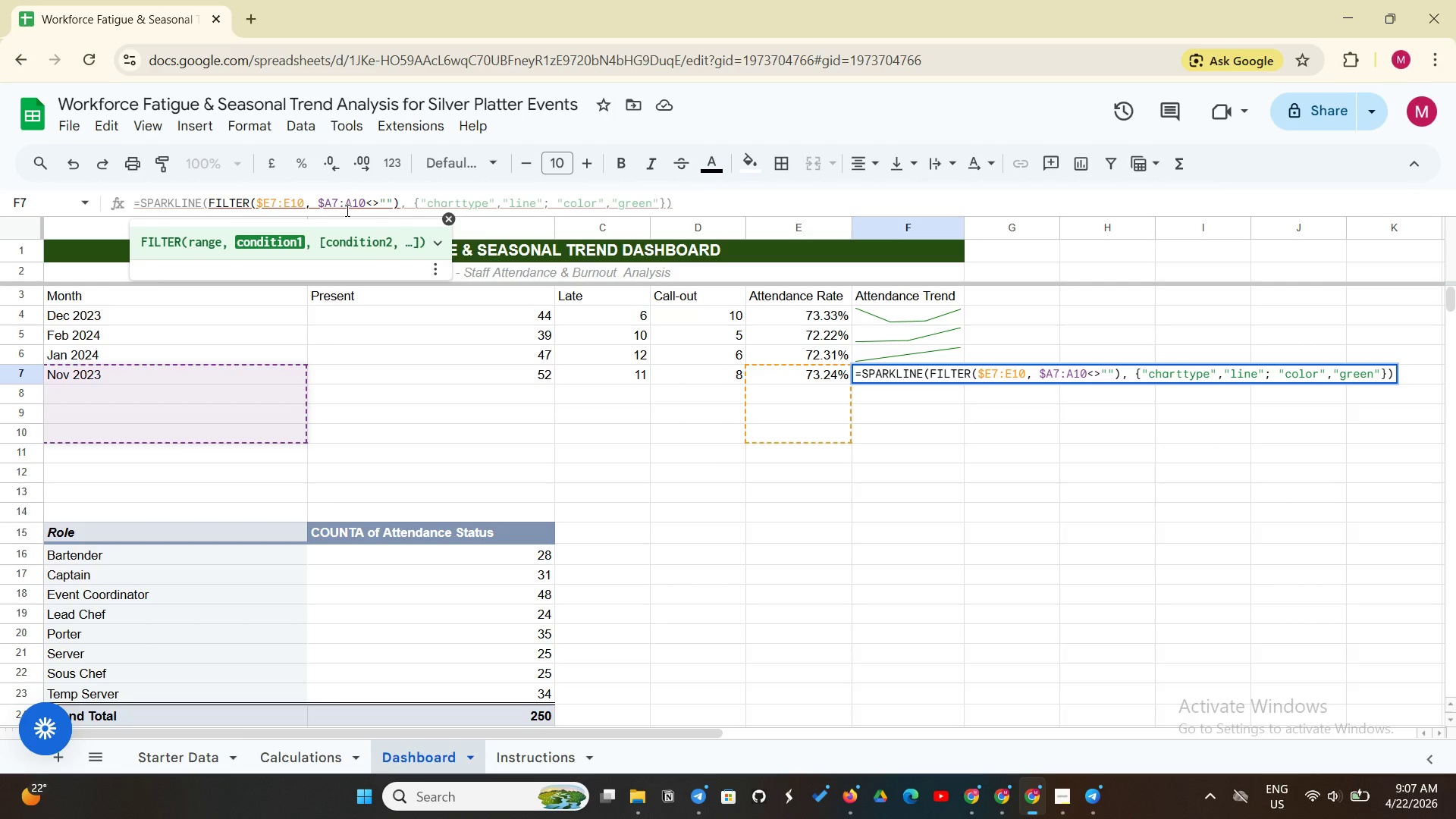 
left_click([346, 210])
 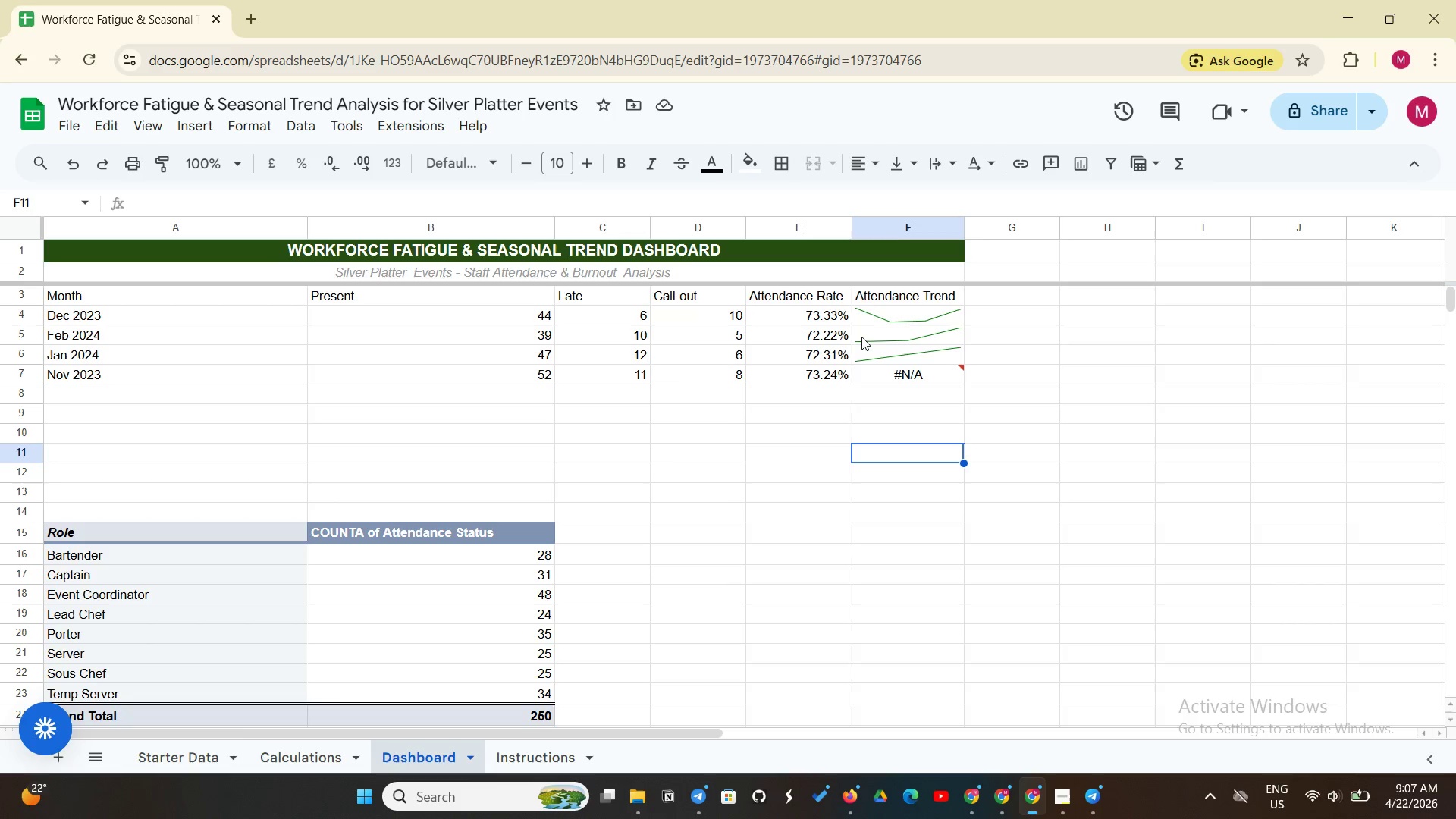 
left_click([877, 322])
 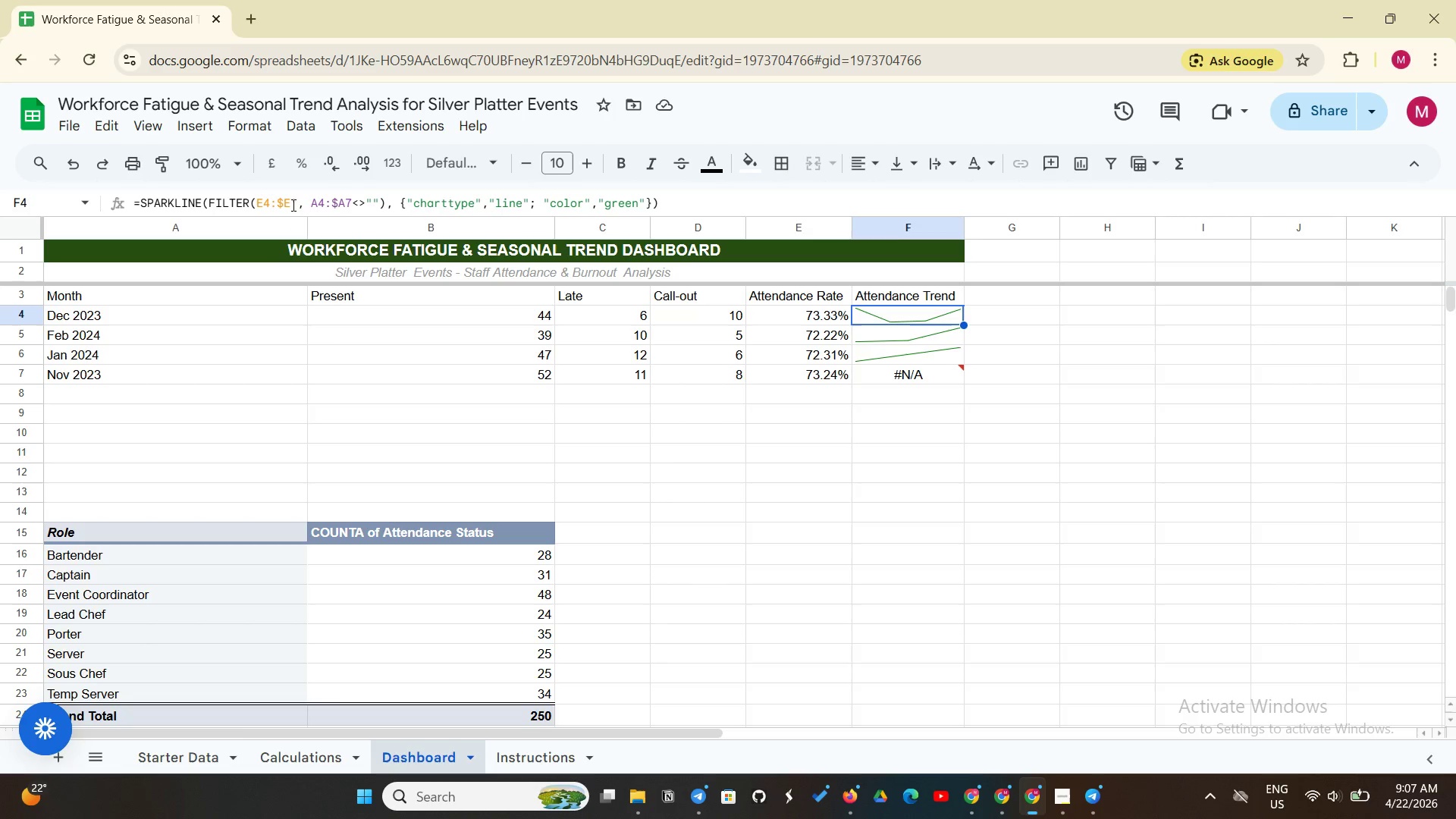 
left_click([292, 203])
 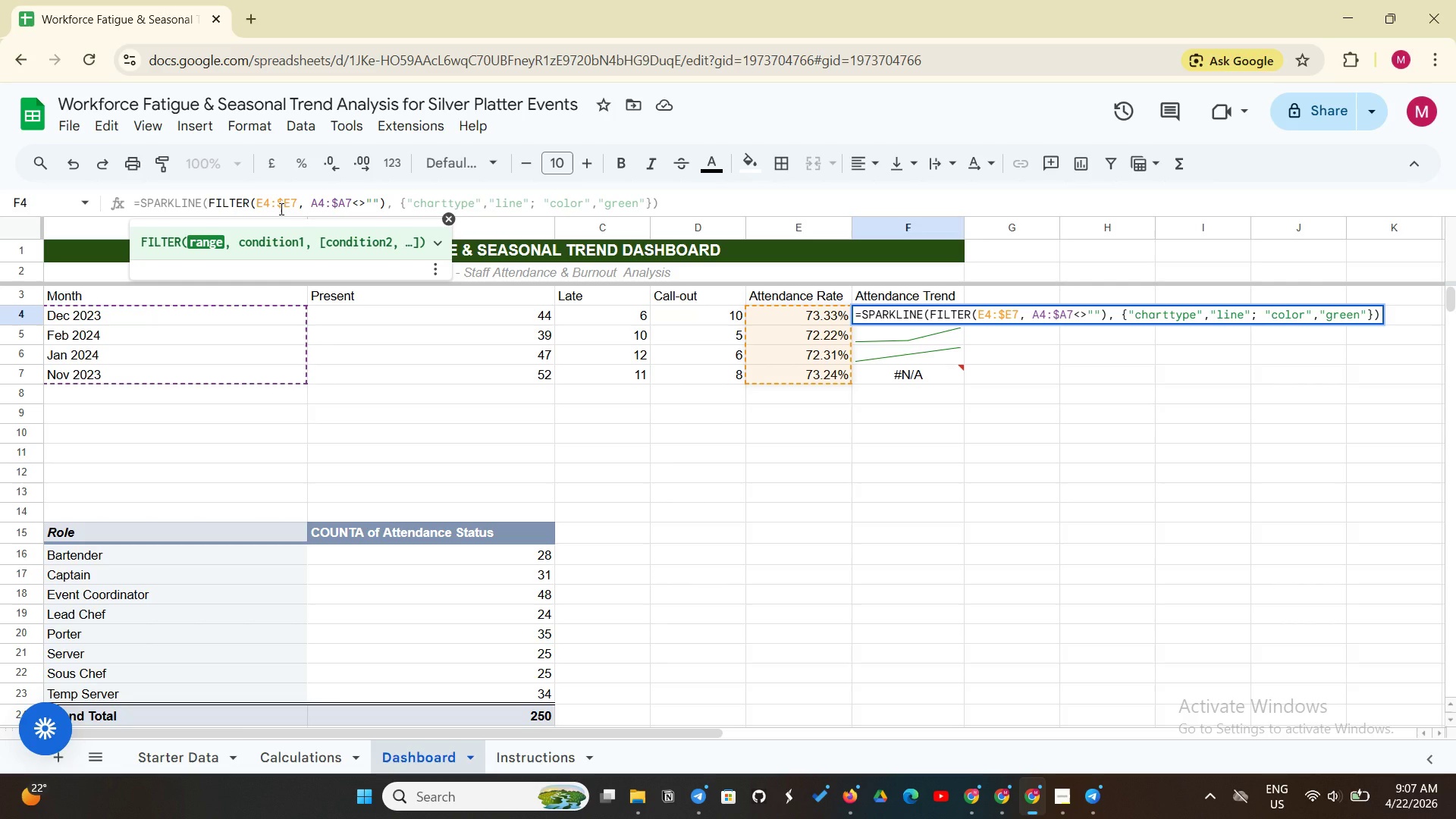 
key(Shift+4)
 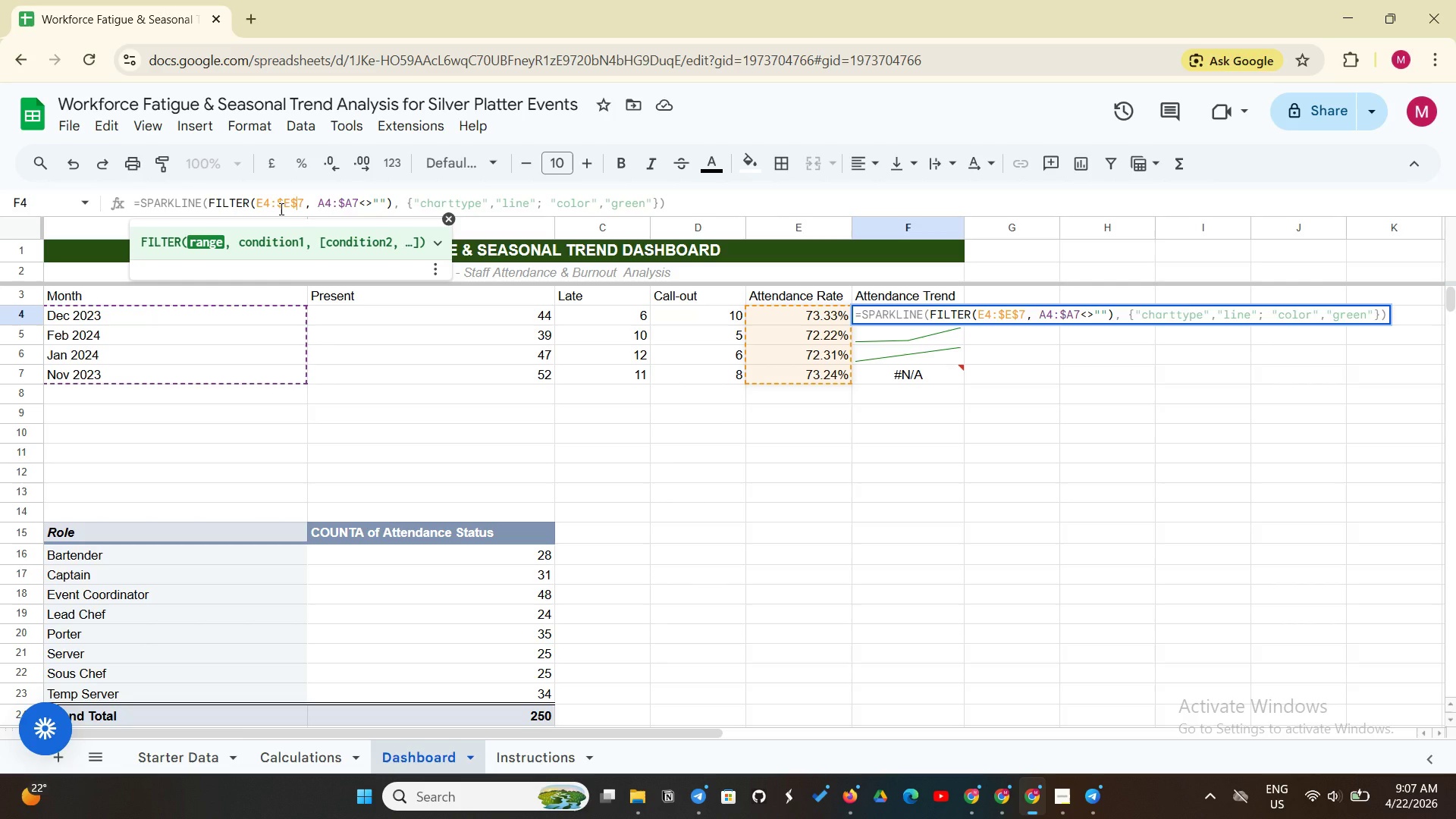 
key(Enter)
 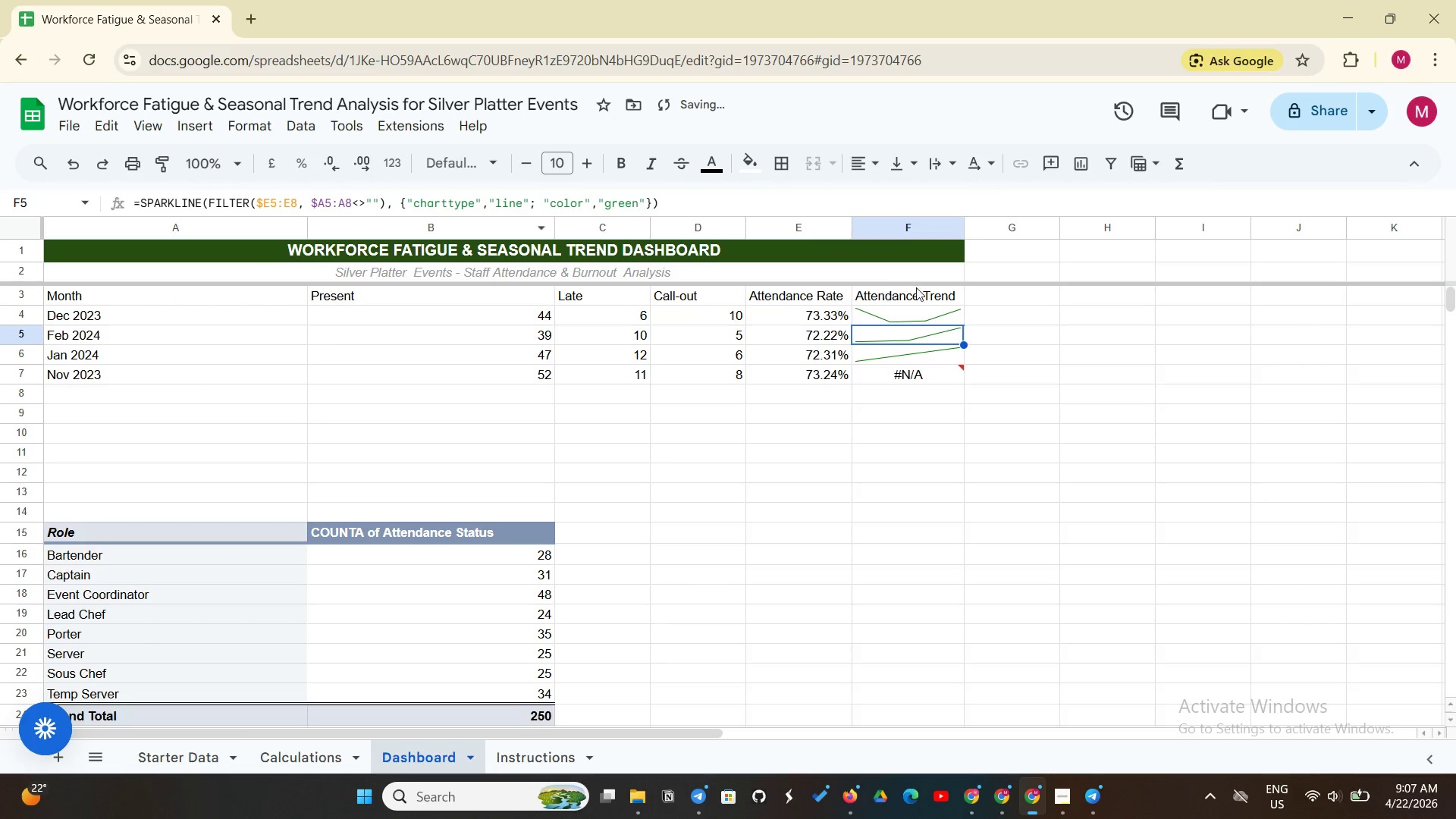 
left_click([920, 312])
 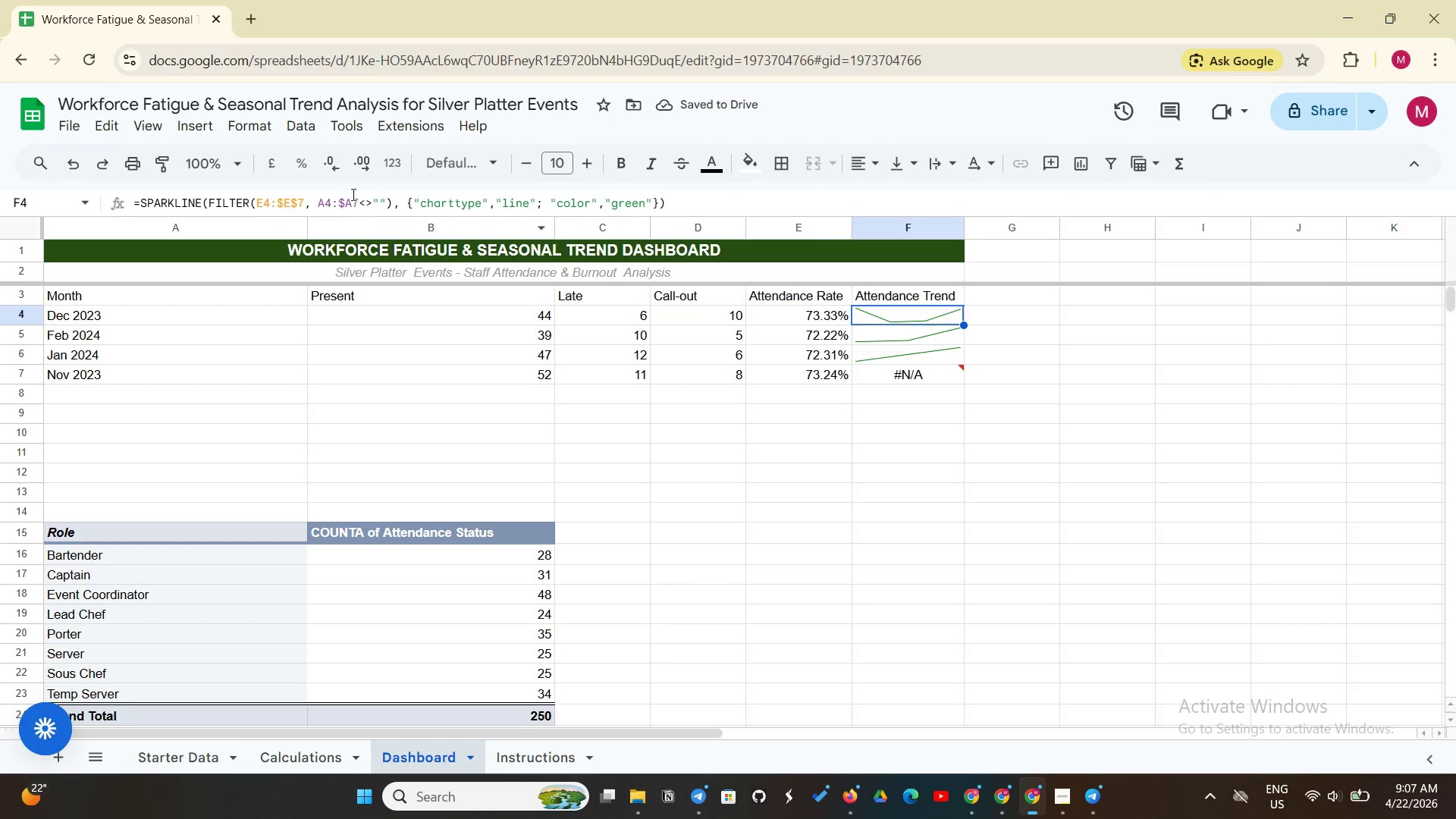 
left_click([351, 198])
 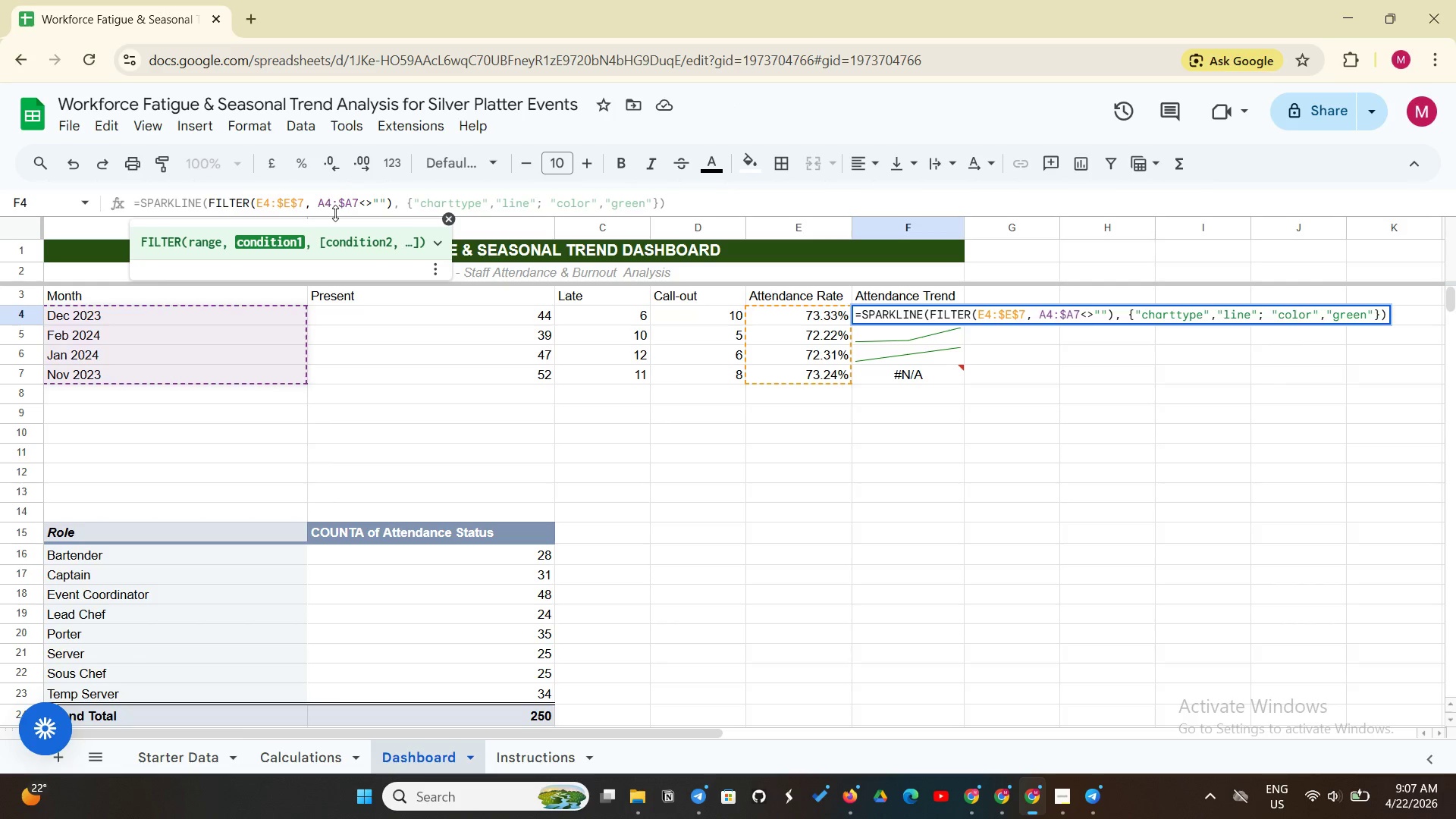 
key(Shift+4)
 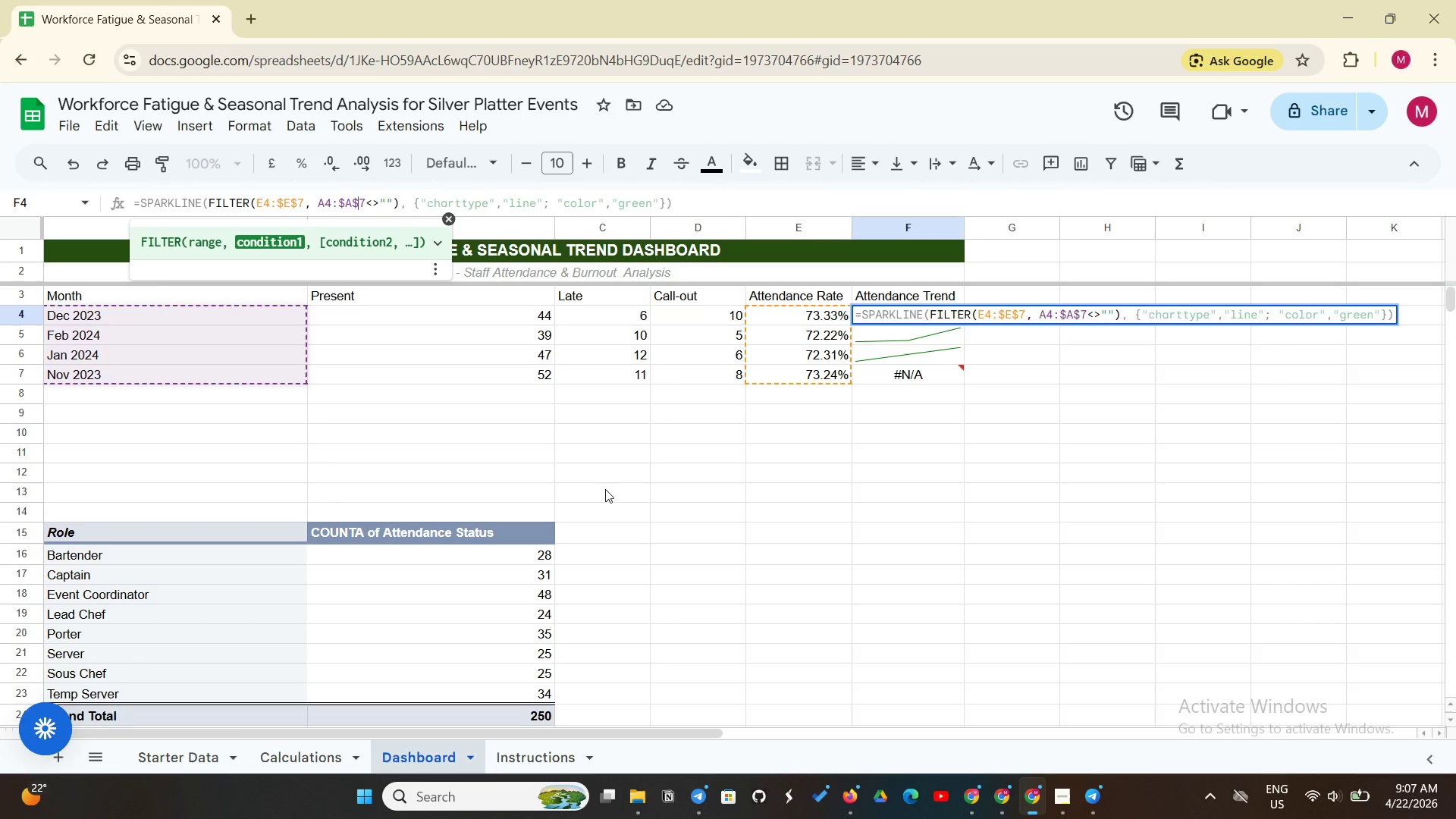 
left_click([595, 502])
 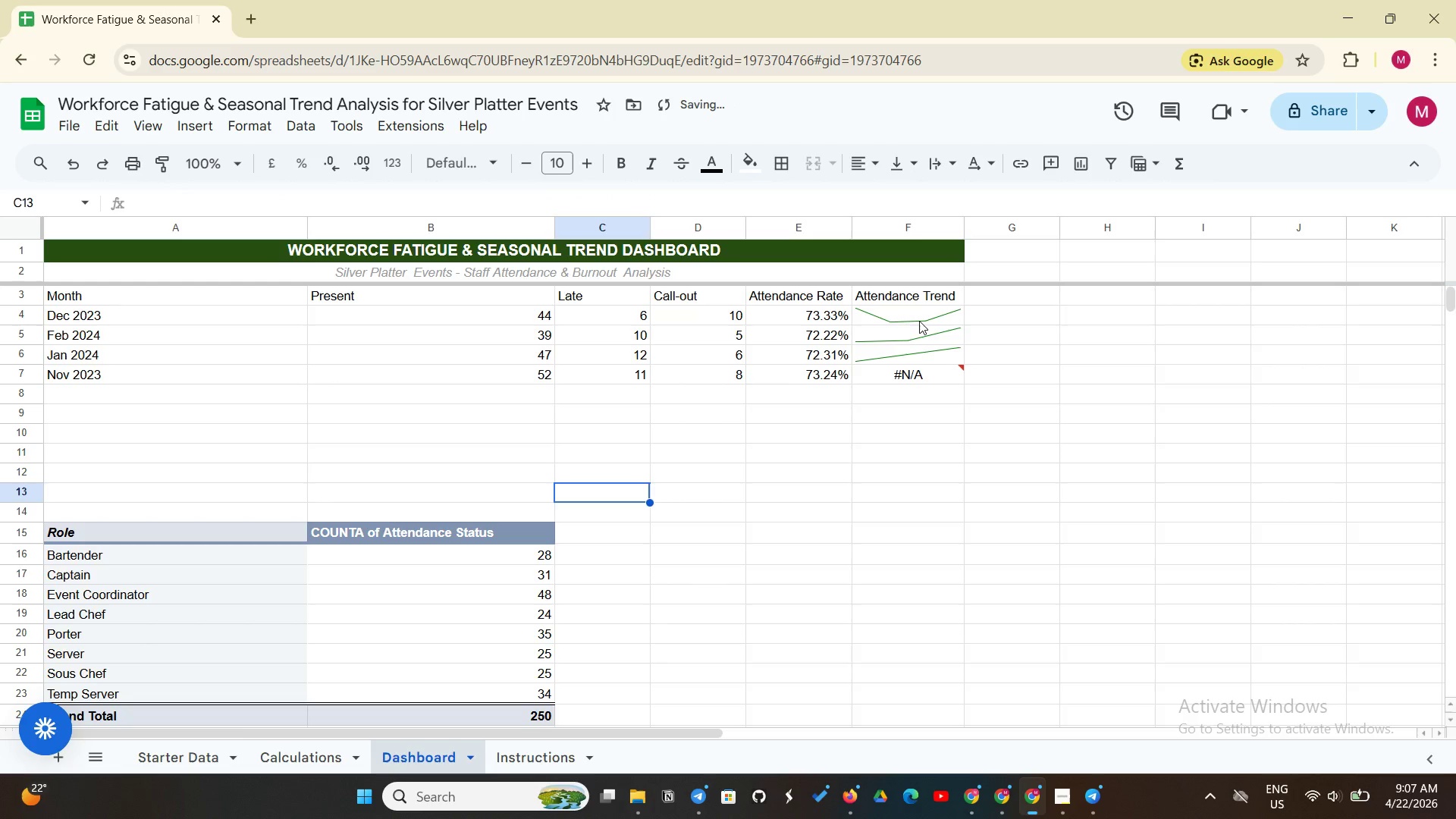 
left_click([919, 320])
 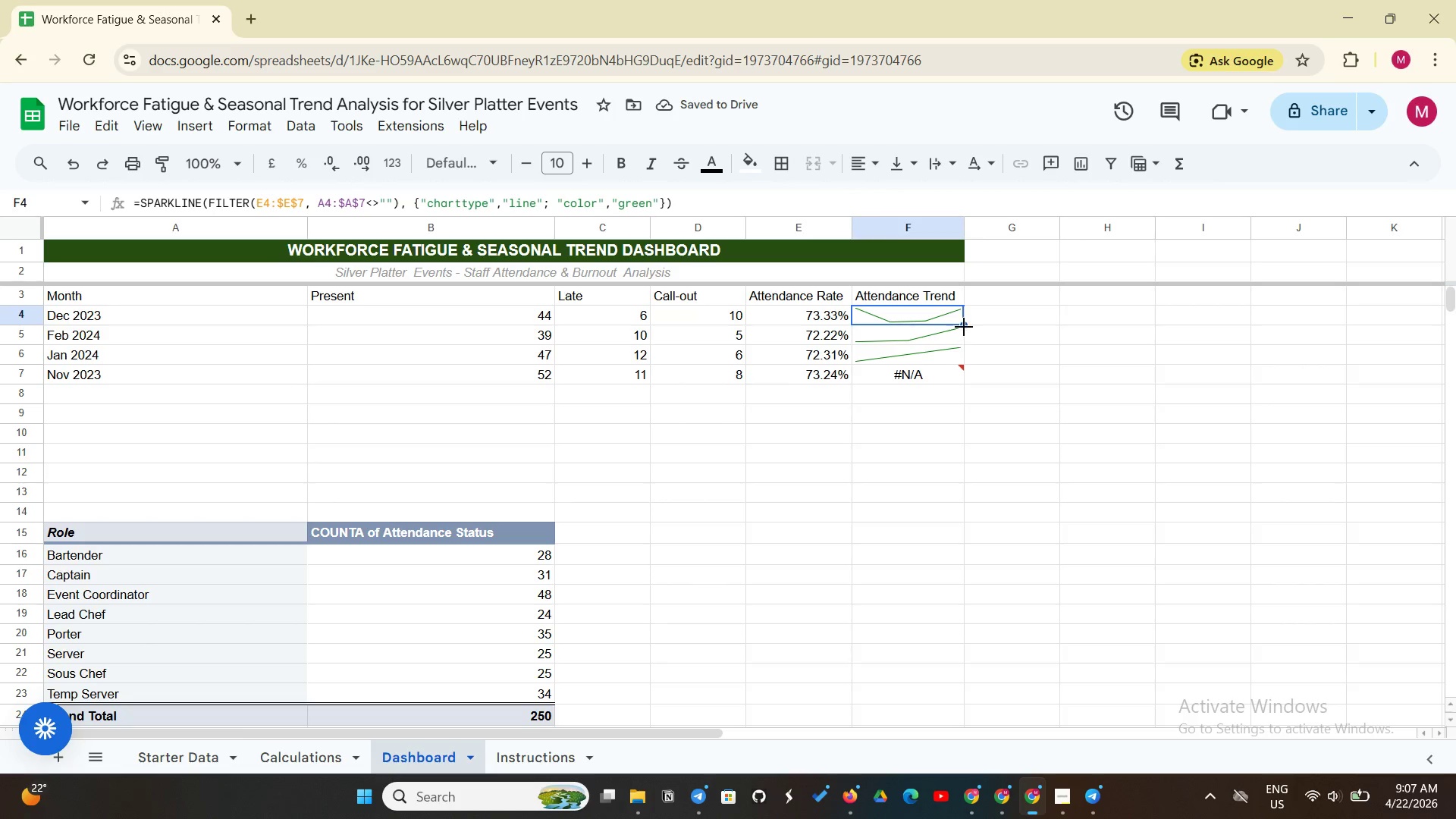 
left_click_drag(start_coordinate=[964, 327], to_coordinate=[959, 378])
 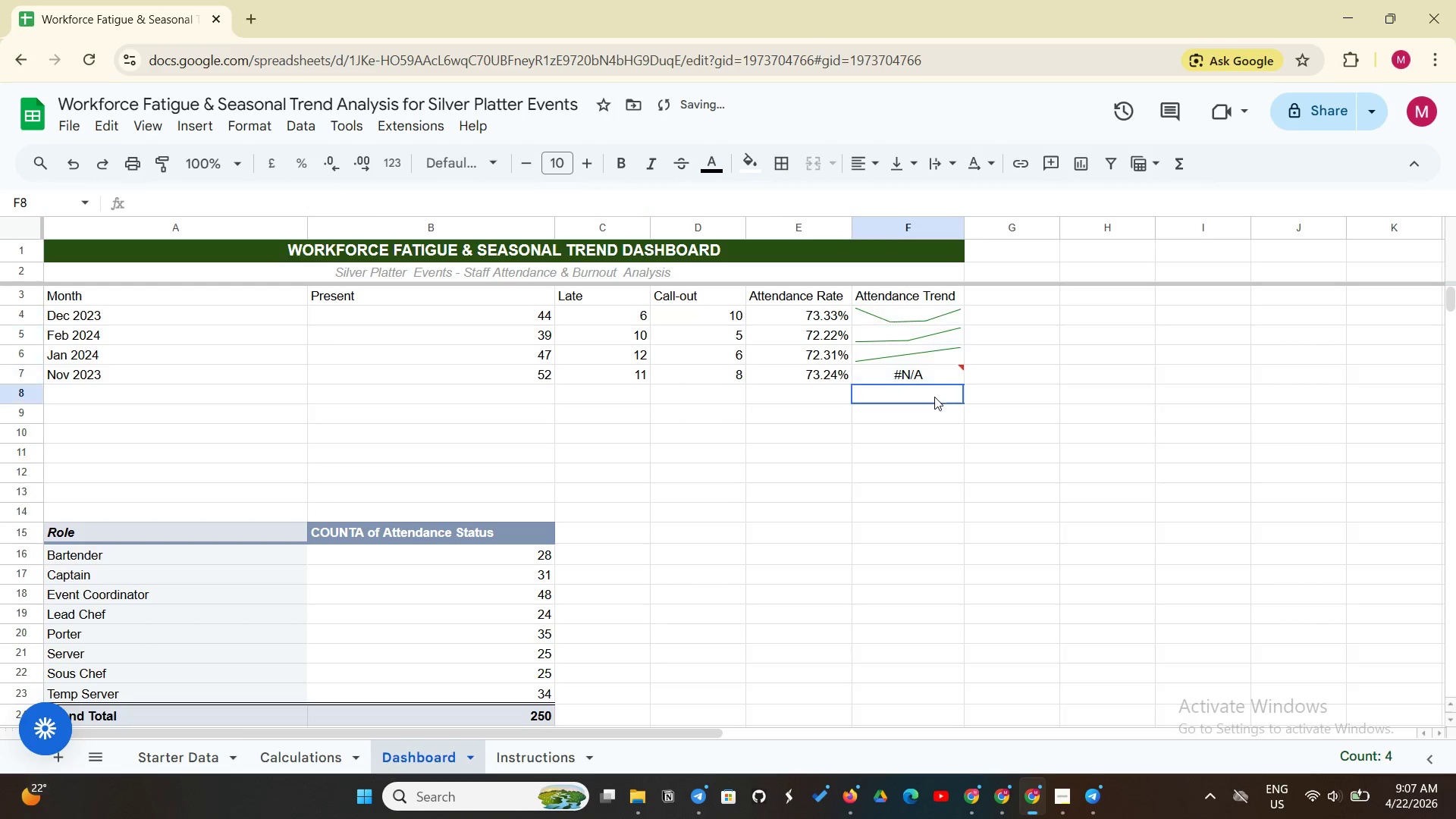 
left_click([934, 397])
 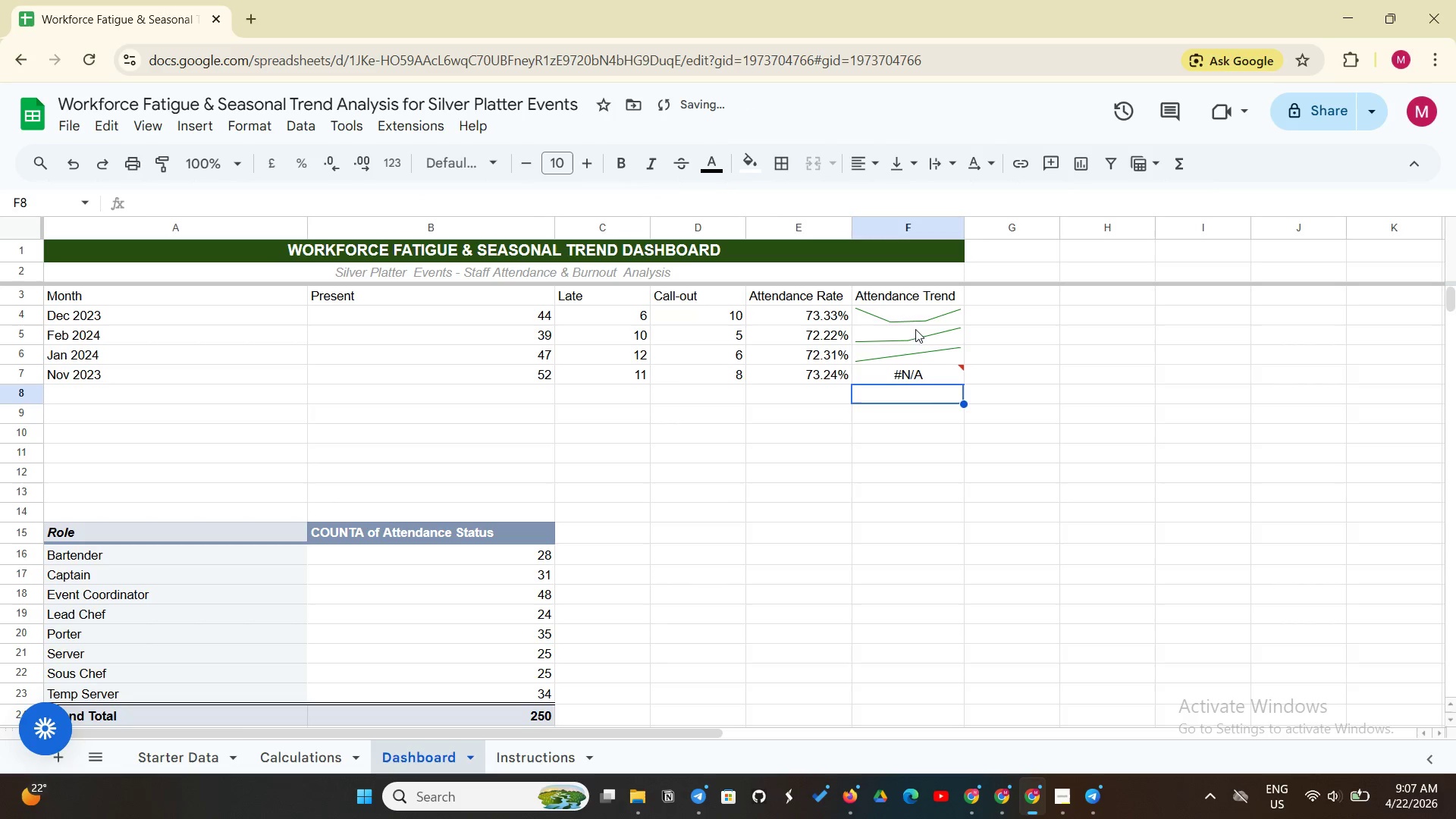 
left_click([912, 331])
 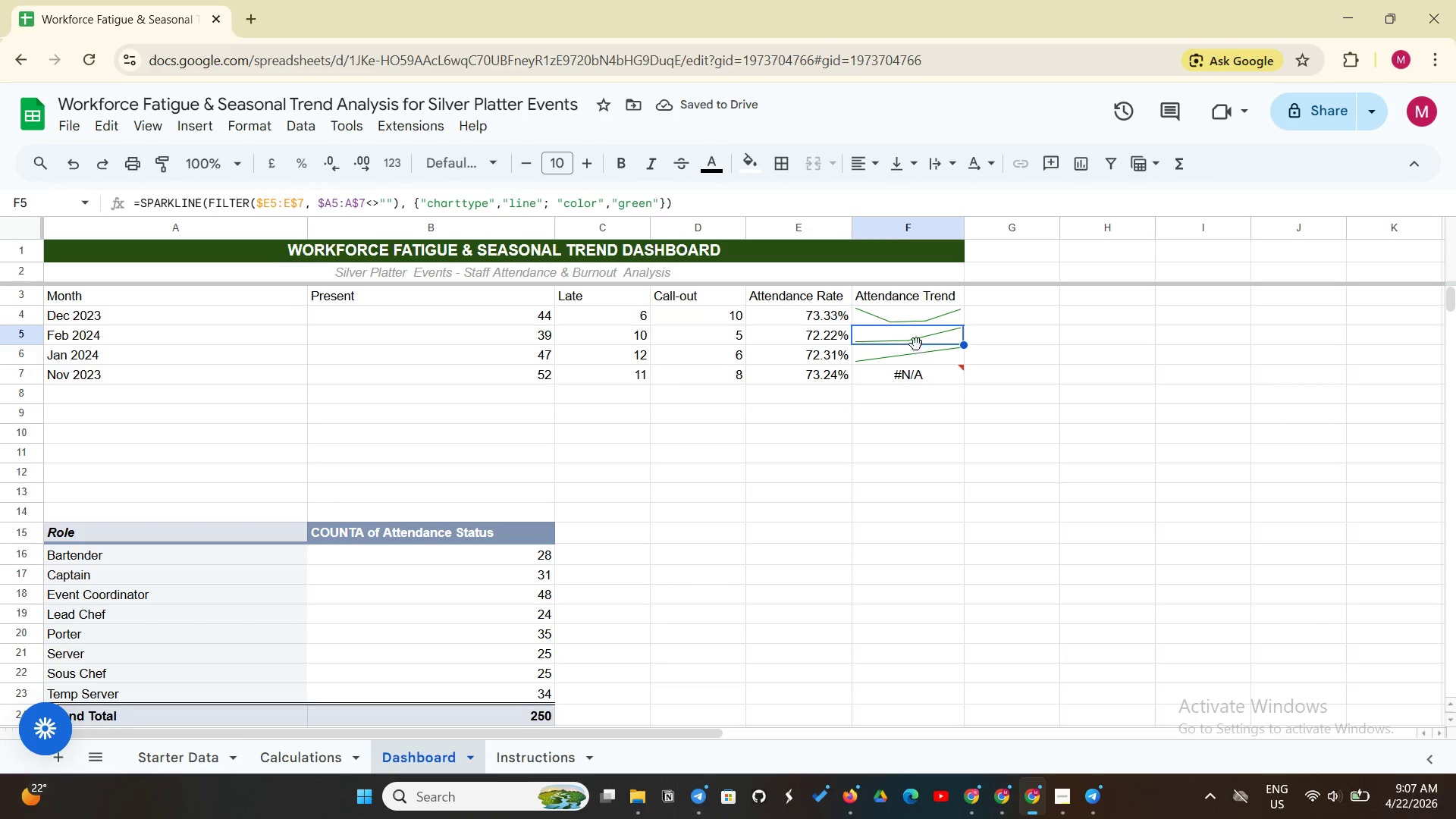 
left_click([912, 351])
 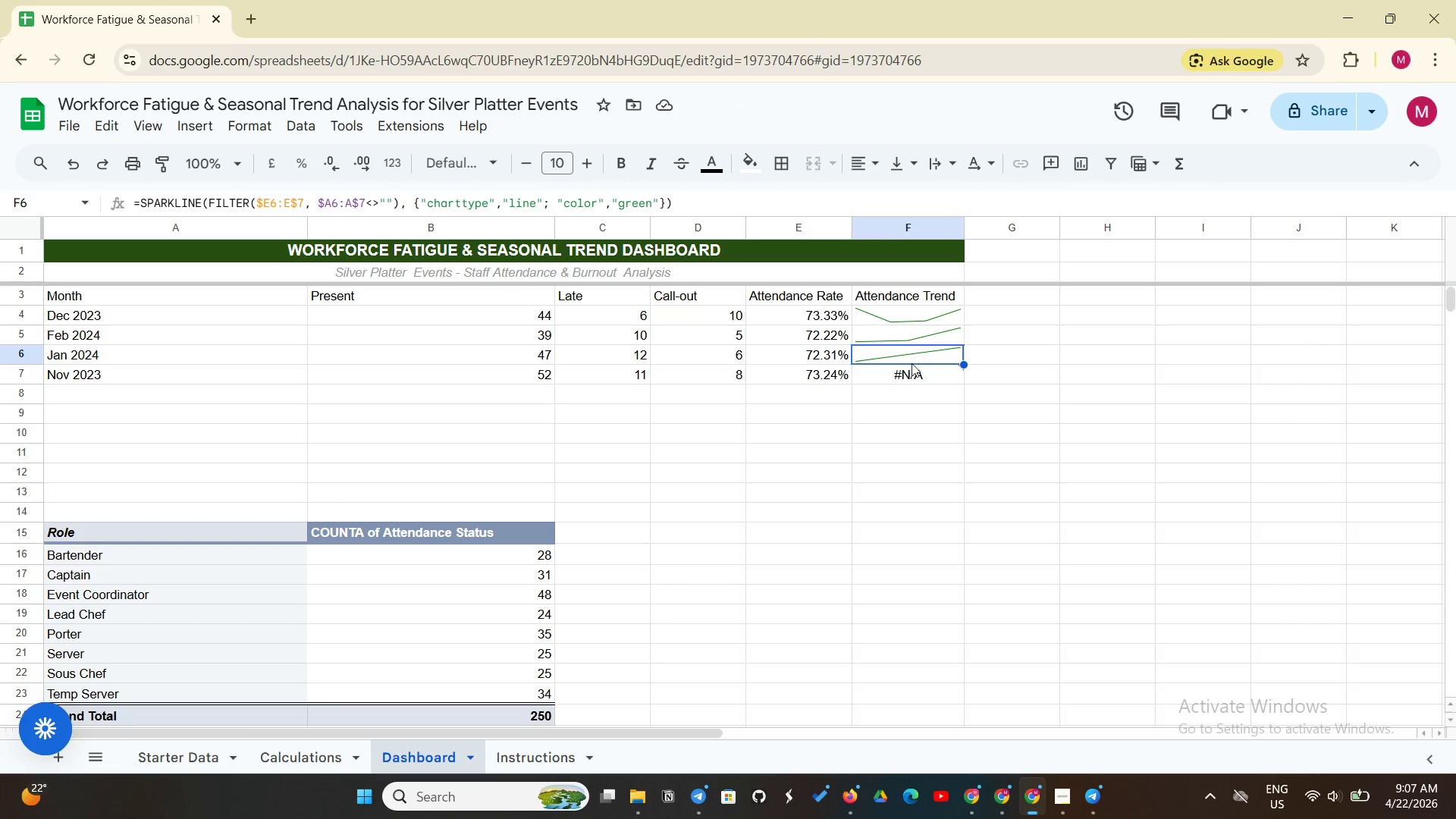 
left_click([905, 378])
 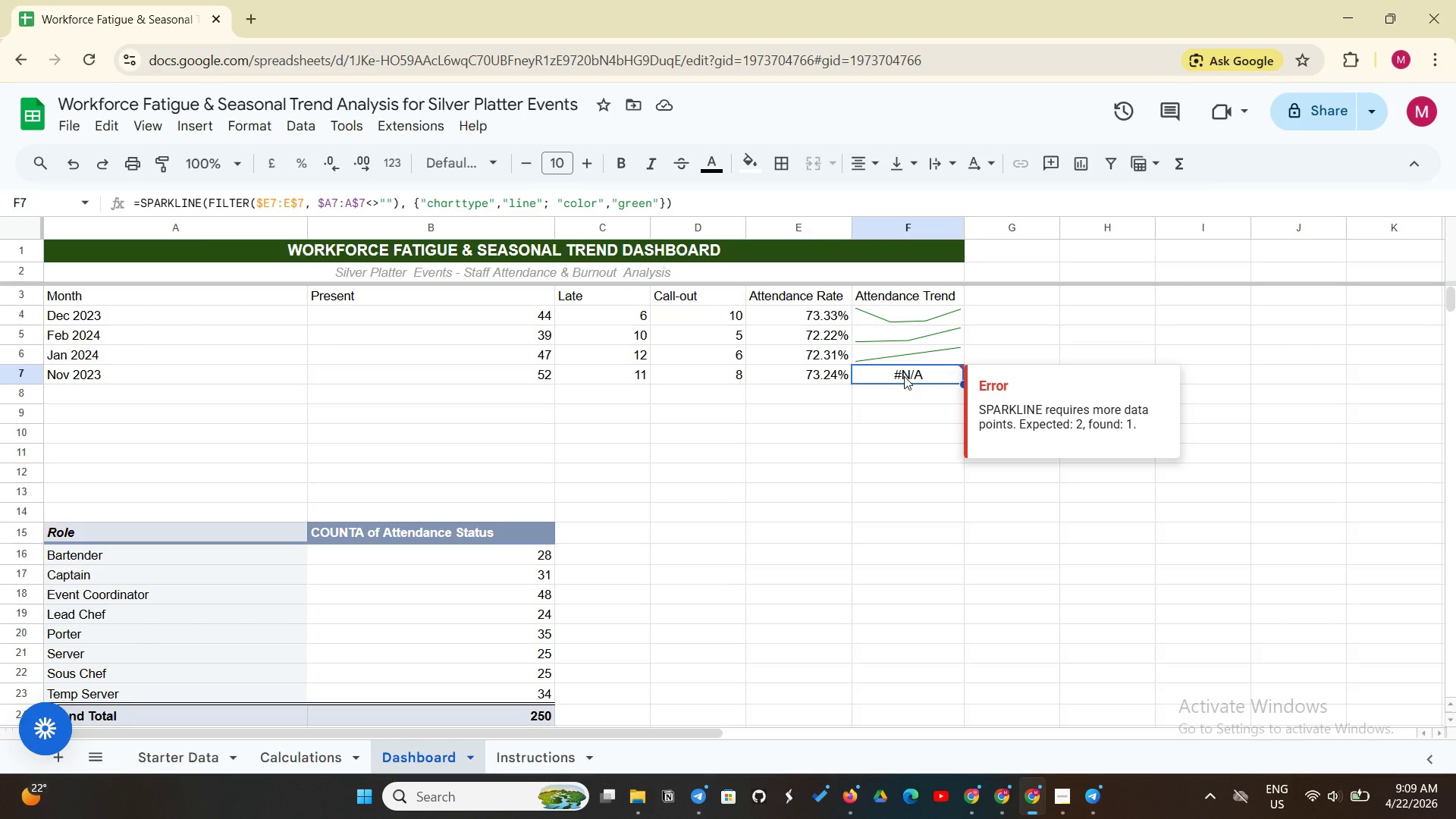 
wait(113.78)
 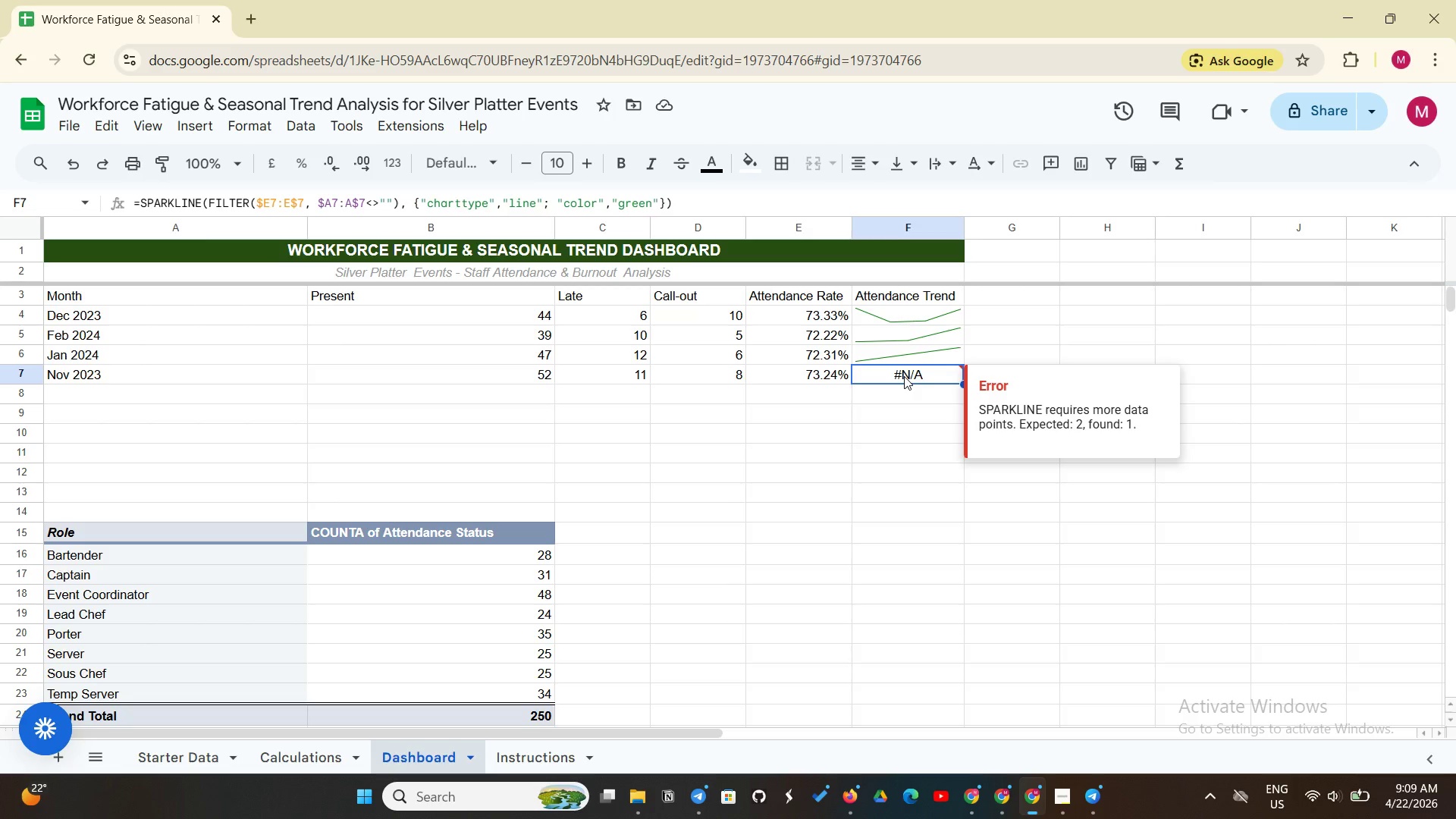 
left_click([909, 385])
 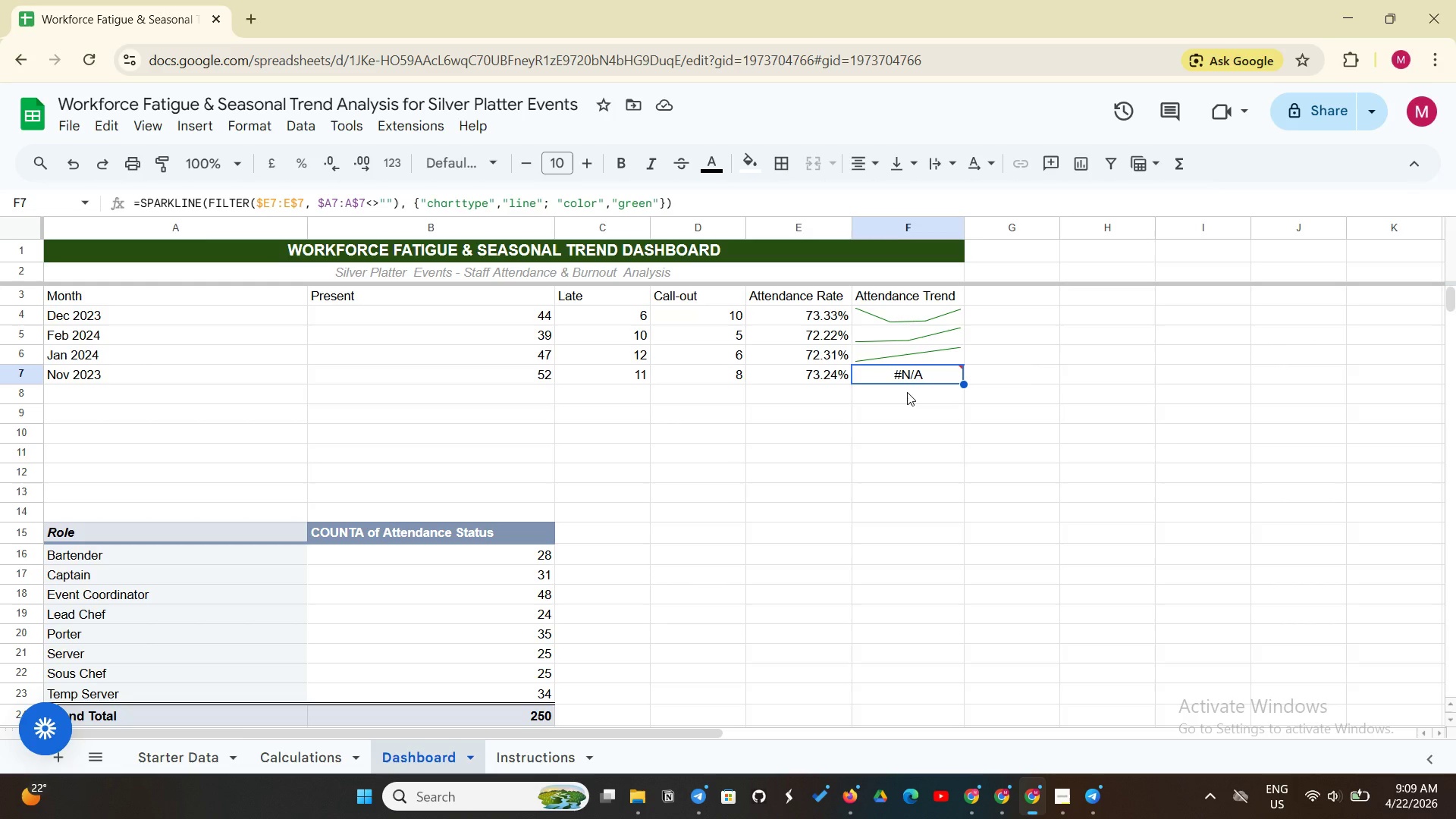 
wait(18.28)
 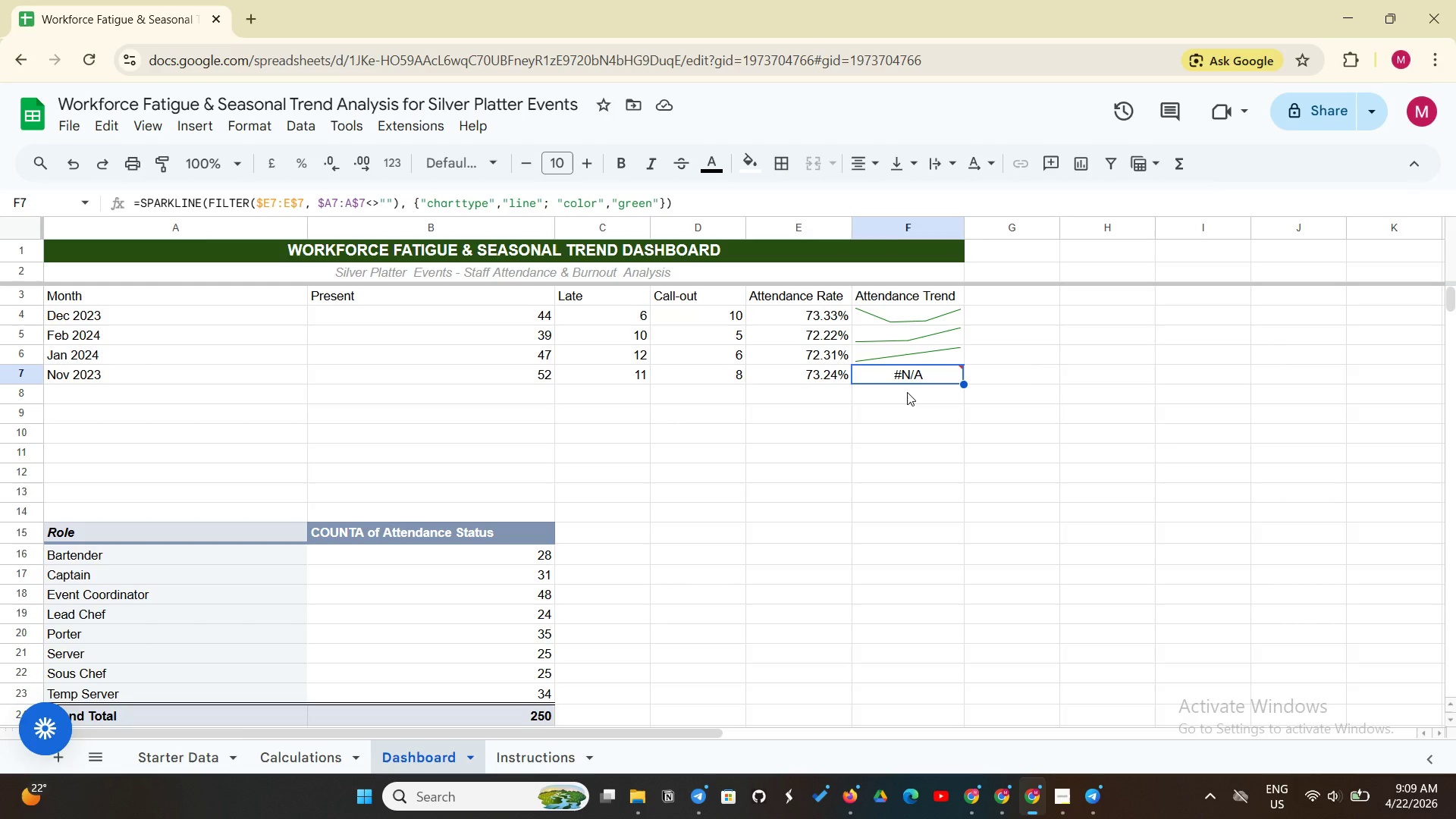 
left_click([455, 528])
 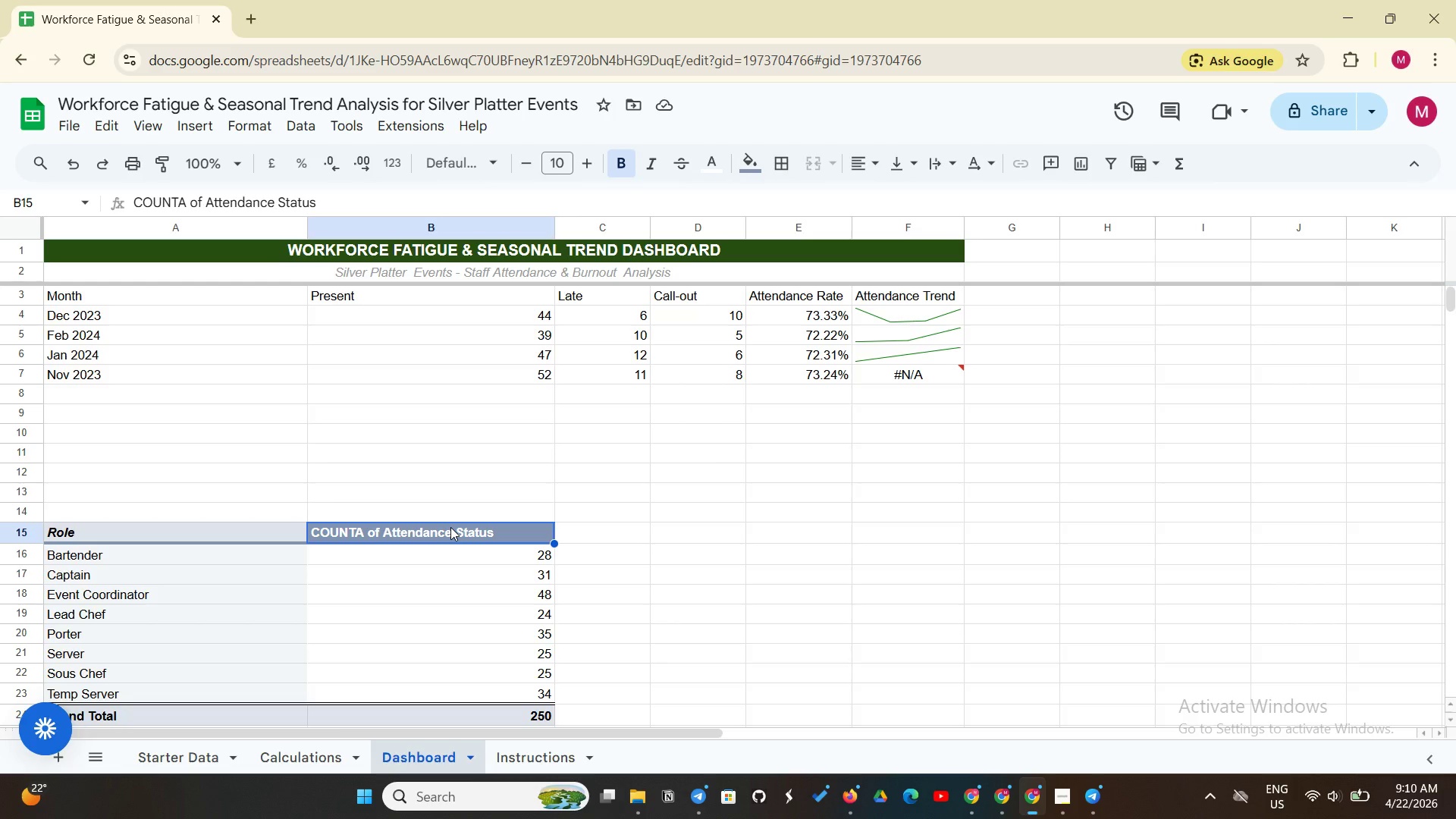 
wait(24.81)
 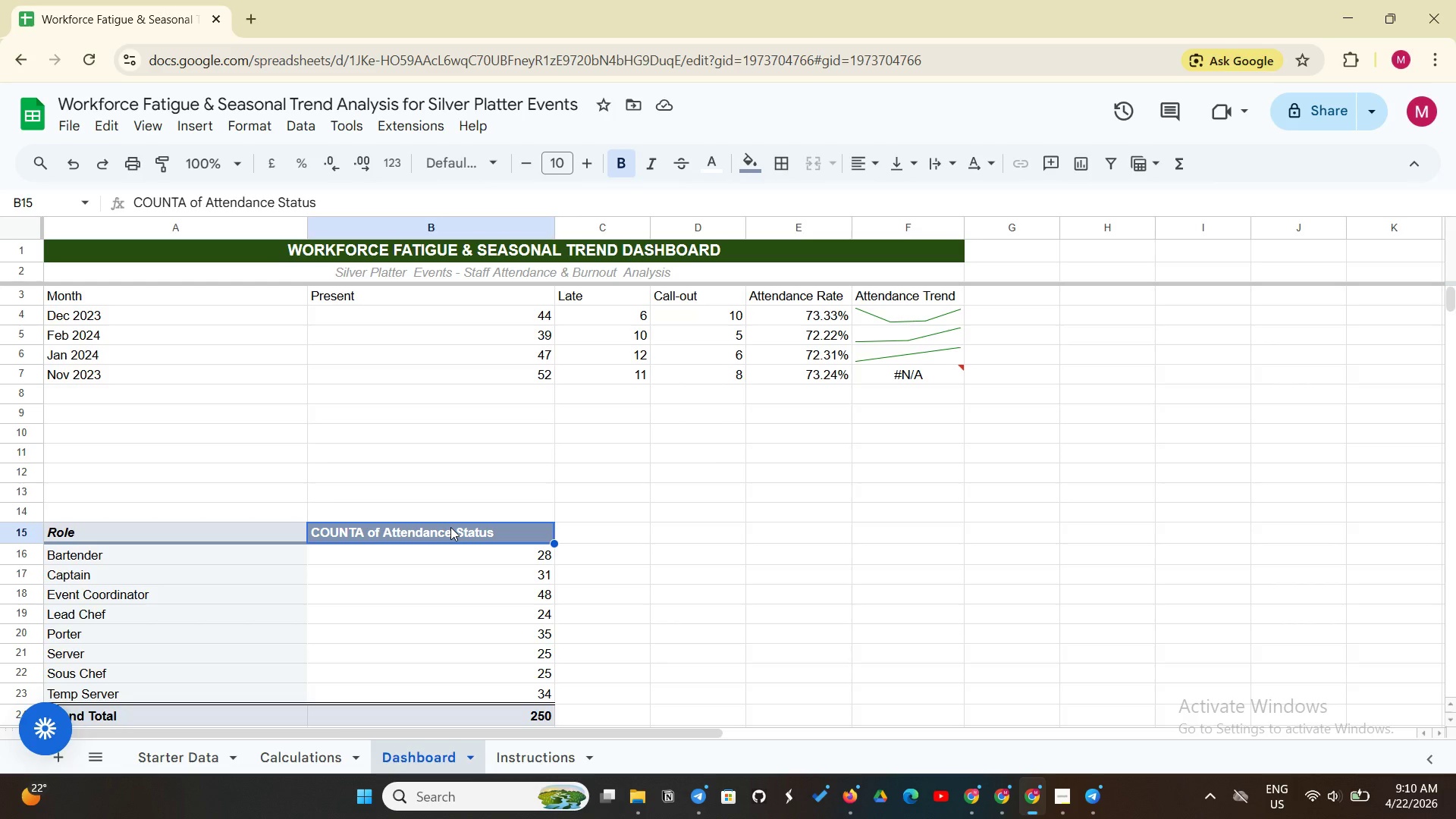 
left_click([168, 758])
 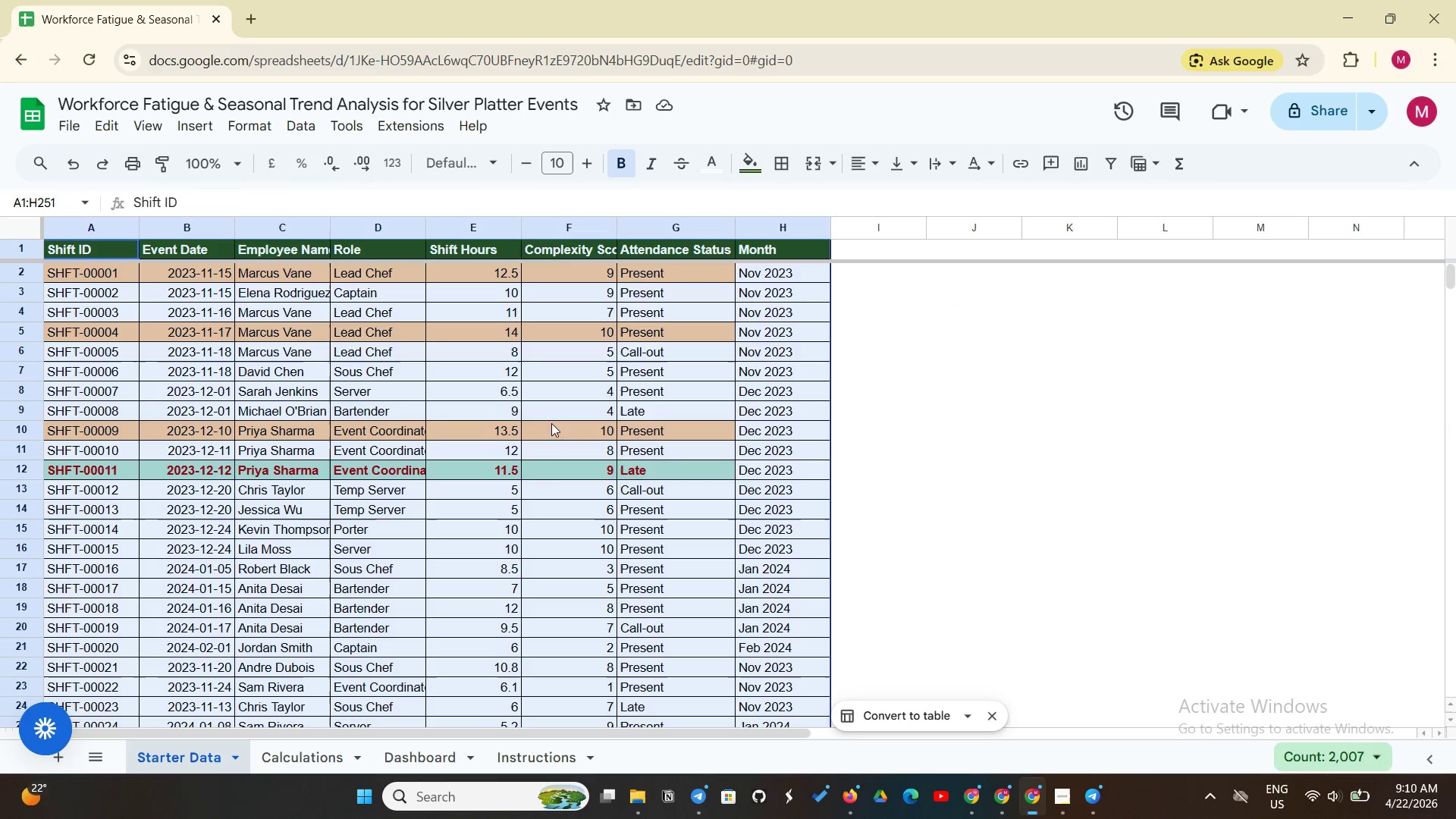 
left_click([547, 472])
 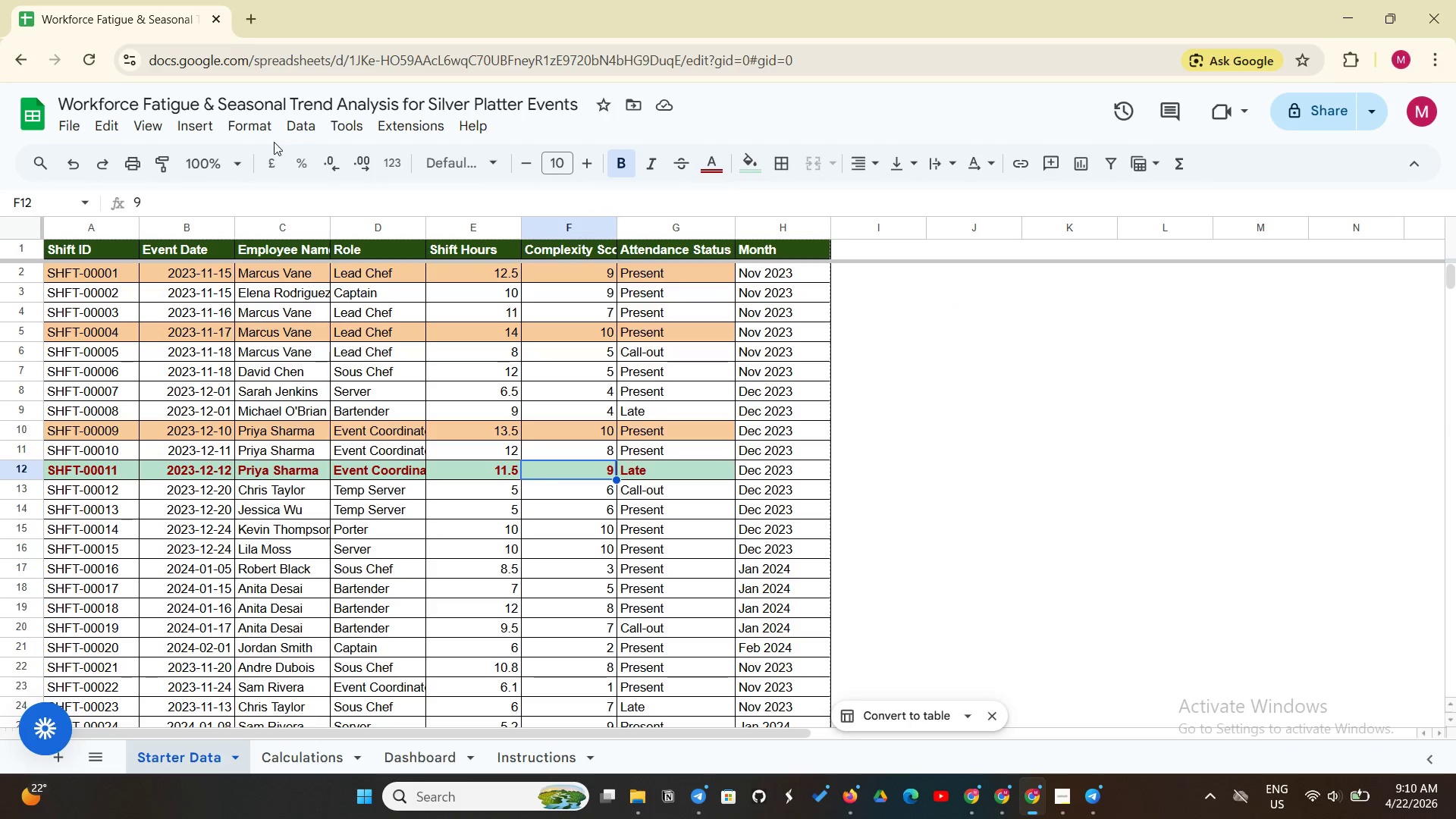 
left_click([259, 129])
 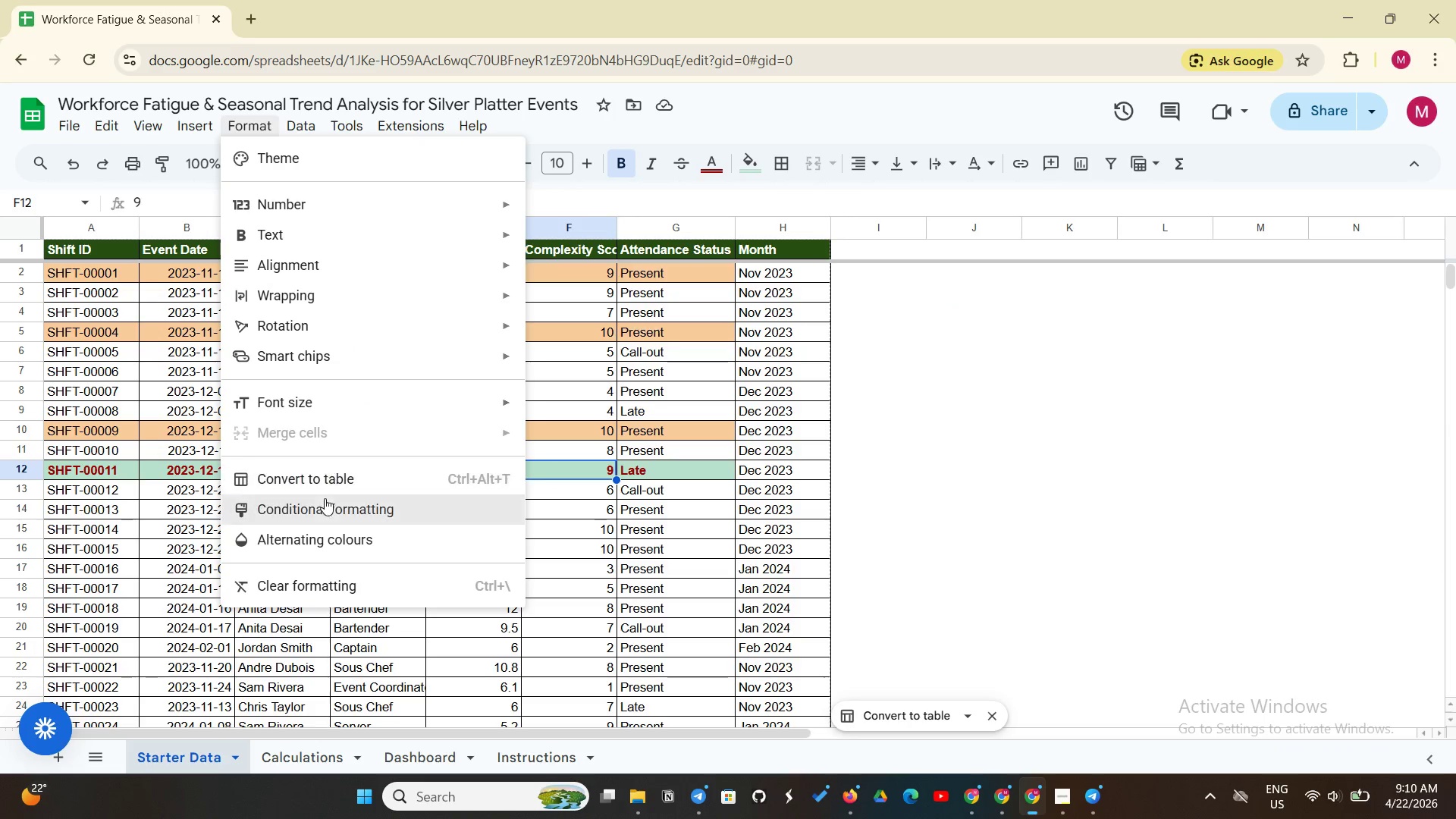 
left_click([325, 503])
 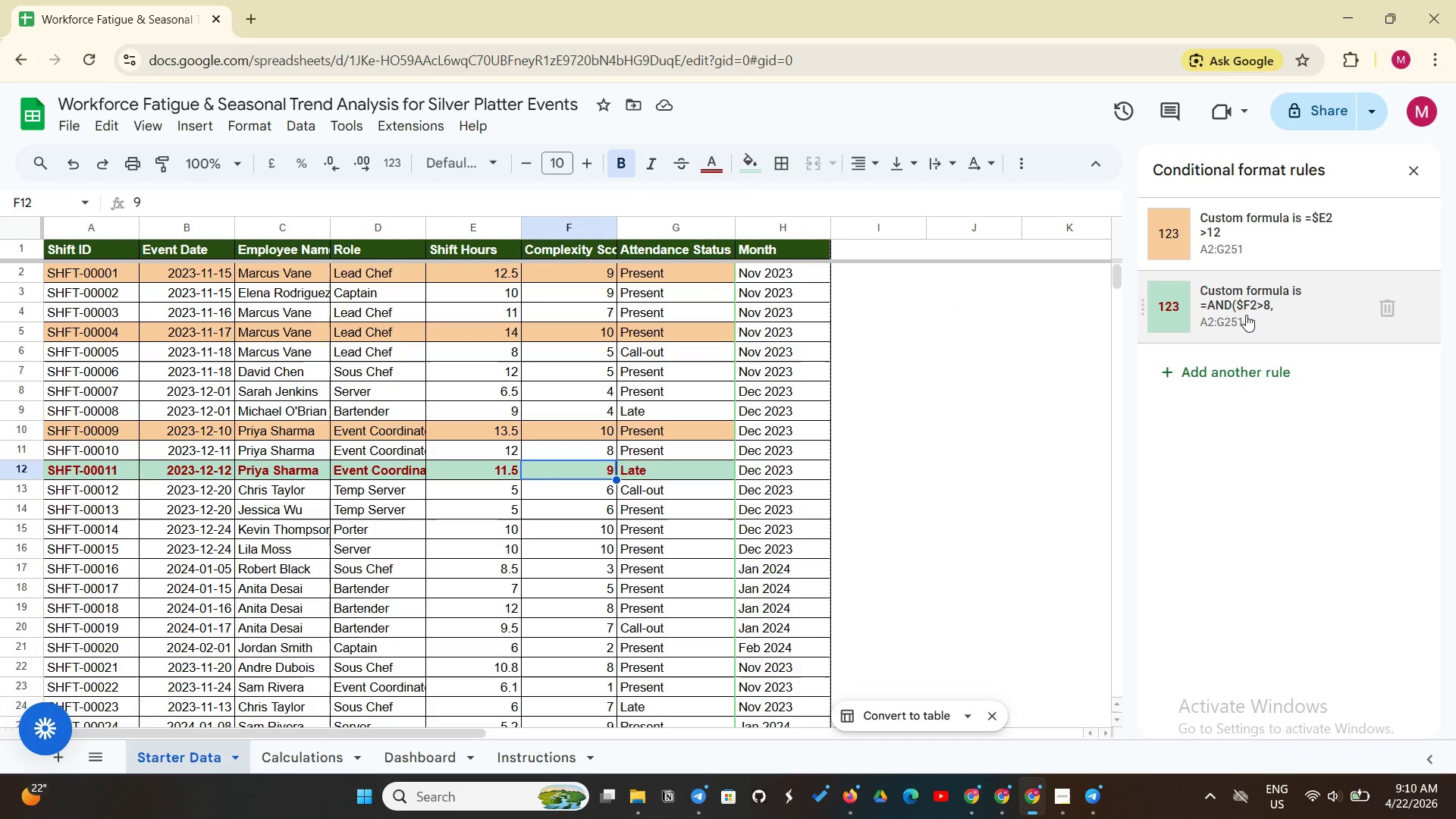 
left_click([1246, 315])
 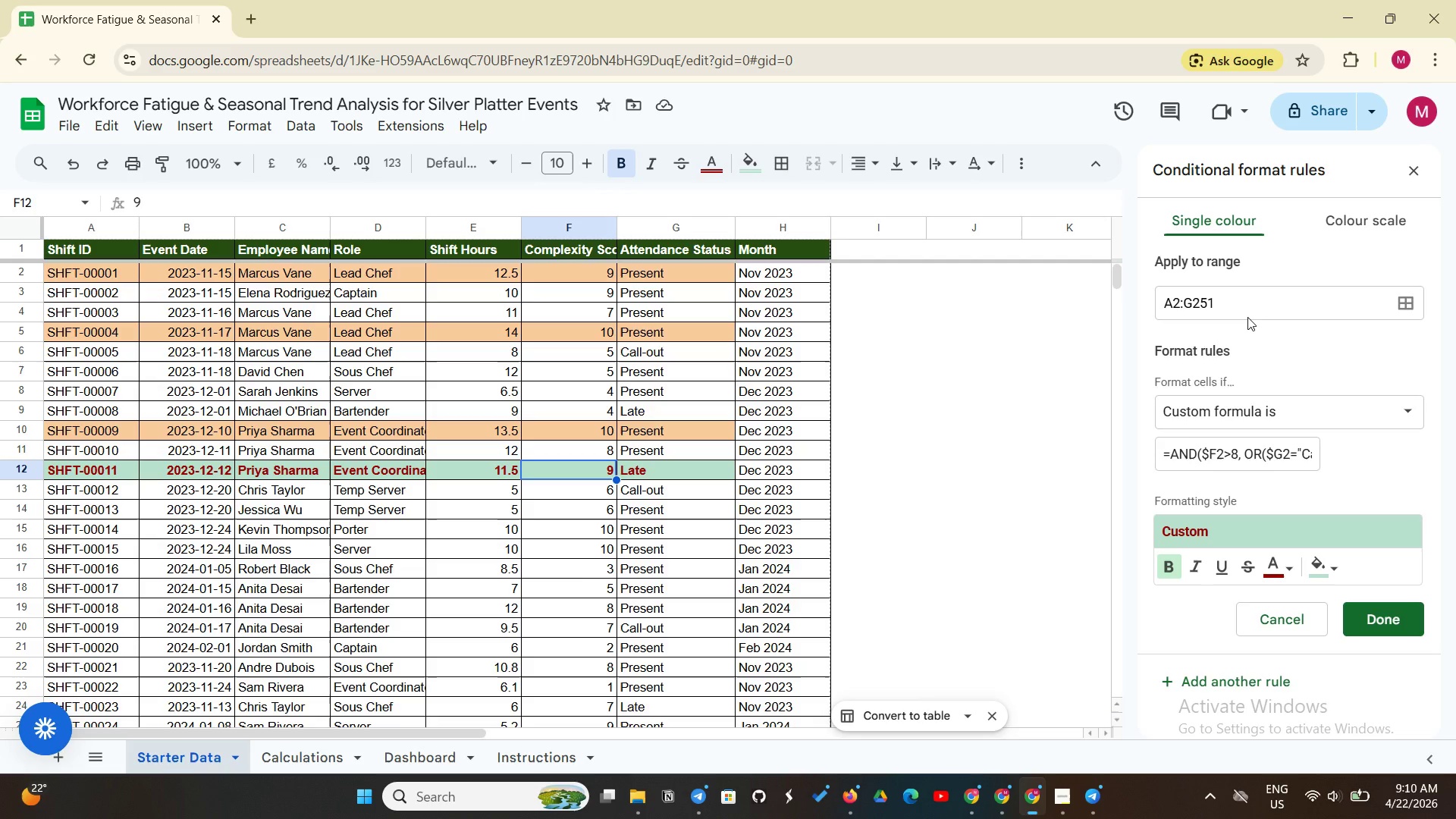 
wait(9.97)
 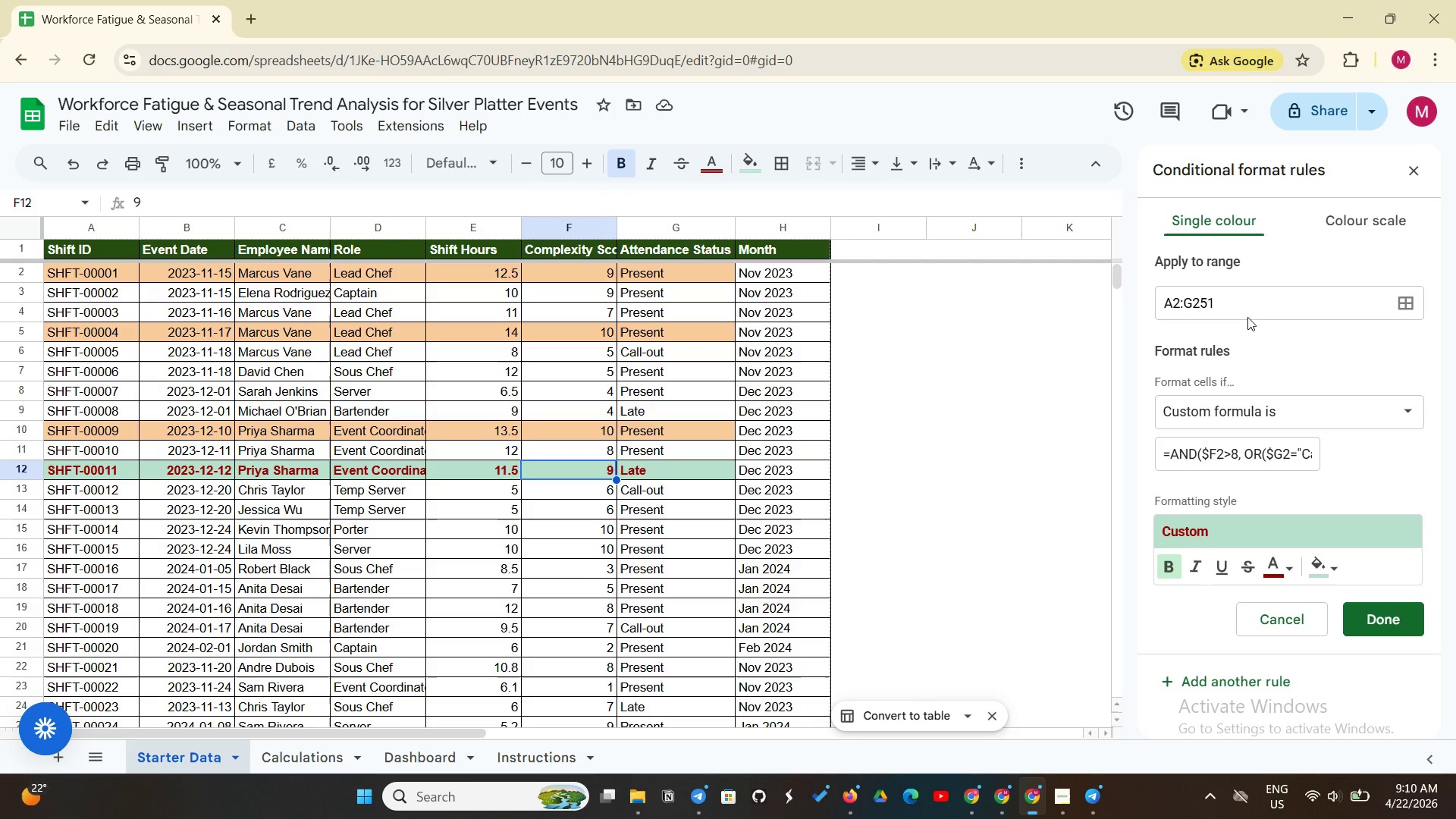 
left_click([1393, 613])
 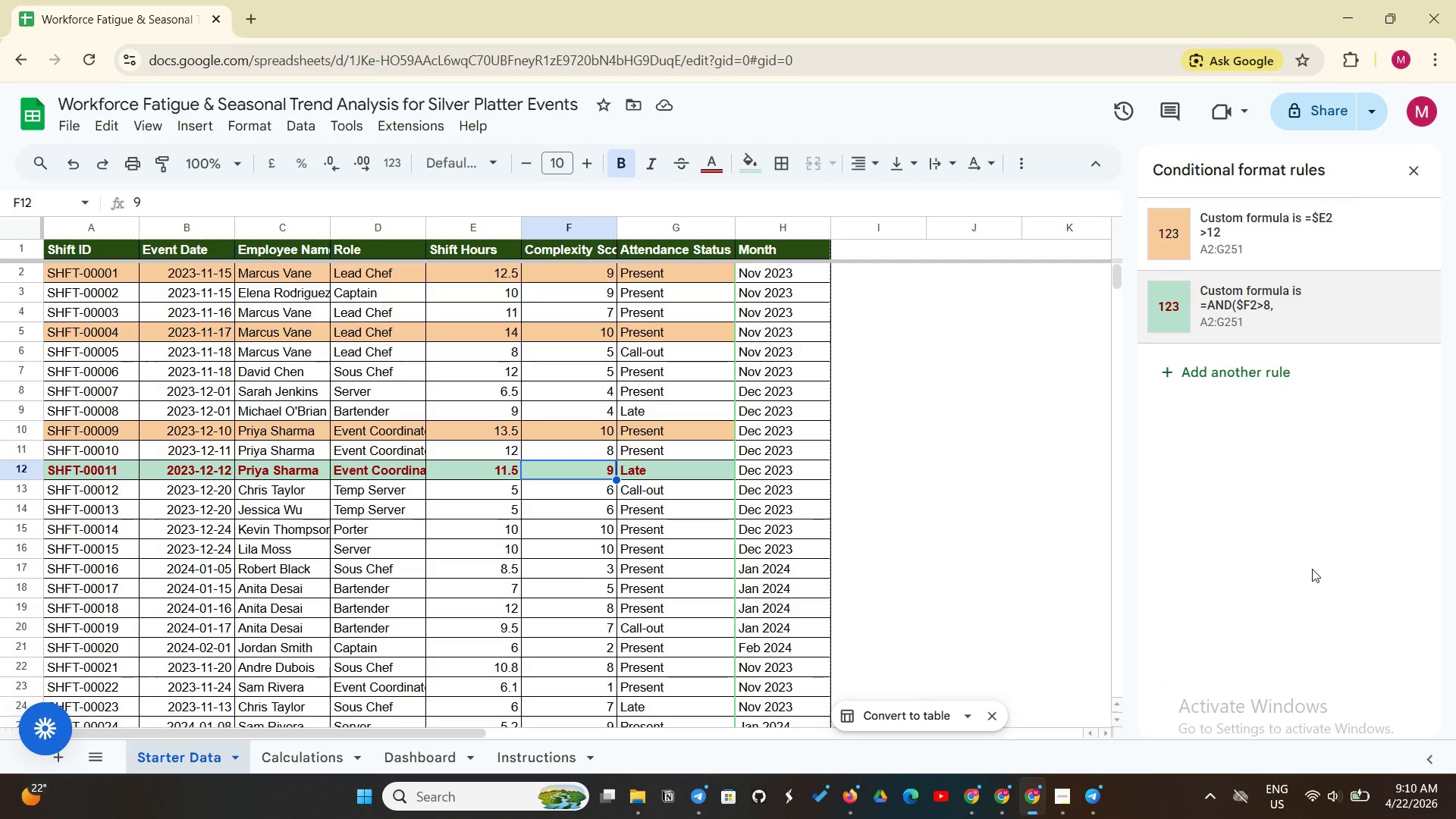 
wait(10.45)
 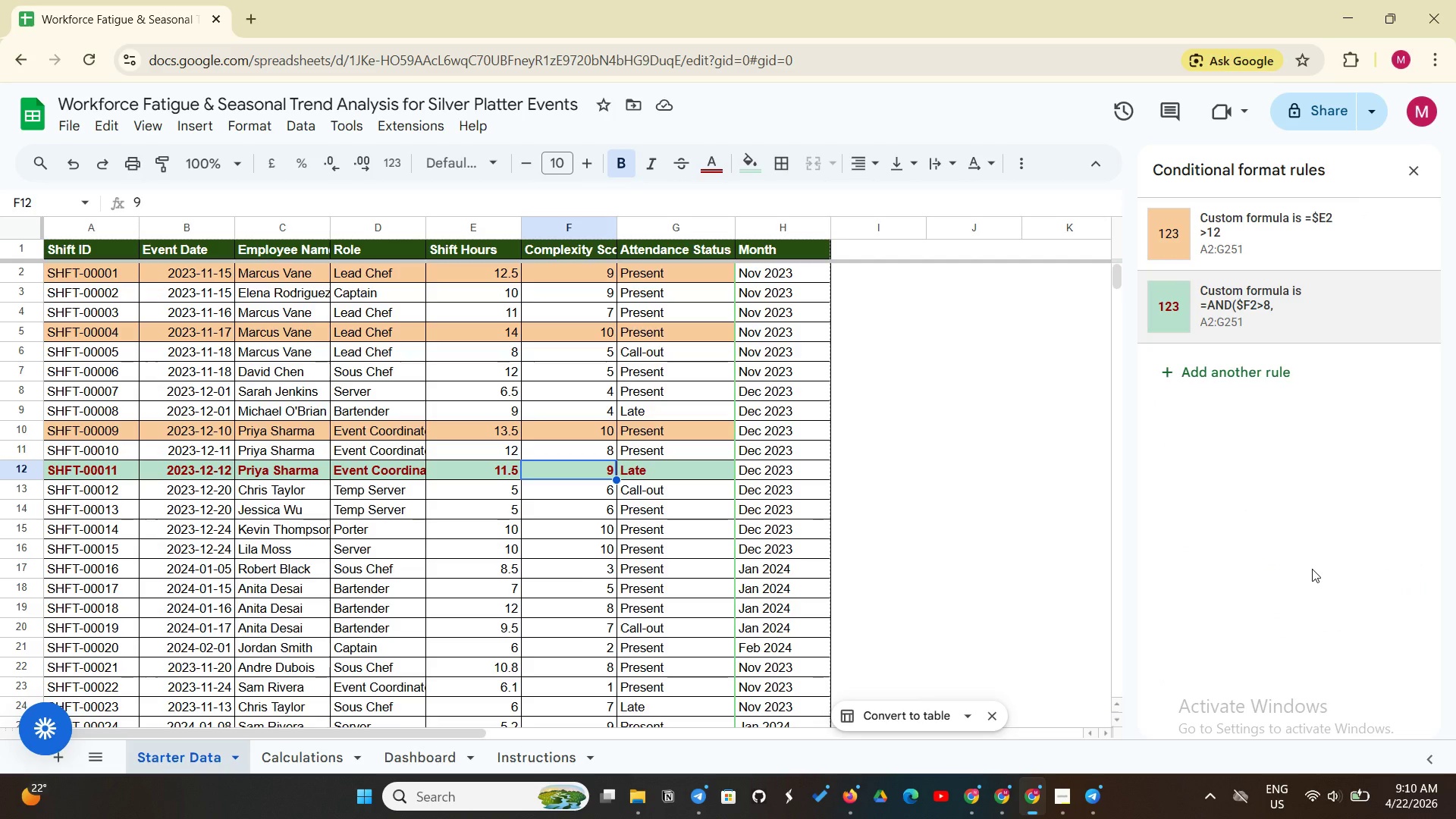 
left_click([1246, 380])
 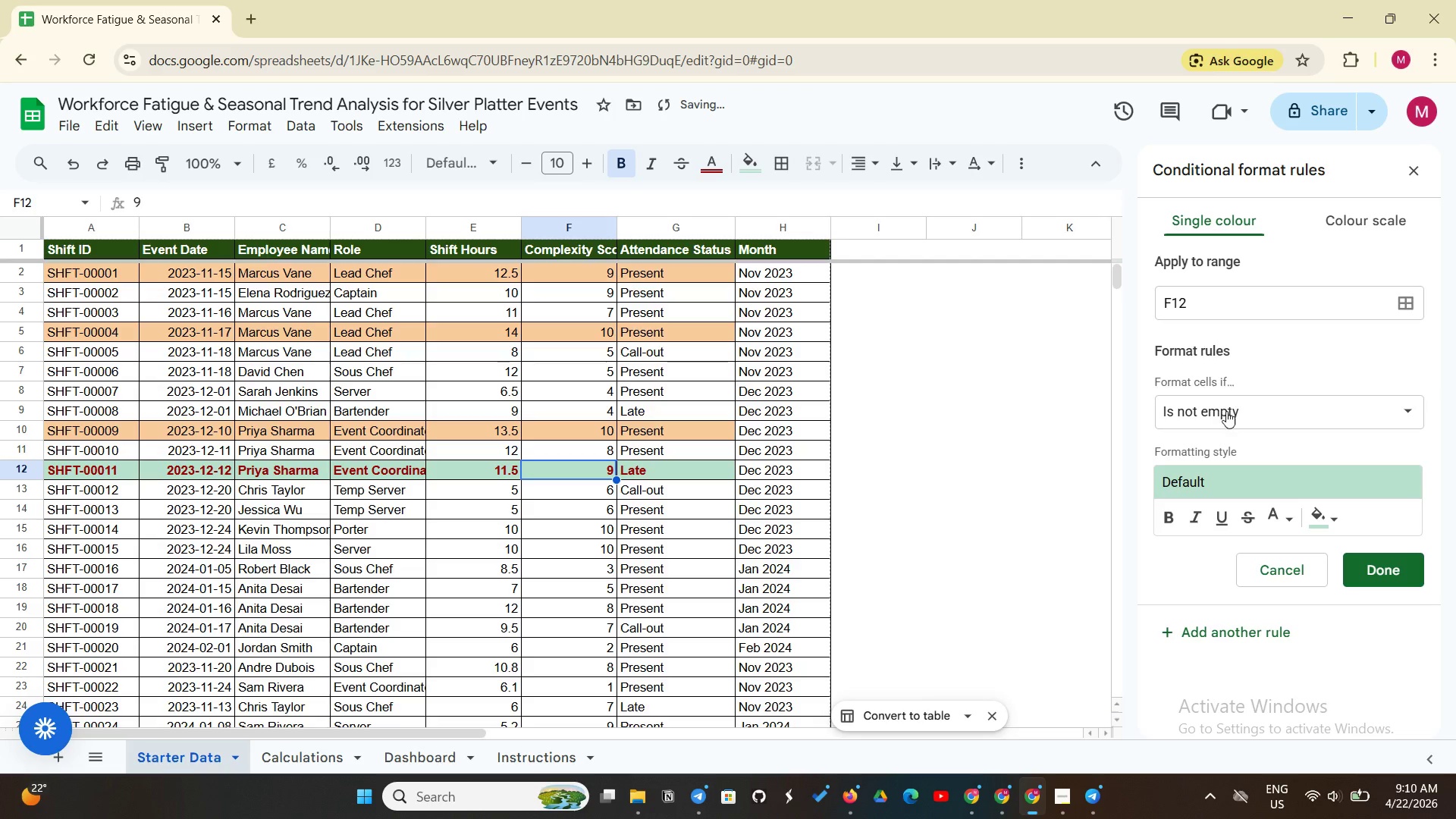 
left_click([1225, 413])
 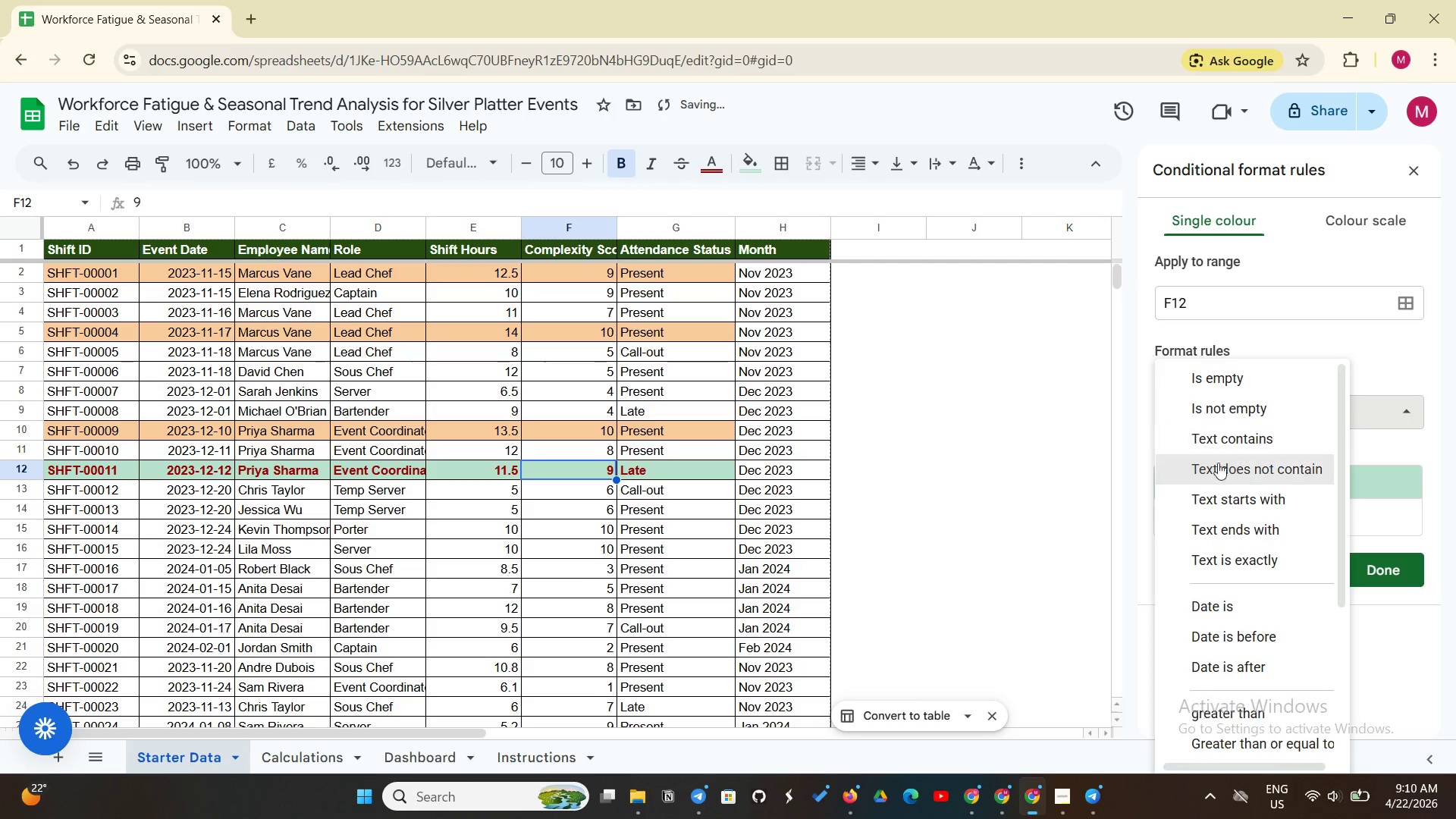 
scroll: coordinate [1207, 557], scroll_direction: down, amount: 7.0
 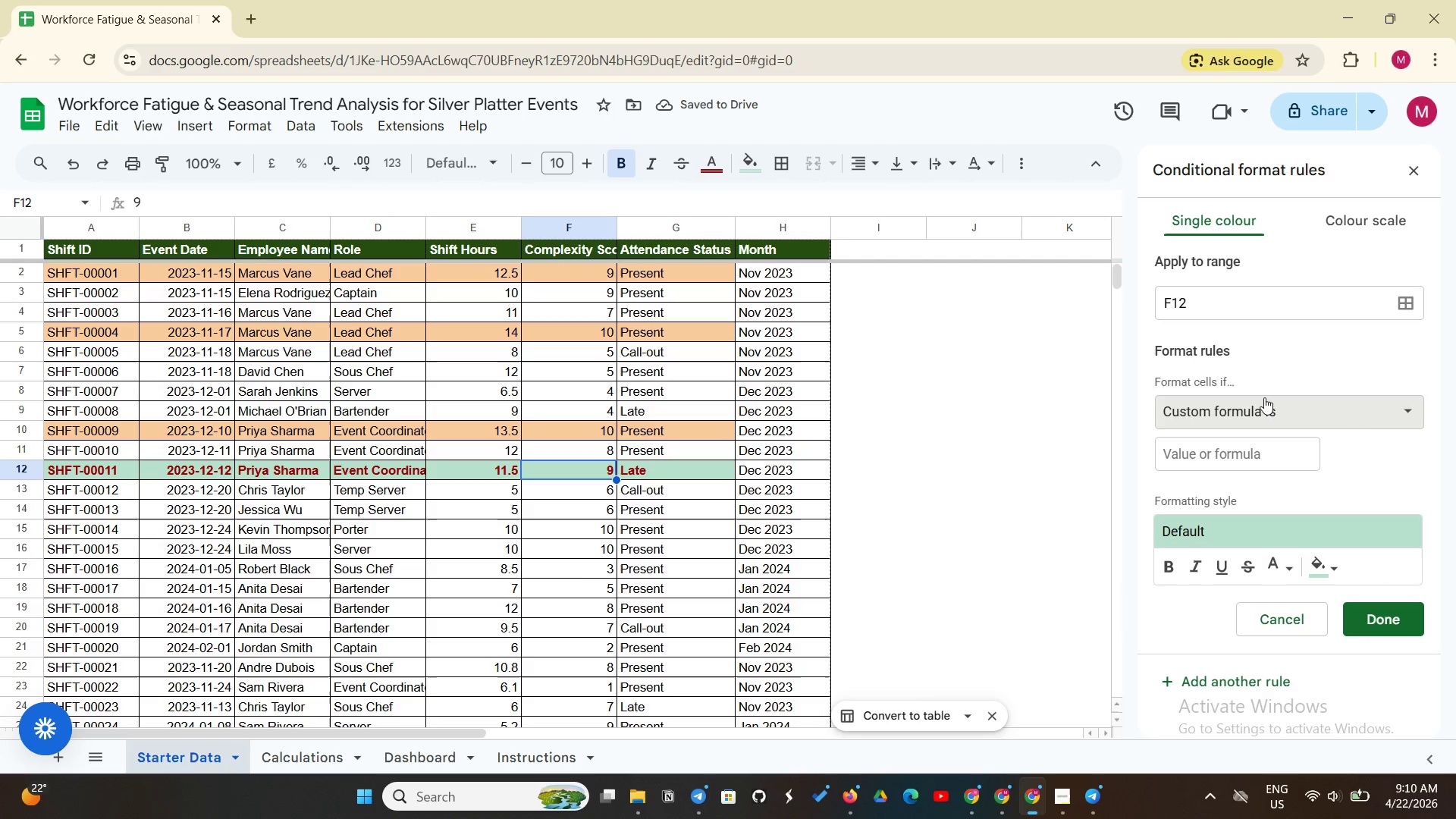 
left_click([1203, 306])
 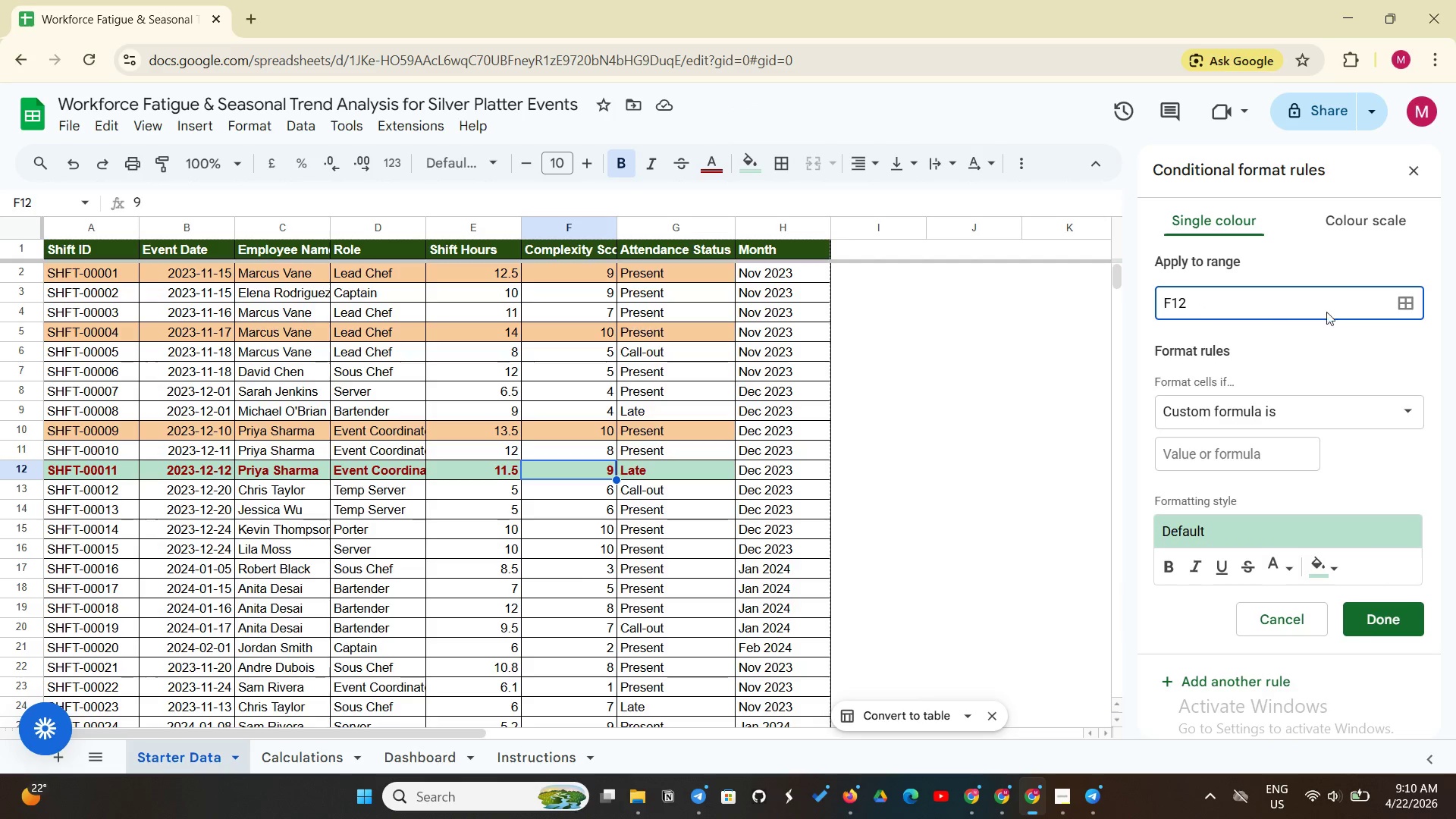 
wait(5.06)
 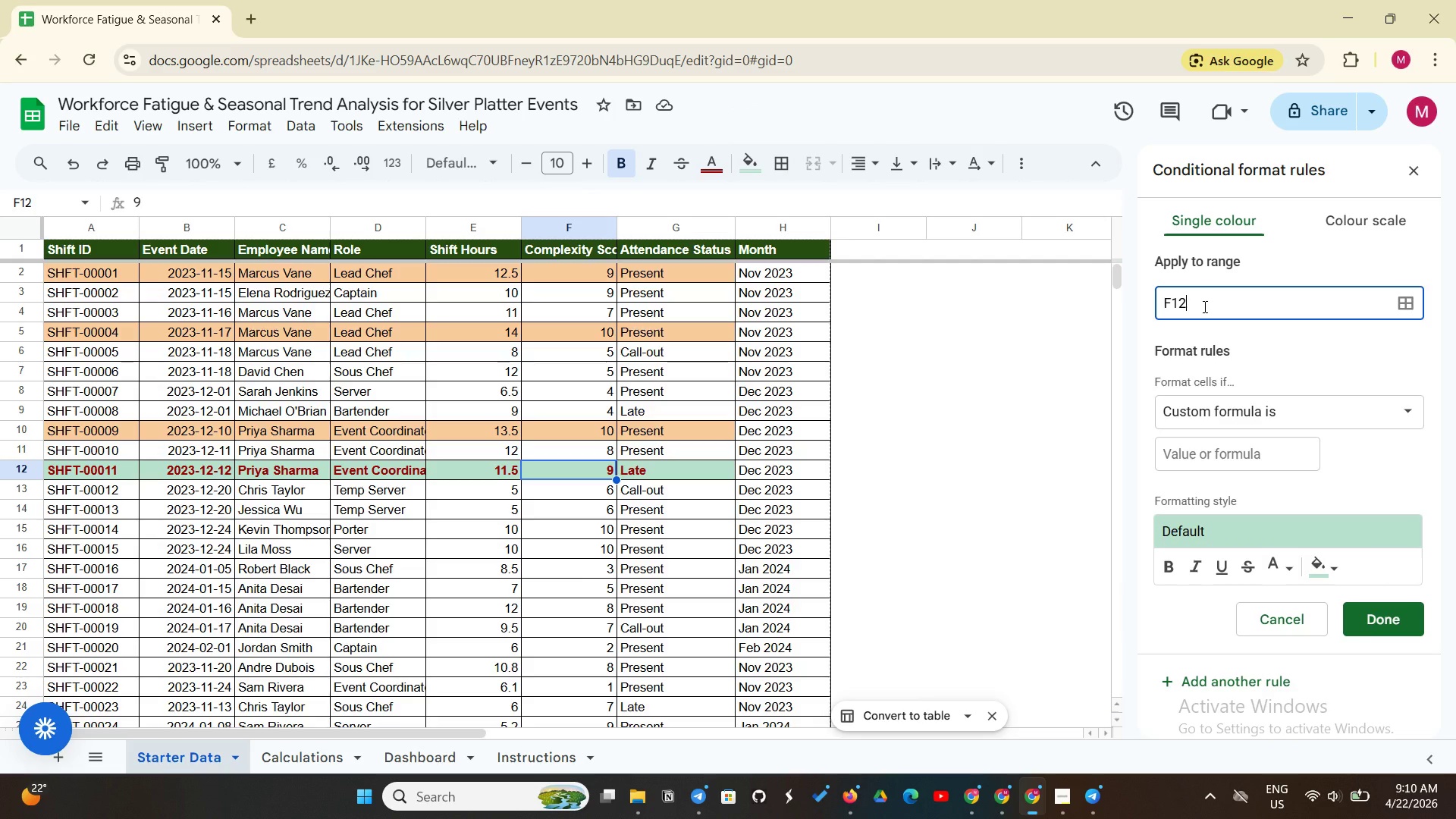 
left_click([958, 320])
 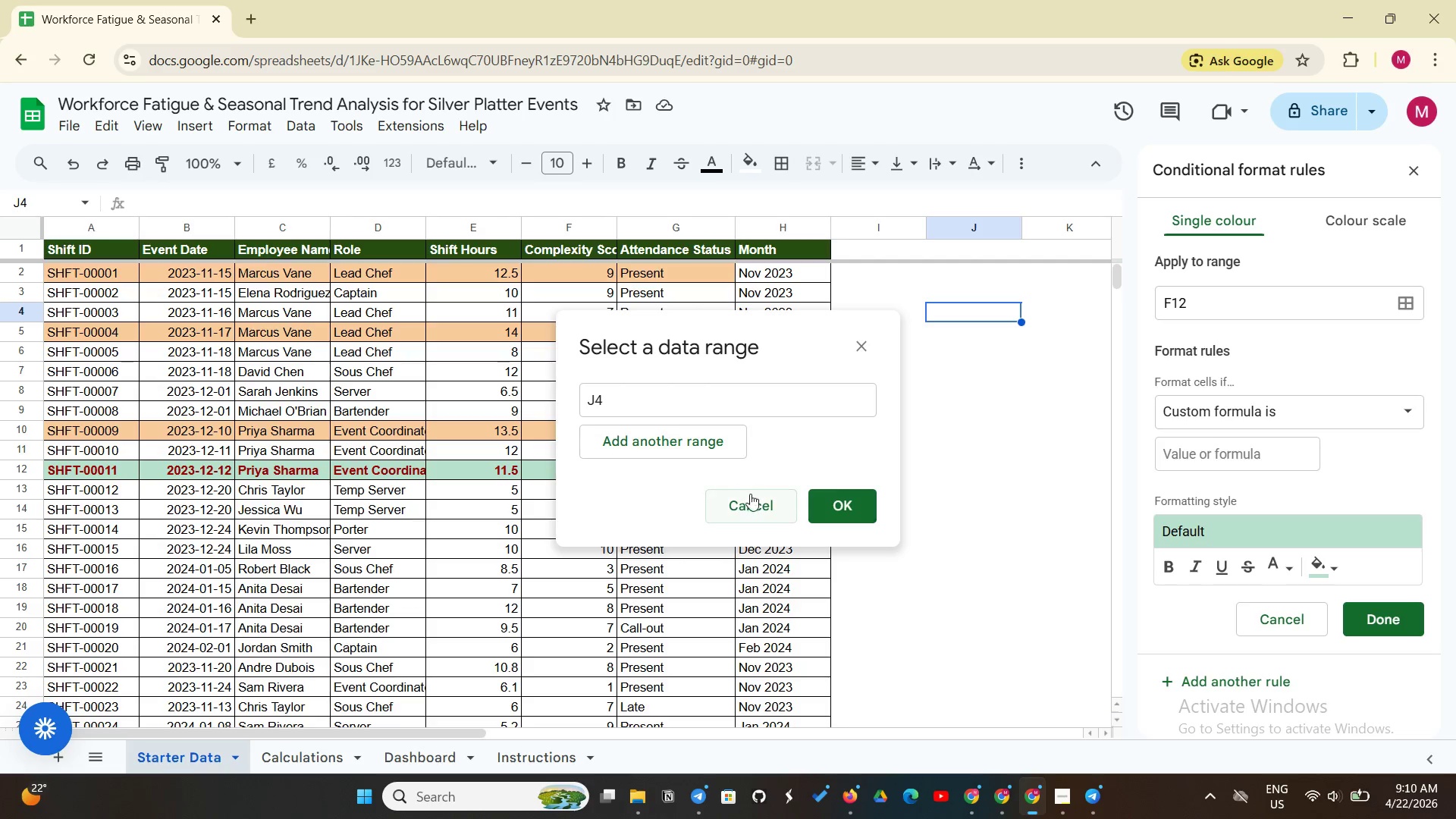 
left_click([753, 494])
 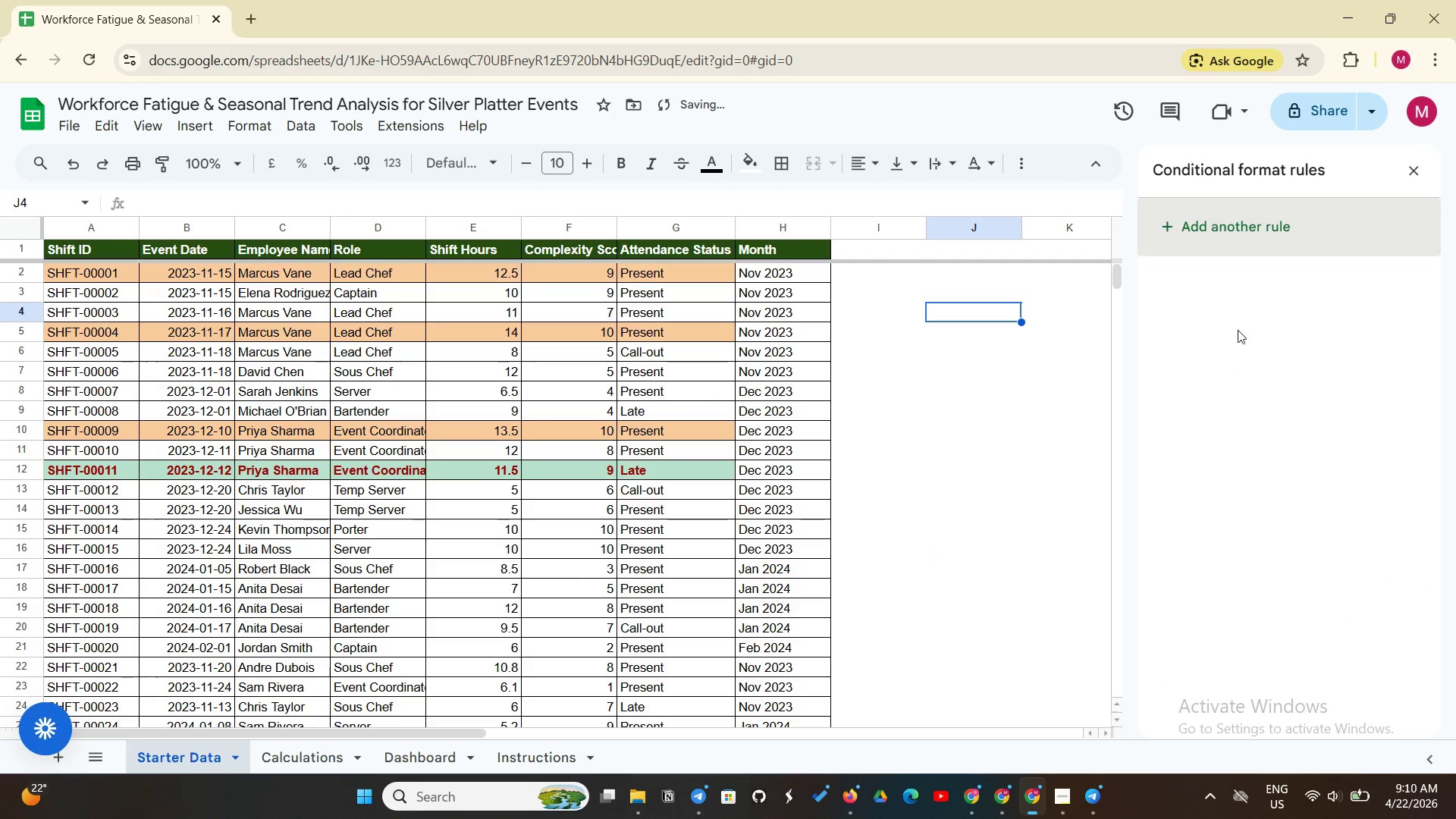 
left_click([1217, 234])
 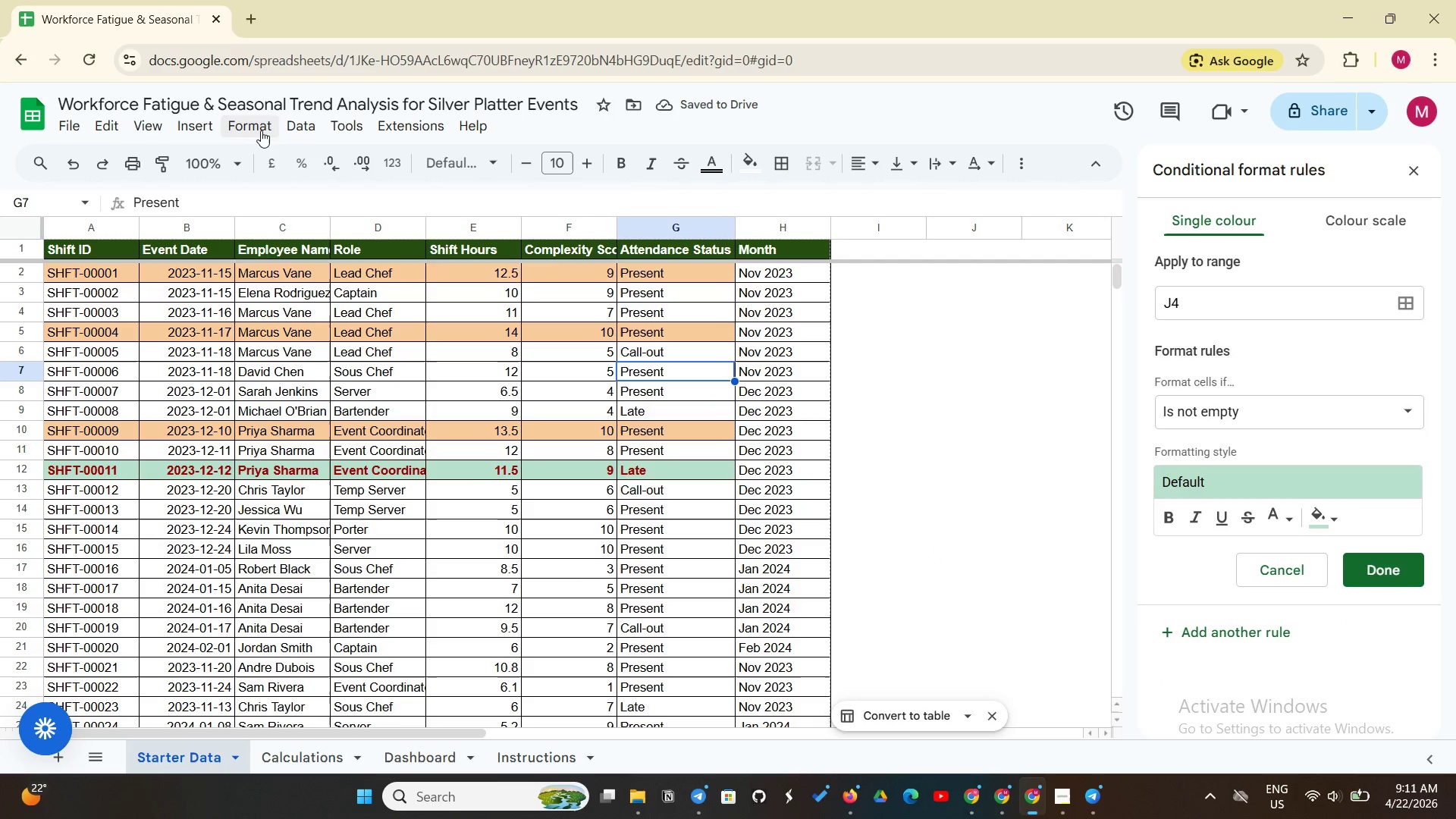 
wait(5.83)
 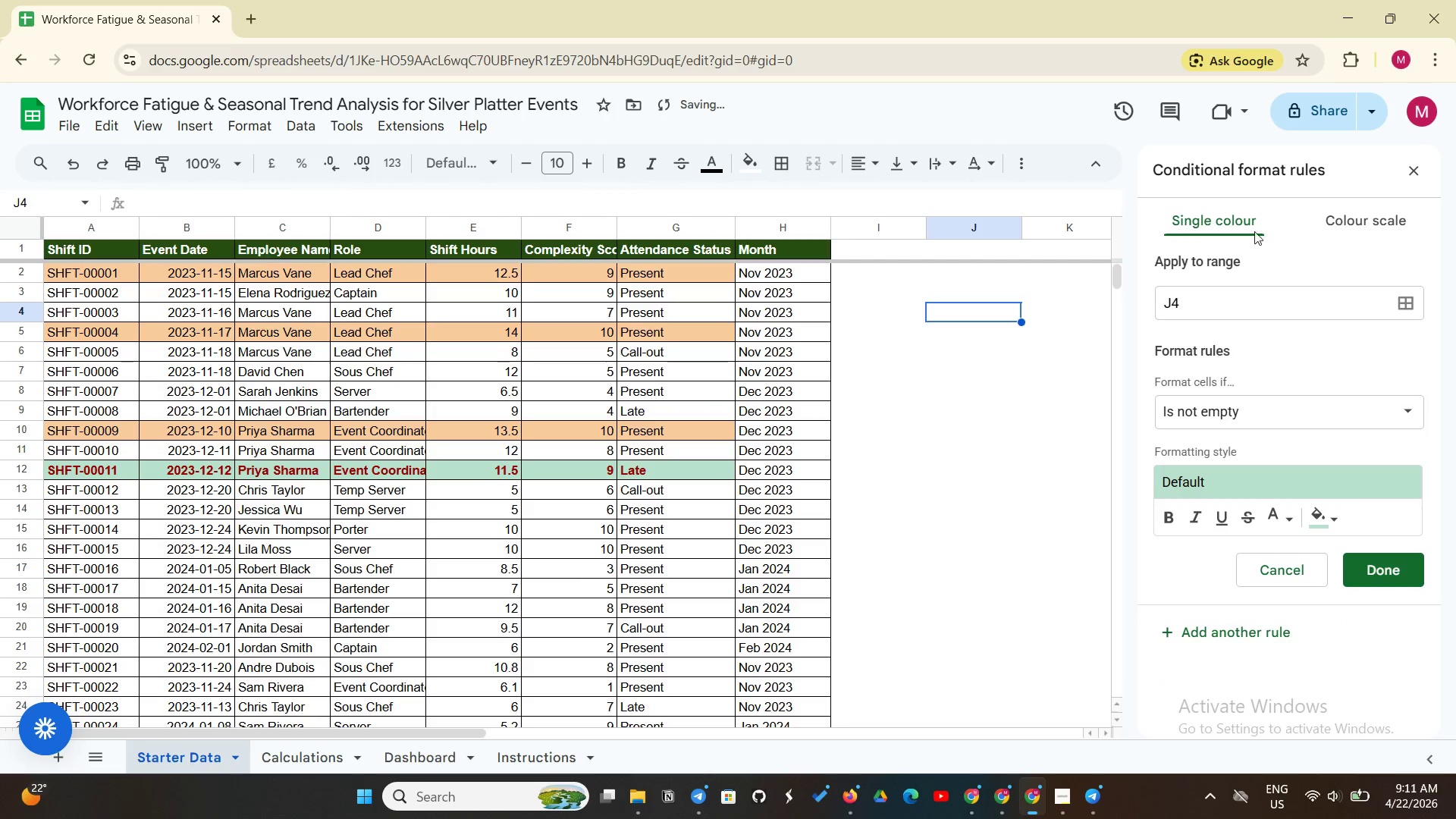 
left_click([318, 507])
 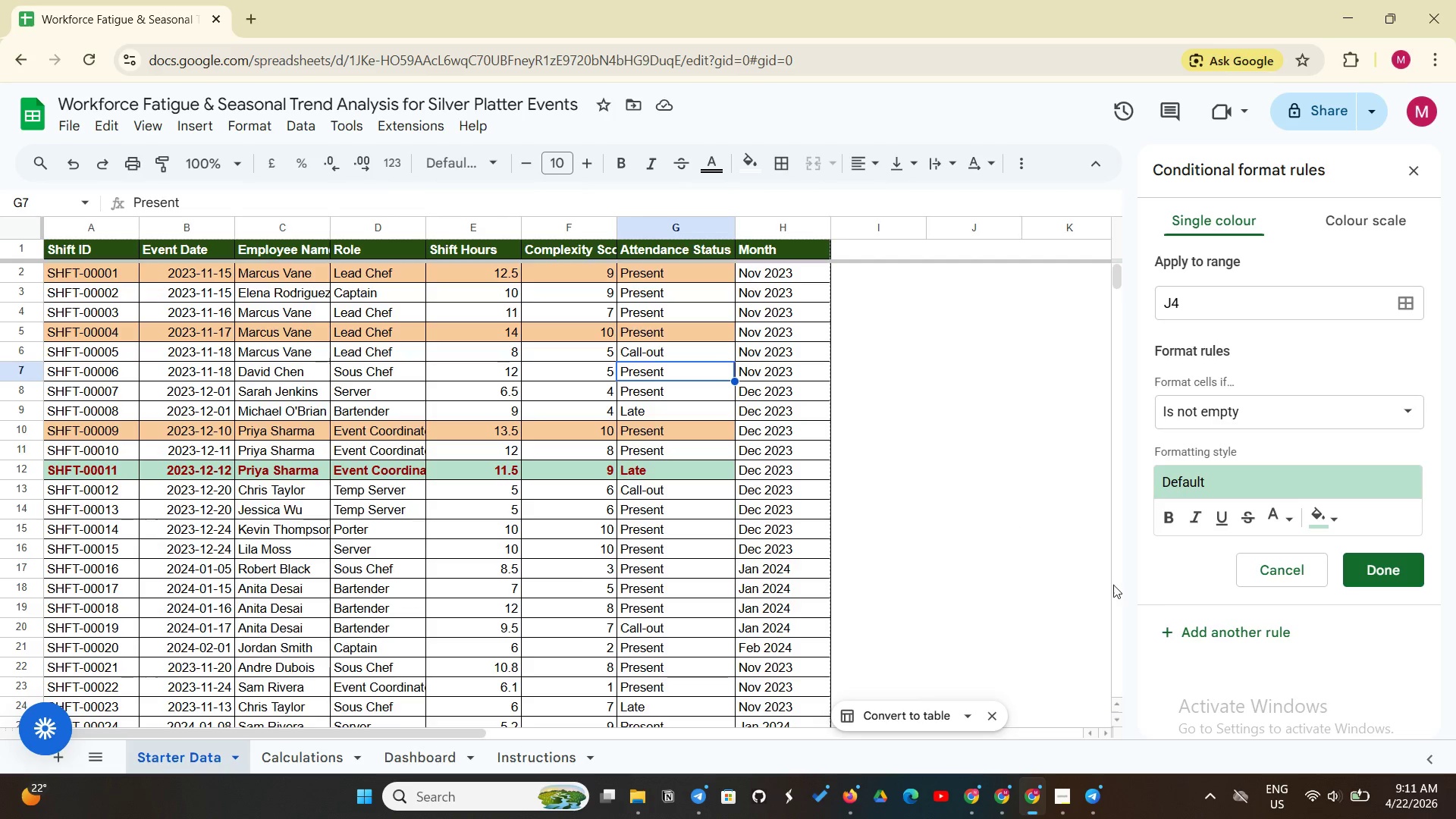 
left_click([1266, 582])
 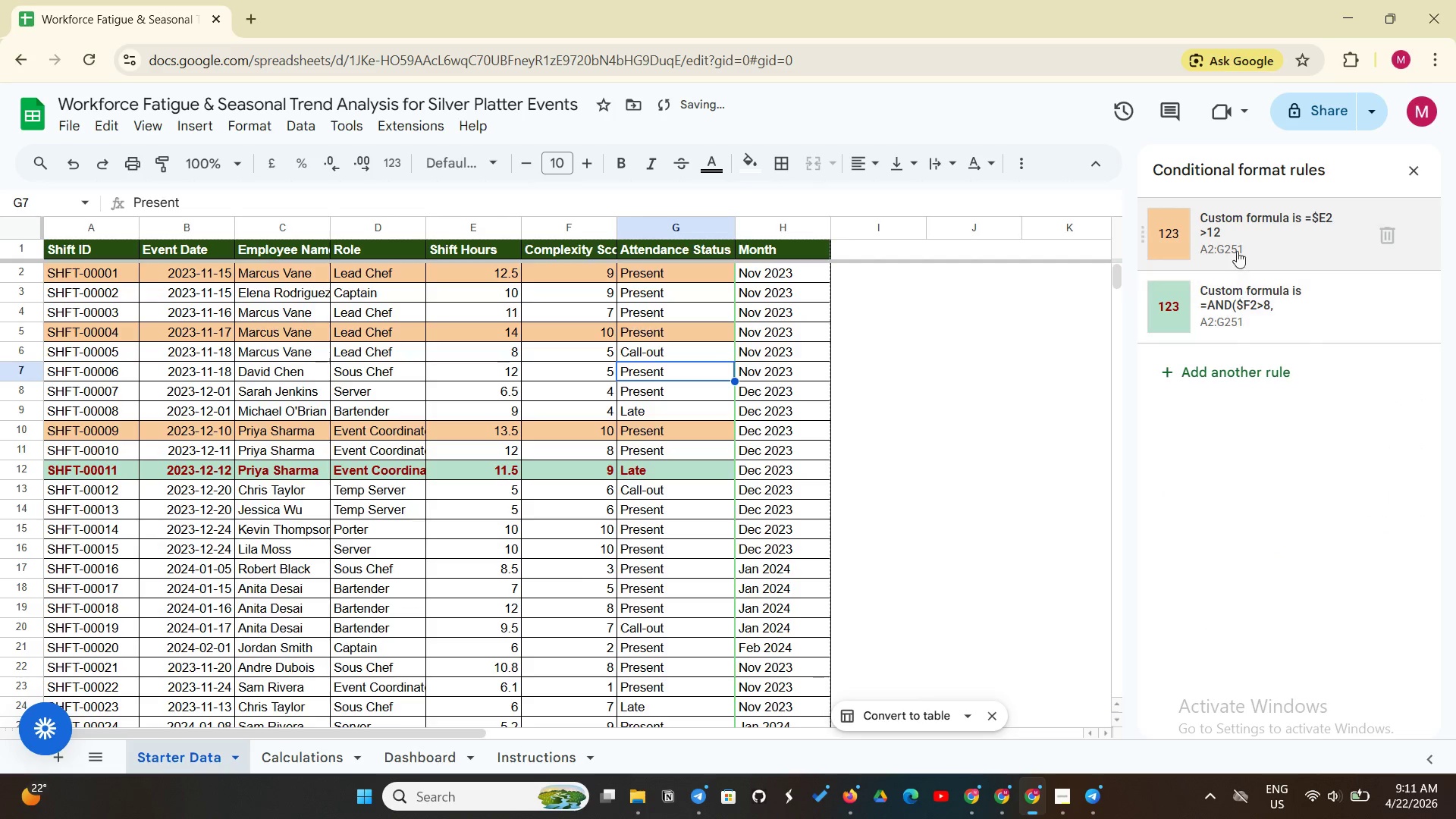 
left_click([1237, 243])
 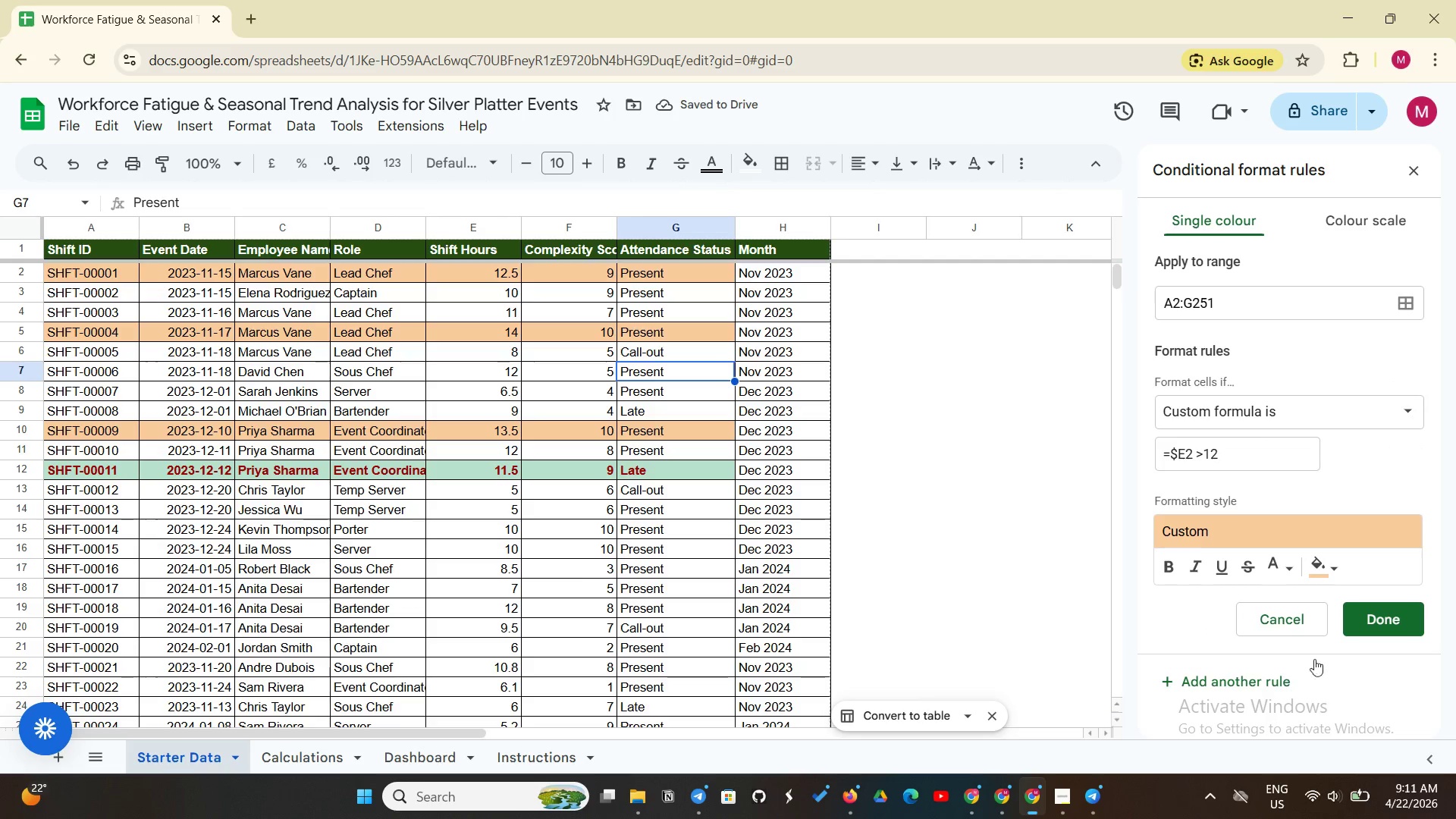 
left_click([1354, 634])
 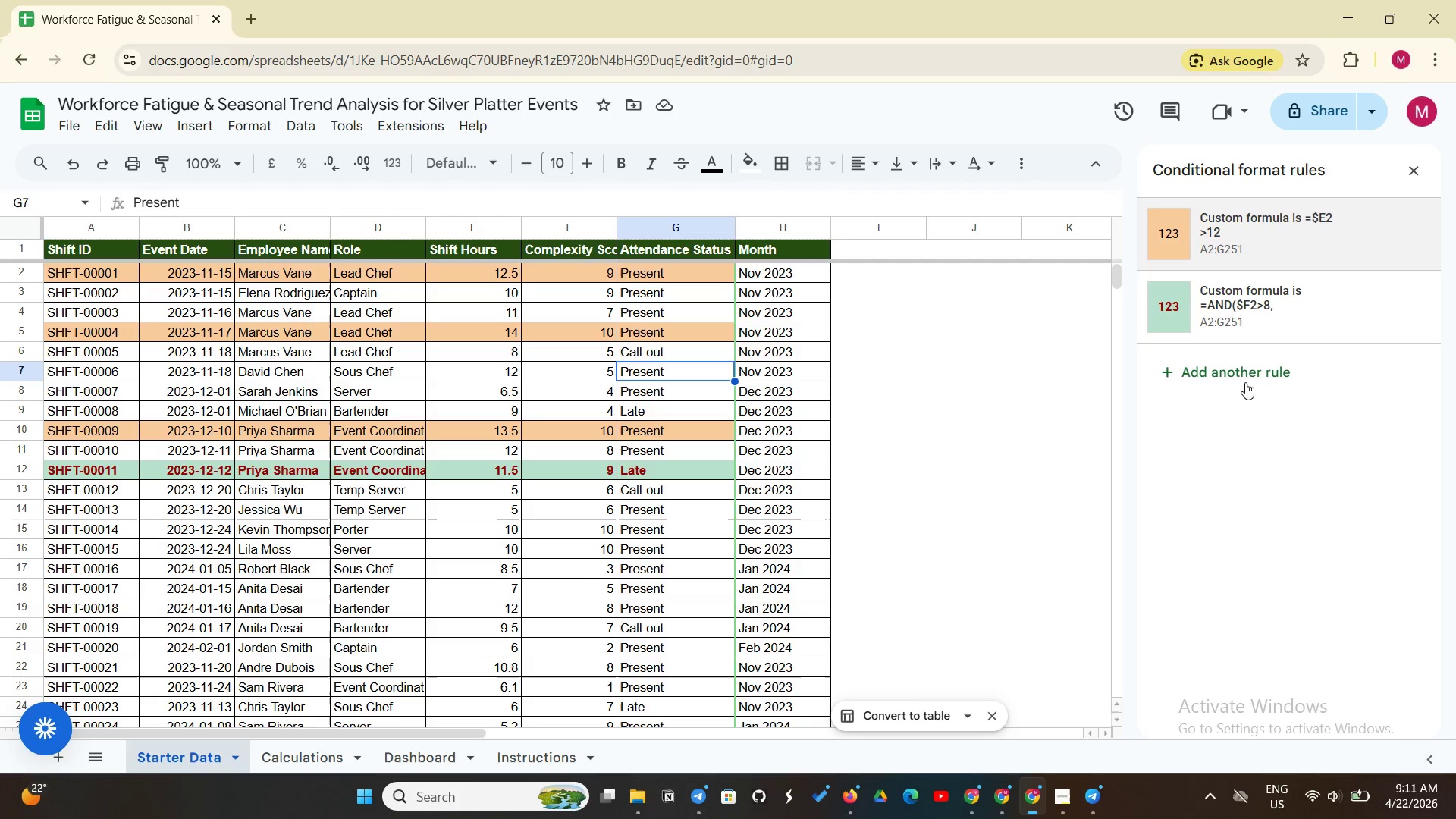 
left_click([1245, 378])
 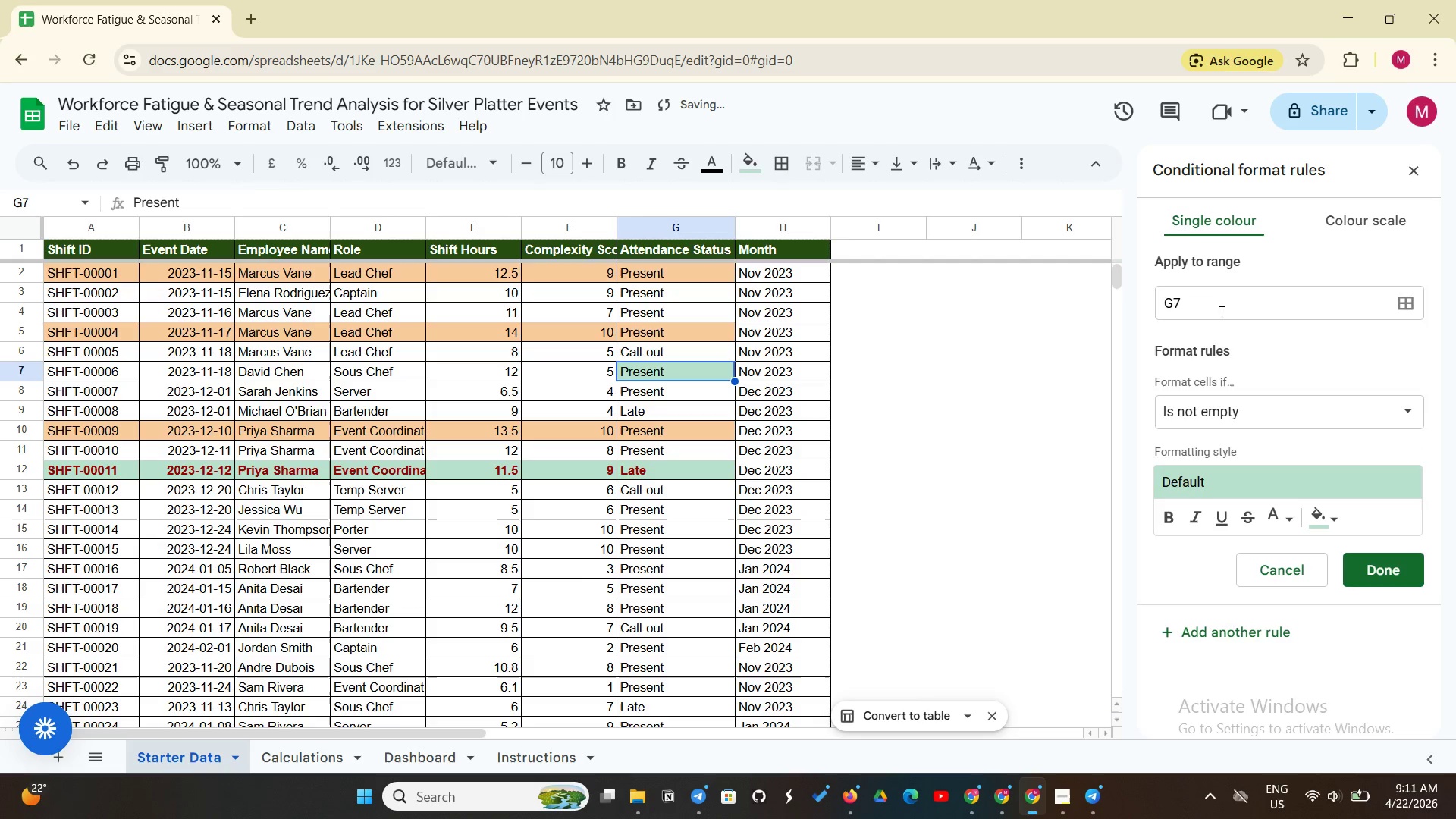 
left_click([1220, 311])
 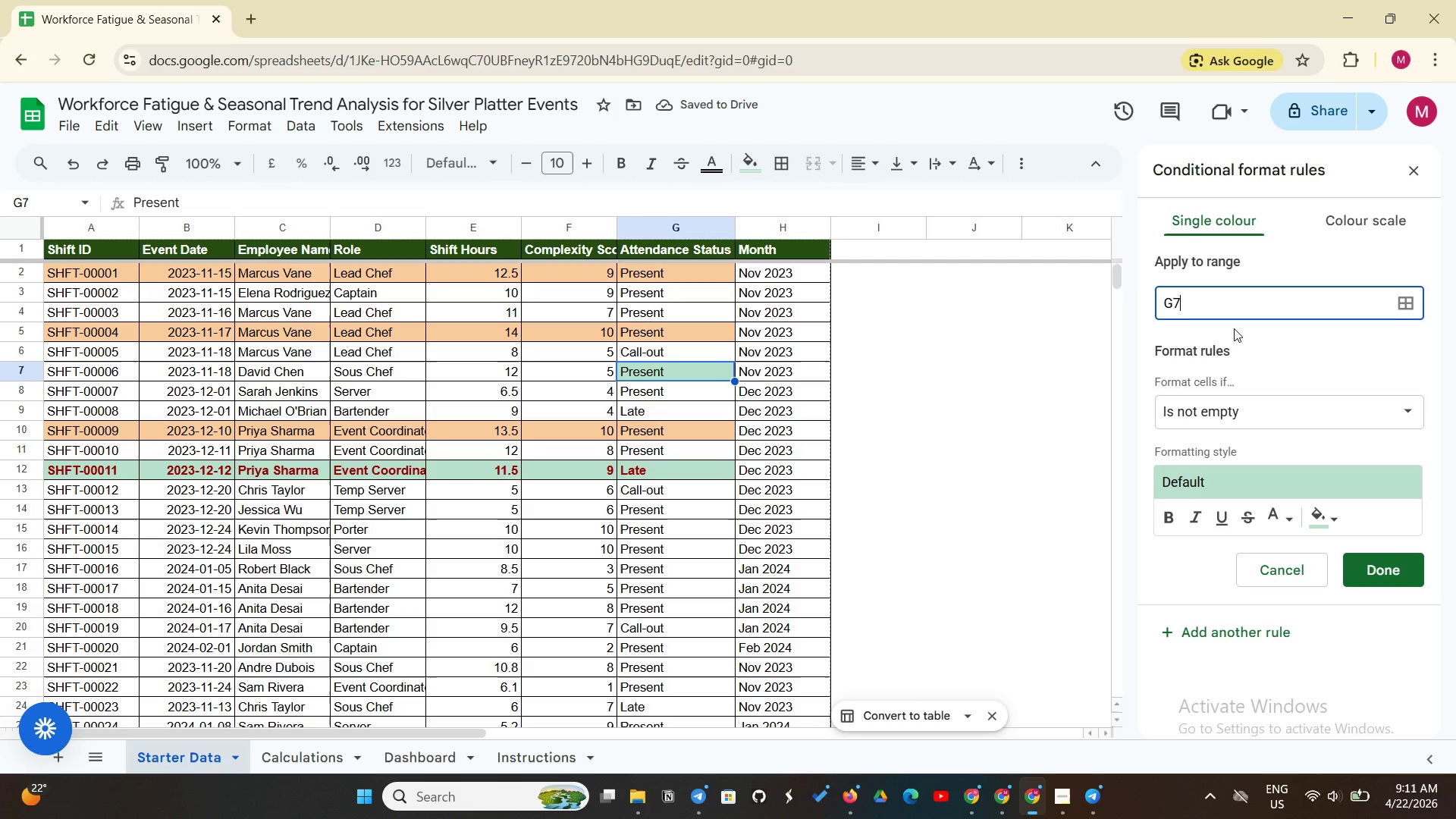 
key(Backspace)
key(Backspace)
type(A2:G251)
 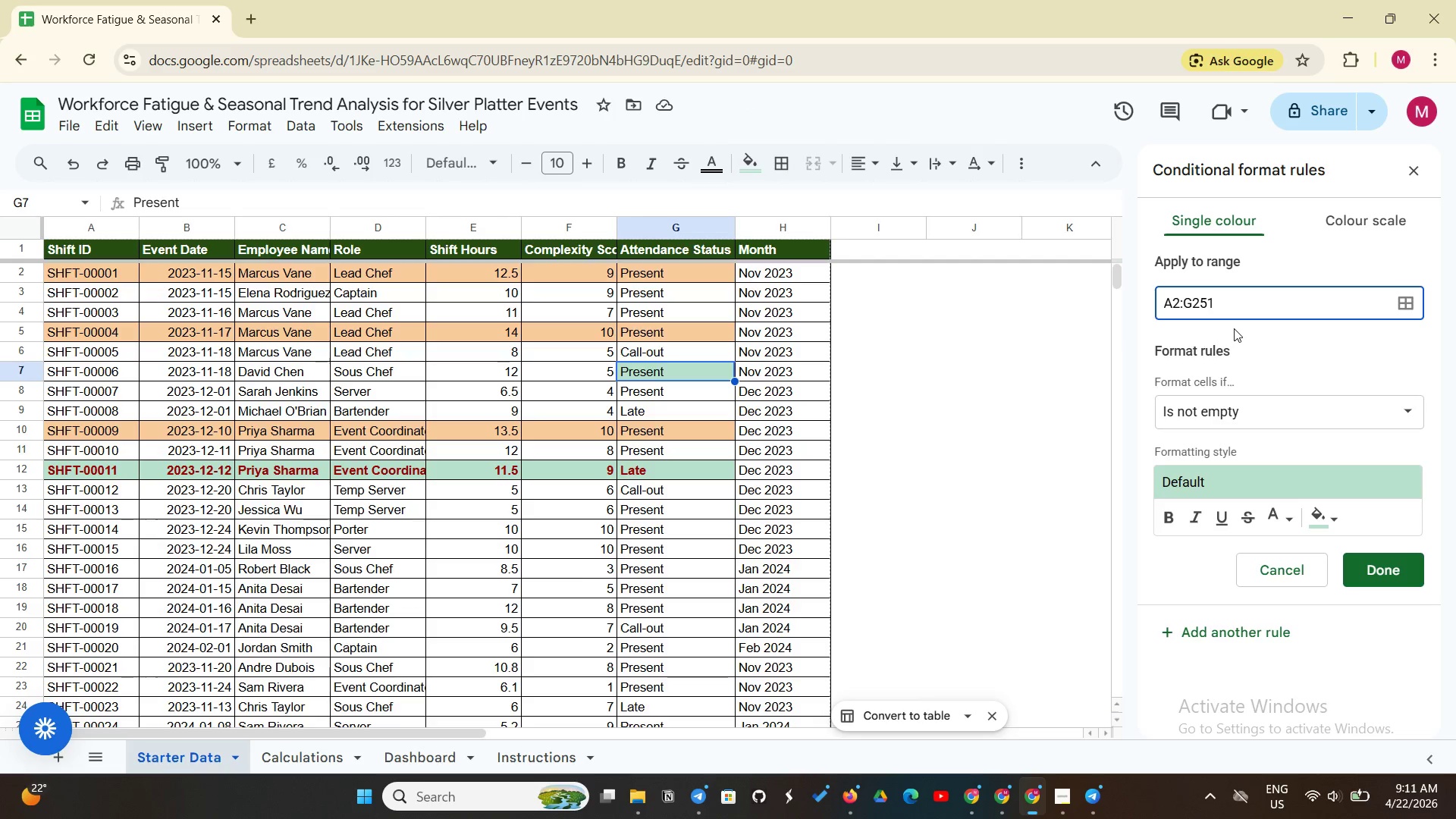 
left_click([1245, 400])
 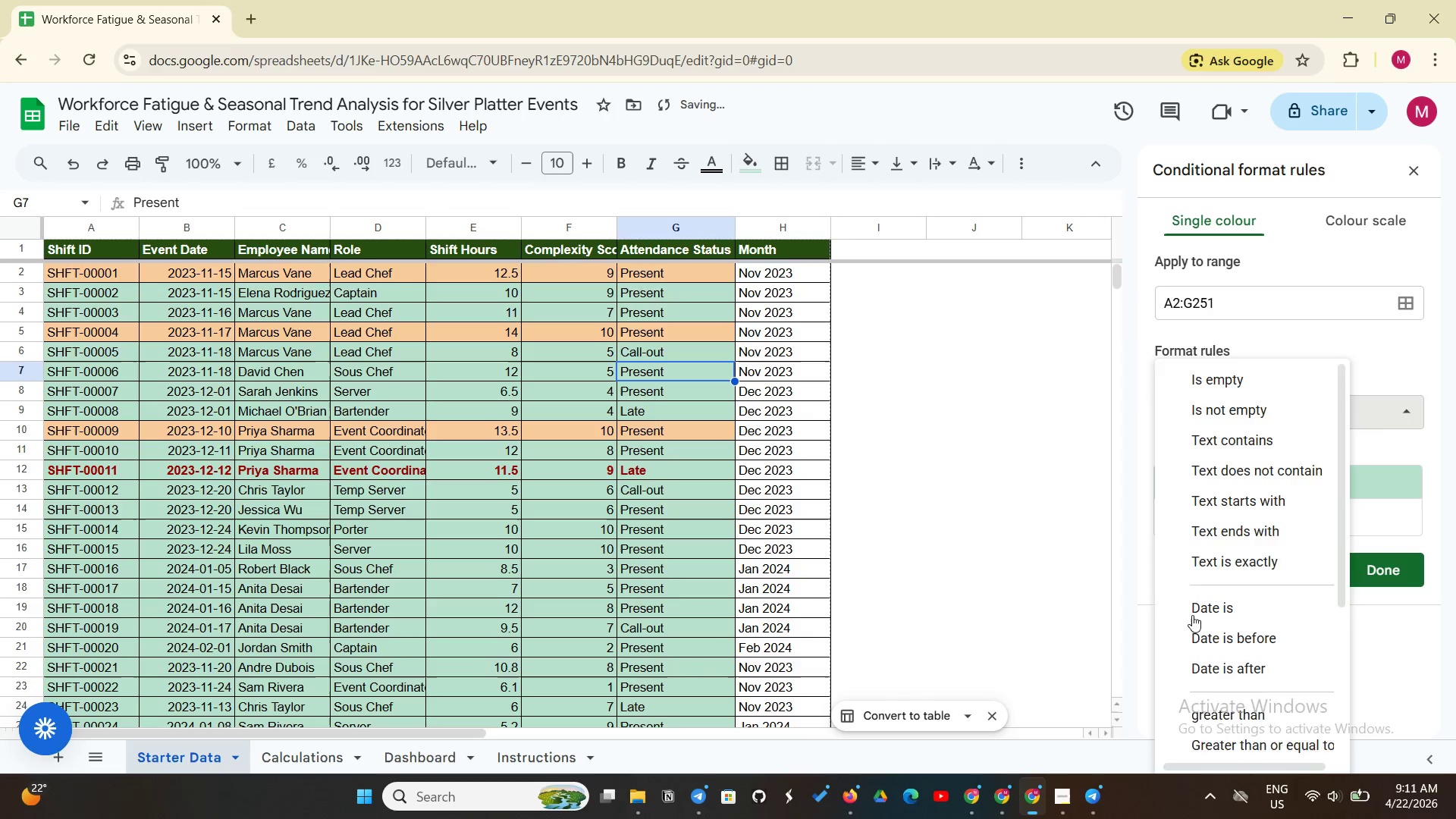 
scroll: coordinate [1220, 701], scroll_direction: down, amount: 15.0
 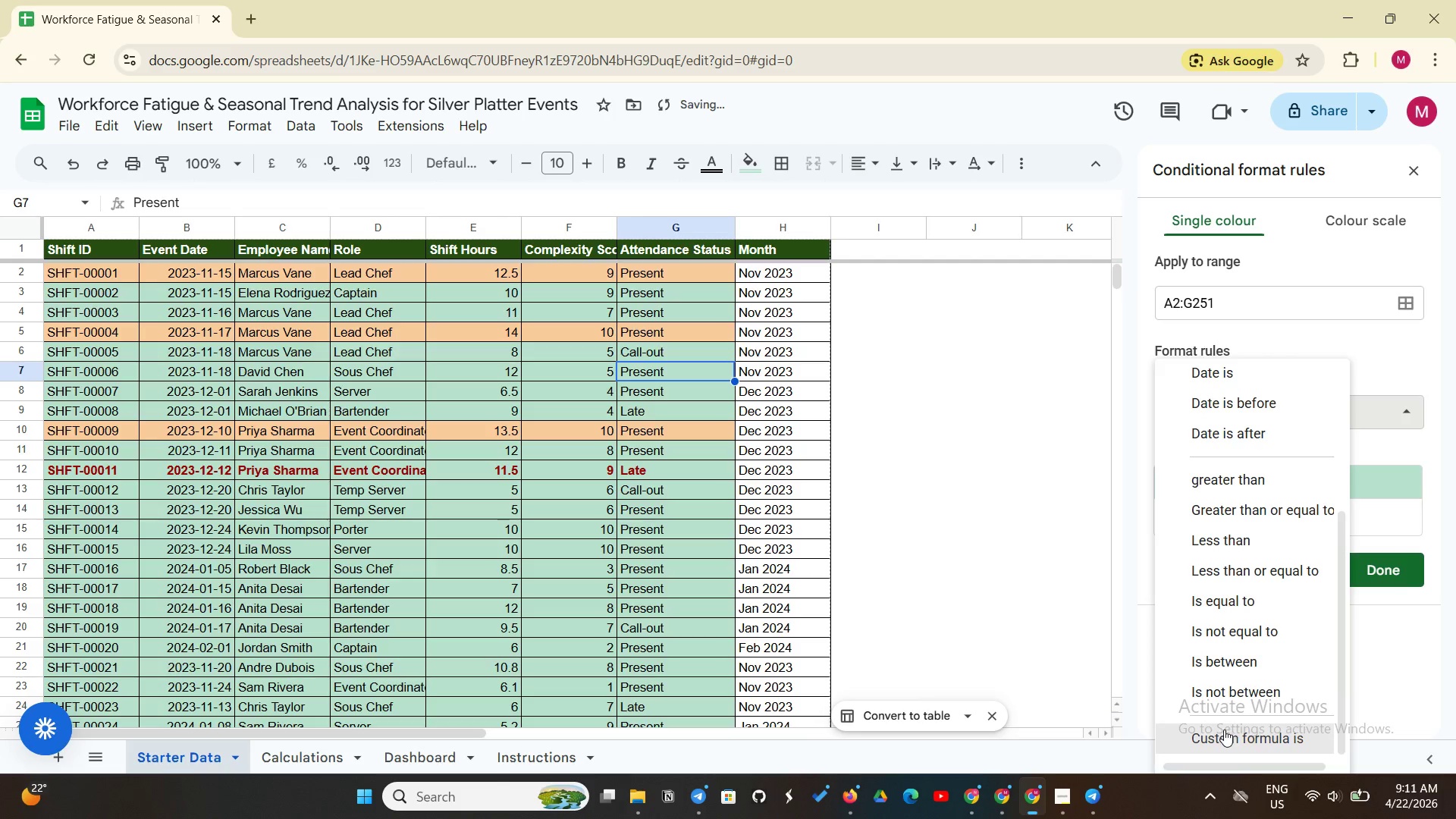 
left_click([1224, 730])
 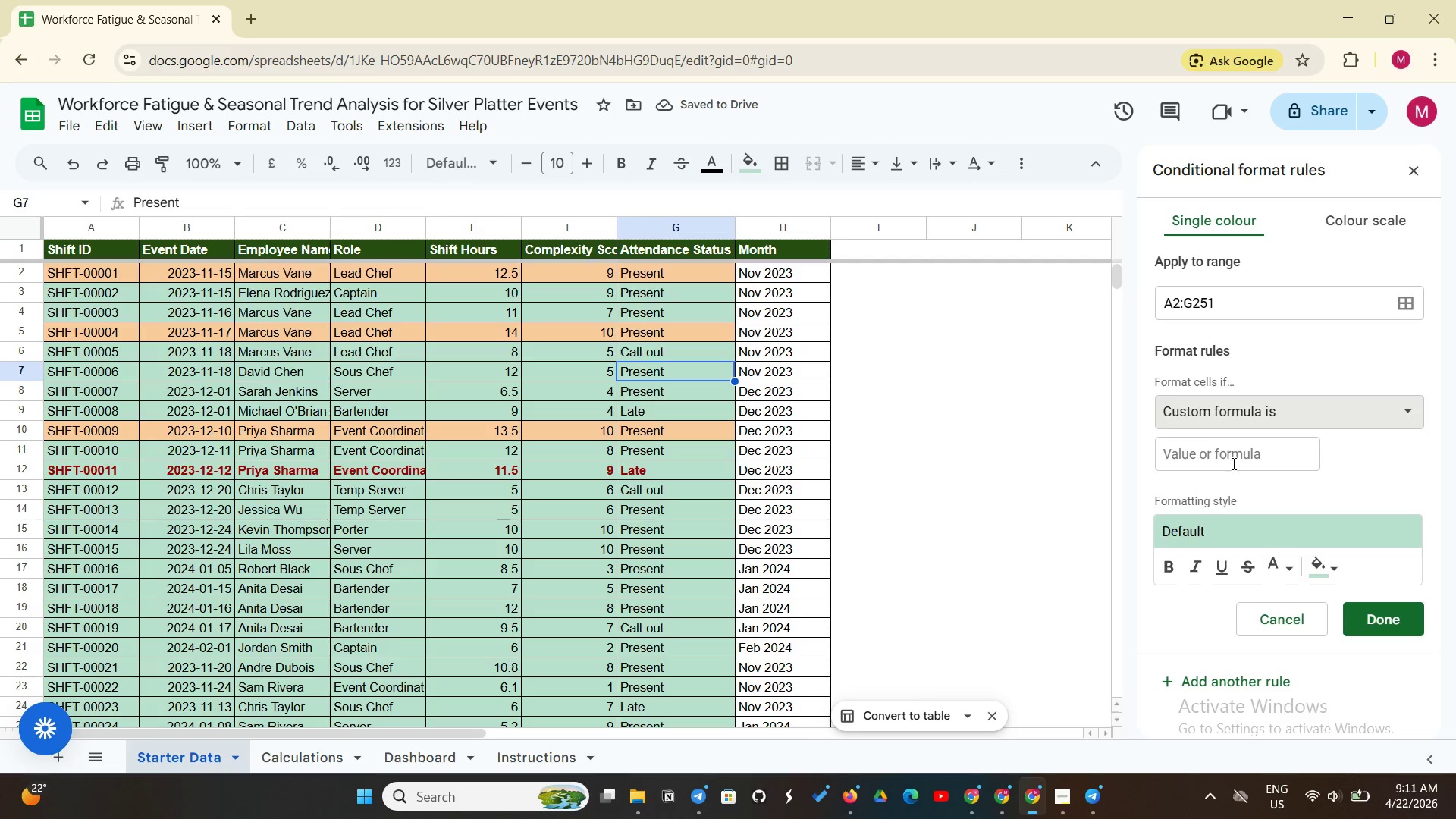 
left_click([1232, 463])
 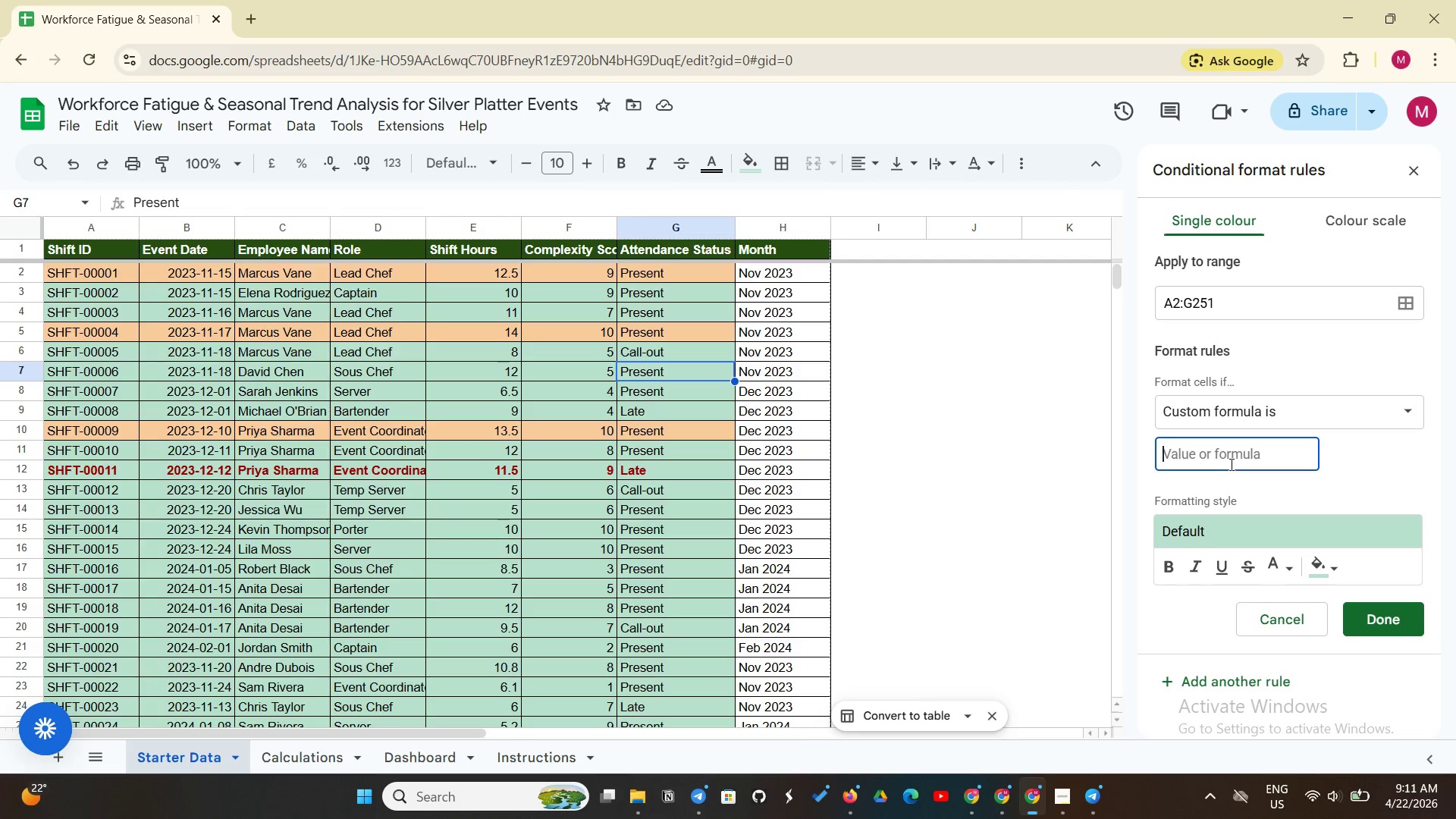 
wait(19.84)
 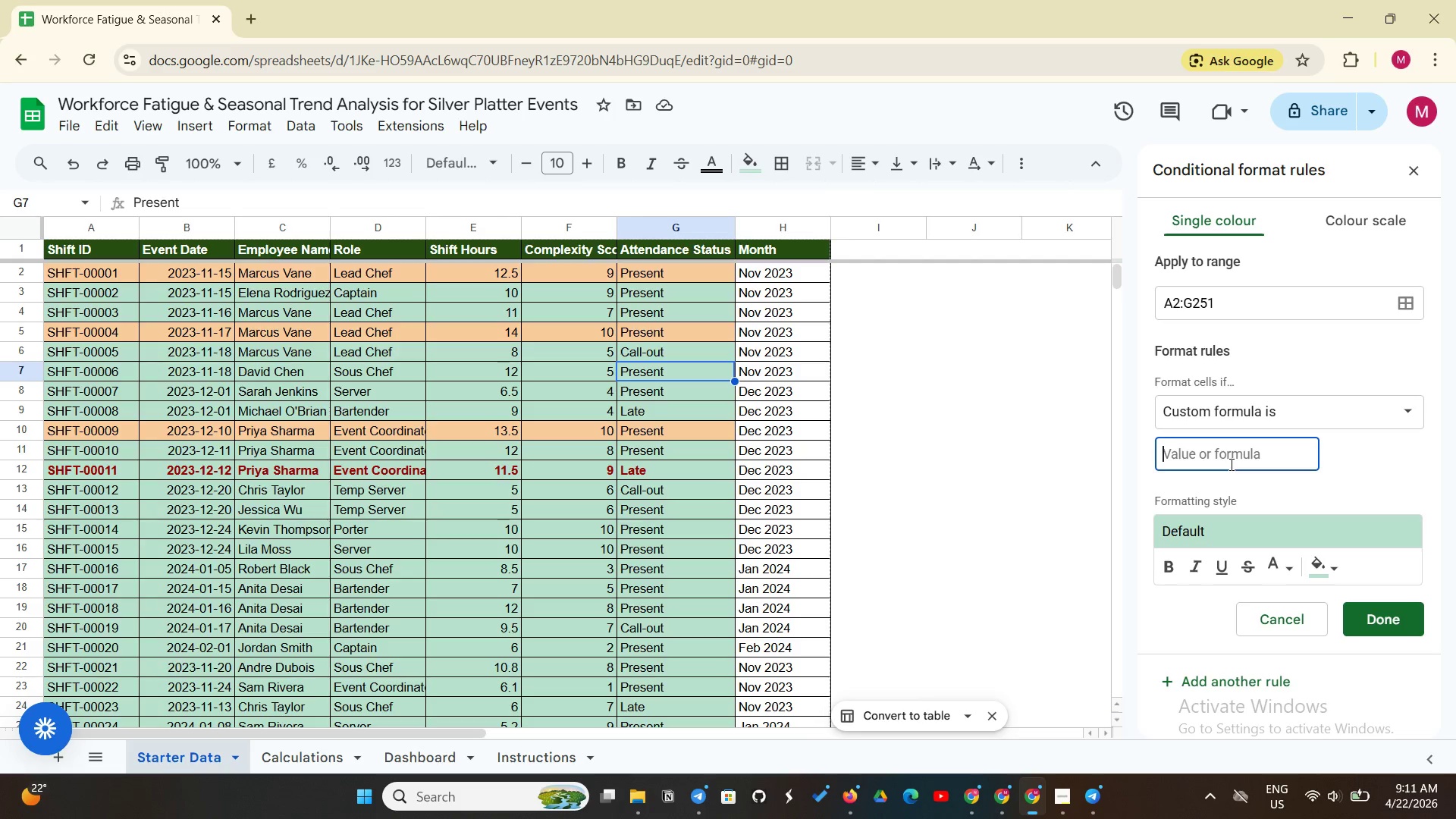 
left_click([1252, 315])
 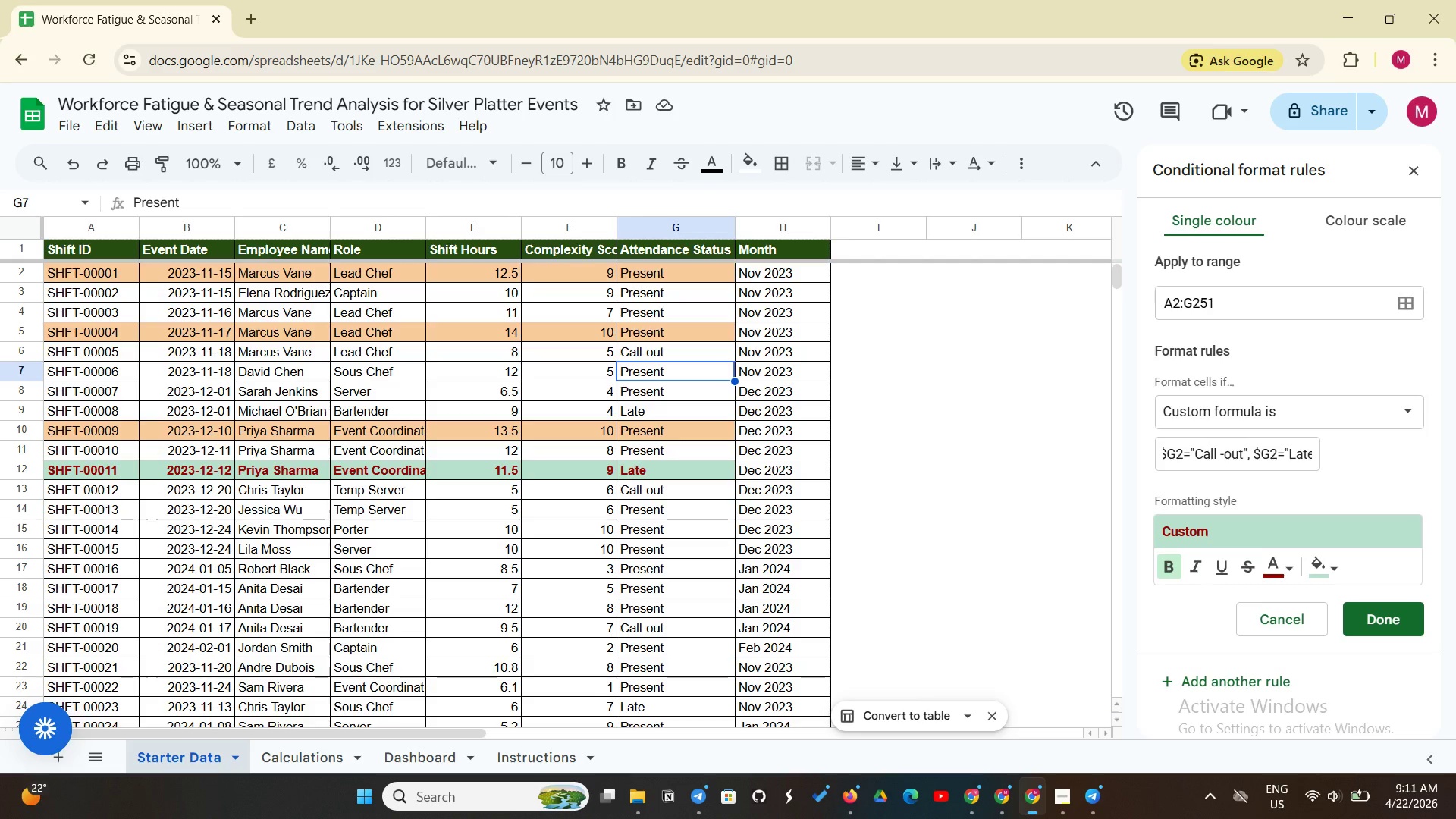 
wait(11.33)
 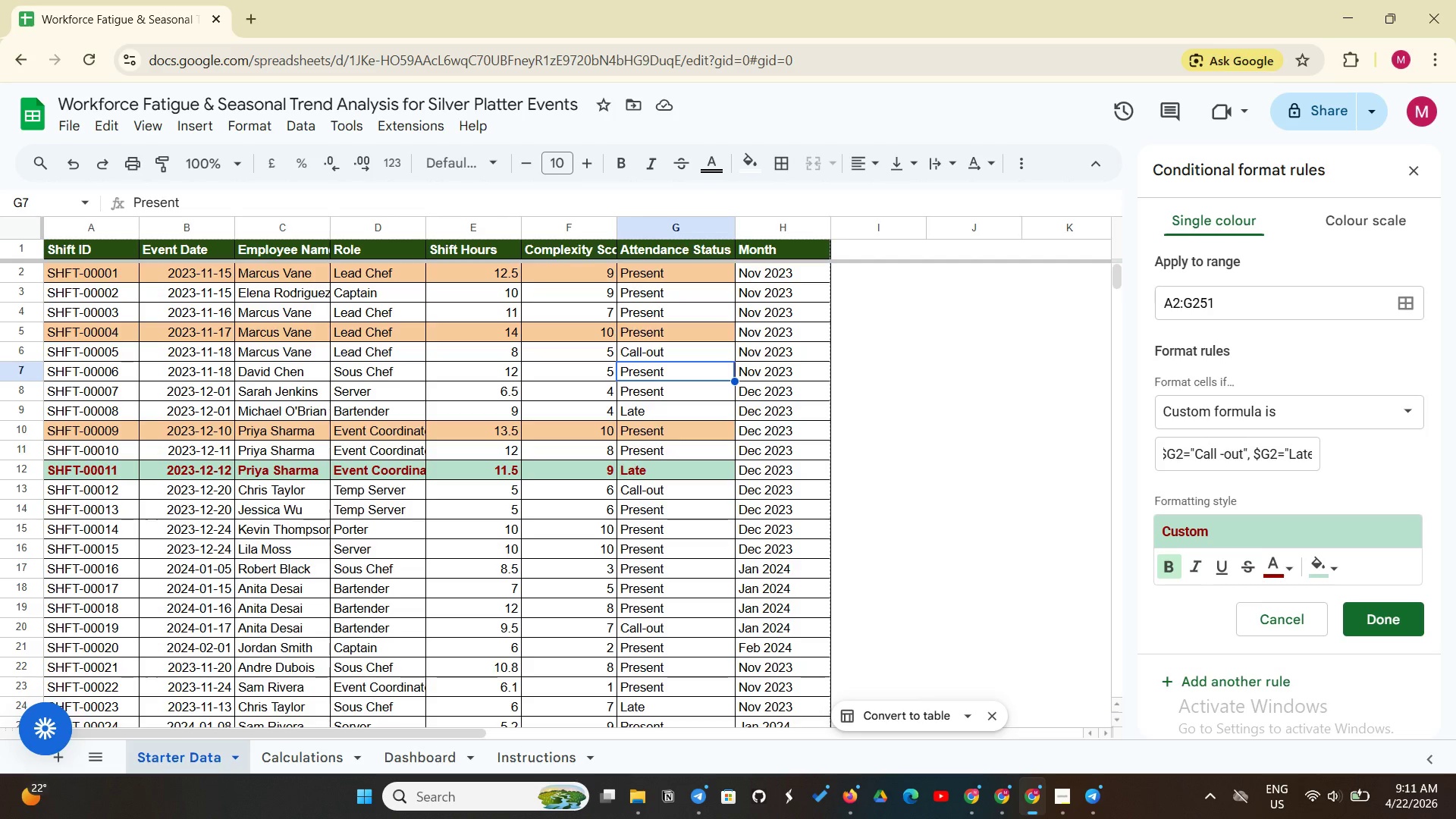 
left_click([1376, 605])
 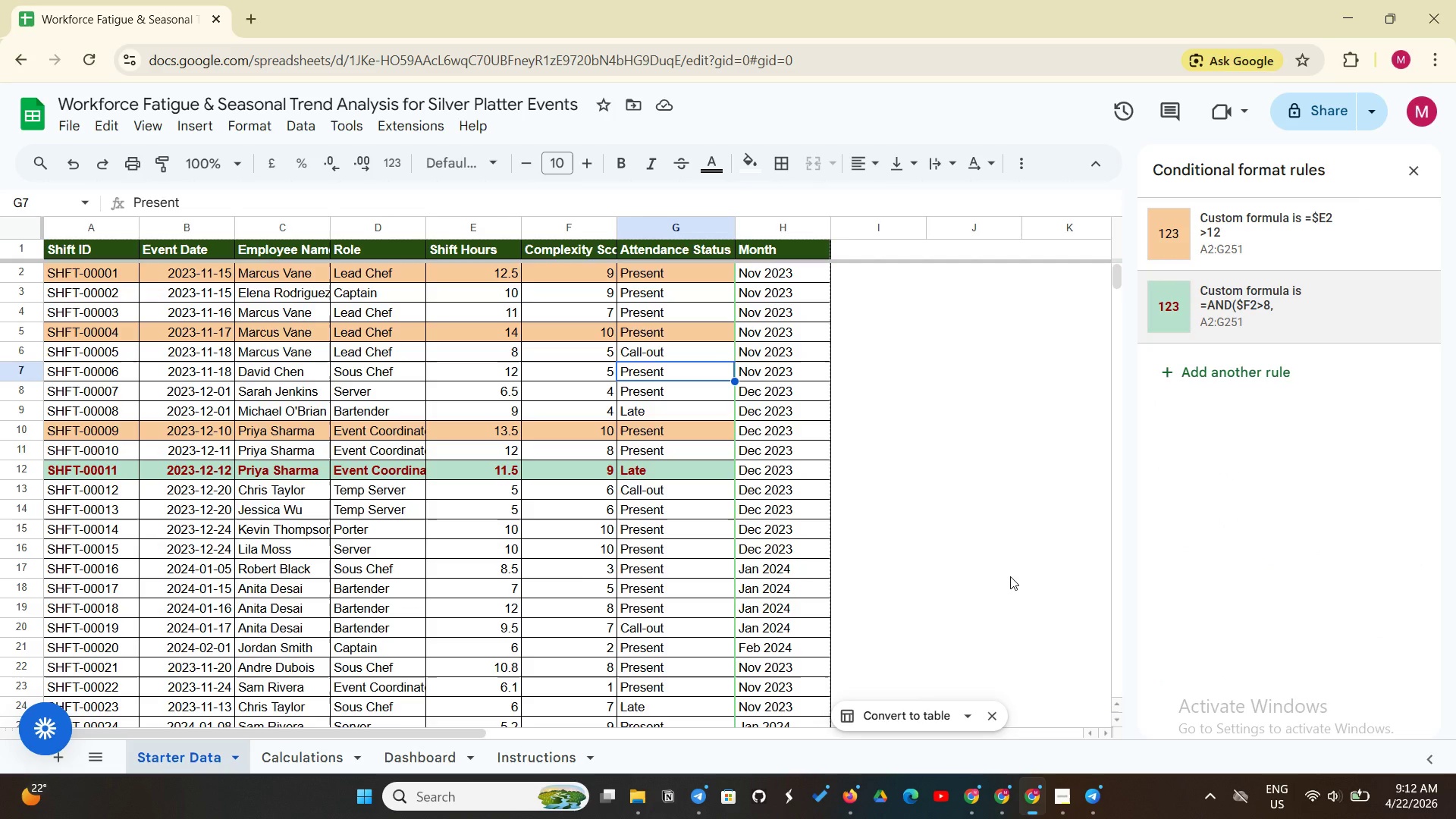 
wait(18.69)
 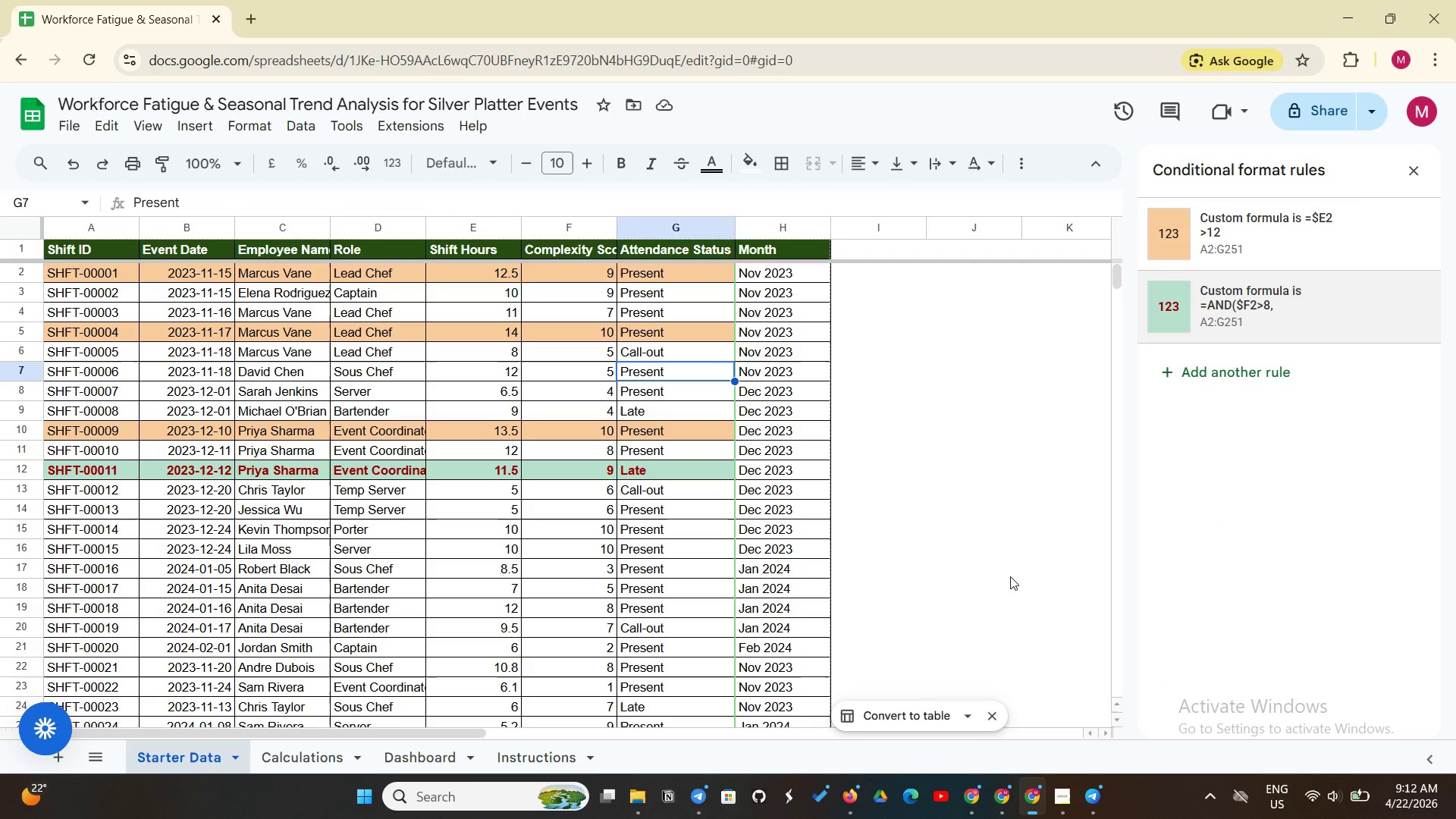 
left_click([328, 766])
 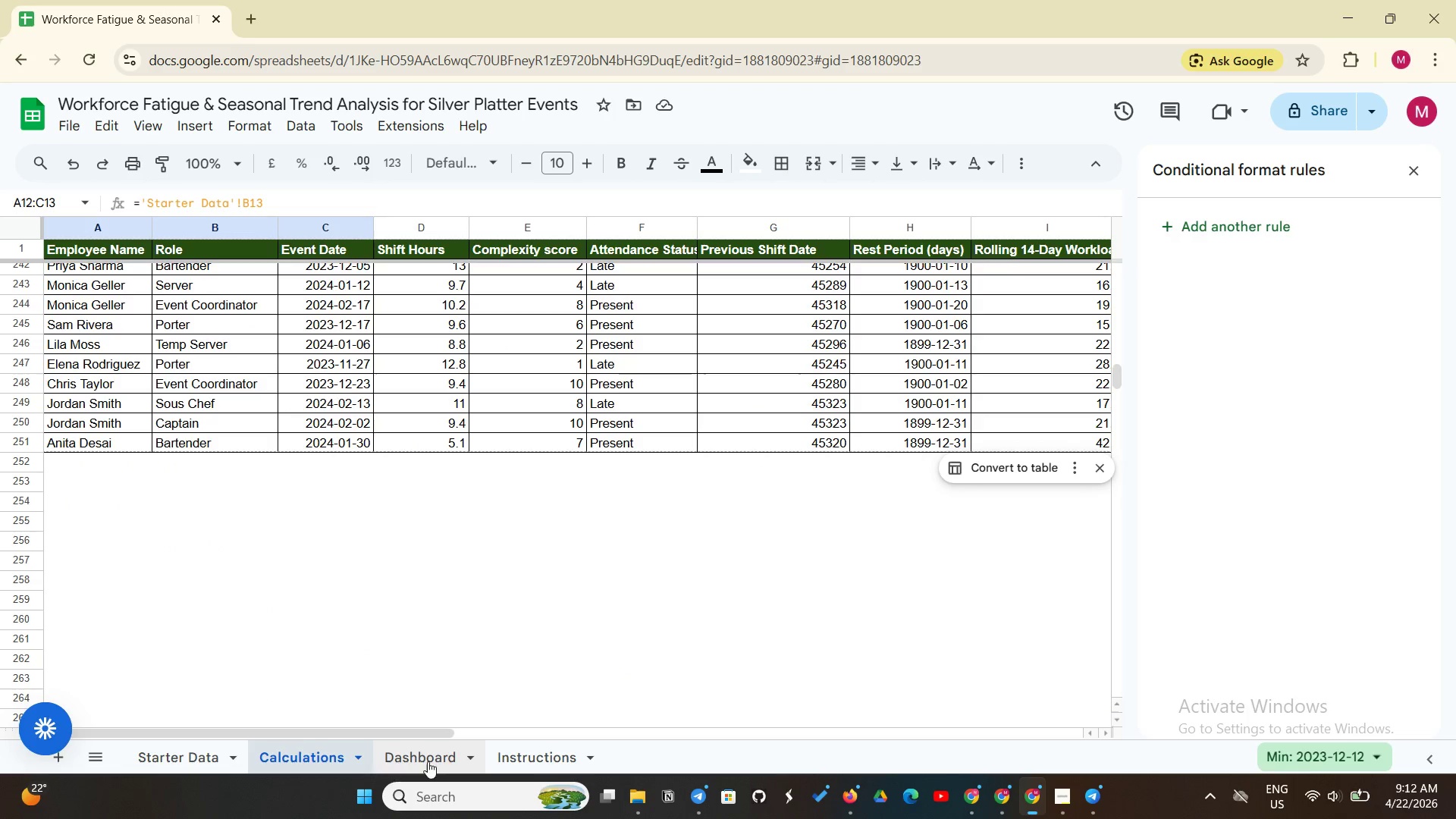 
left_click([429, 761])
 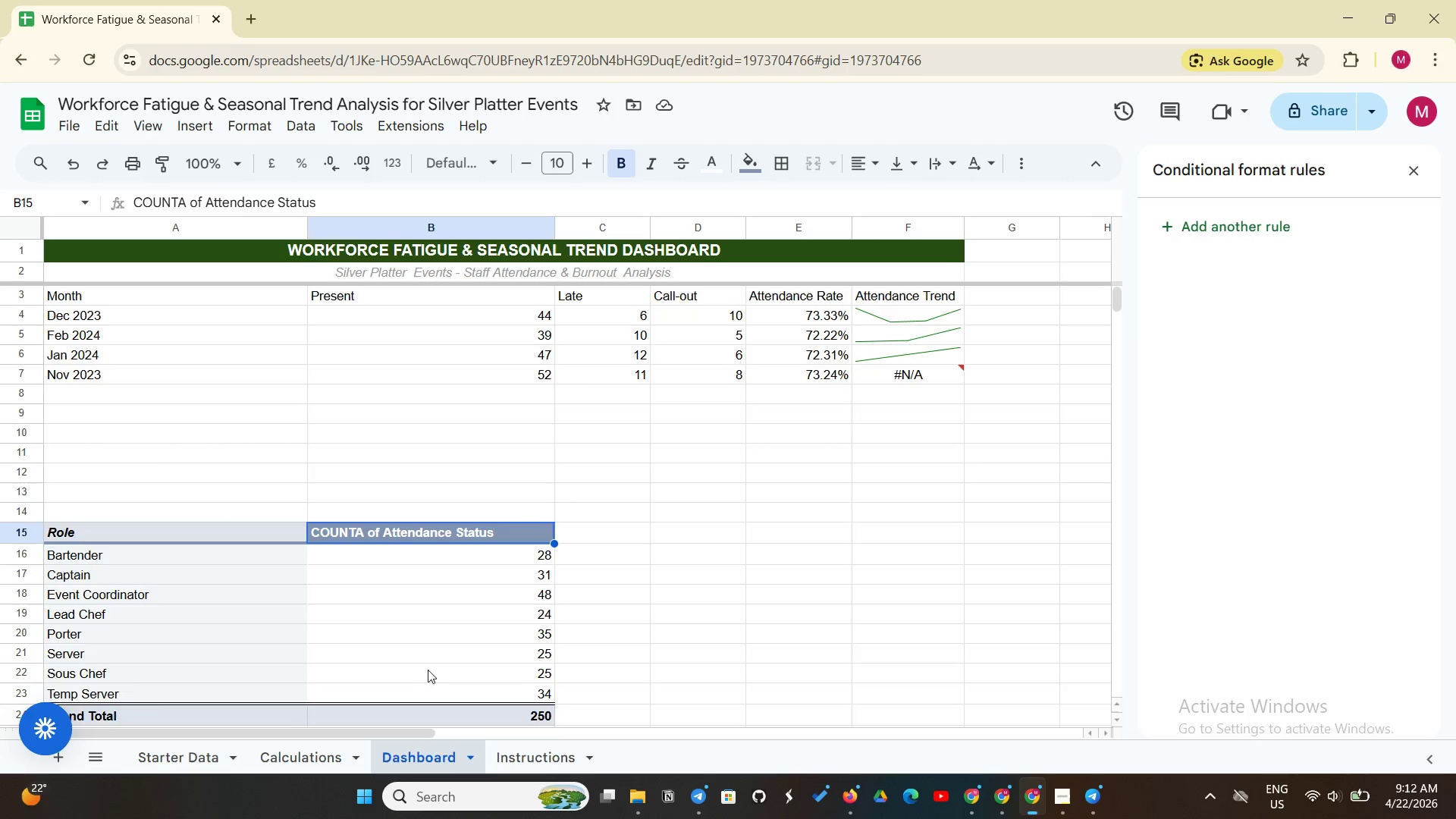 
scroll: coordinate [429, 664], scroll_direction: down, amount: 3.0
 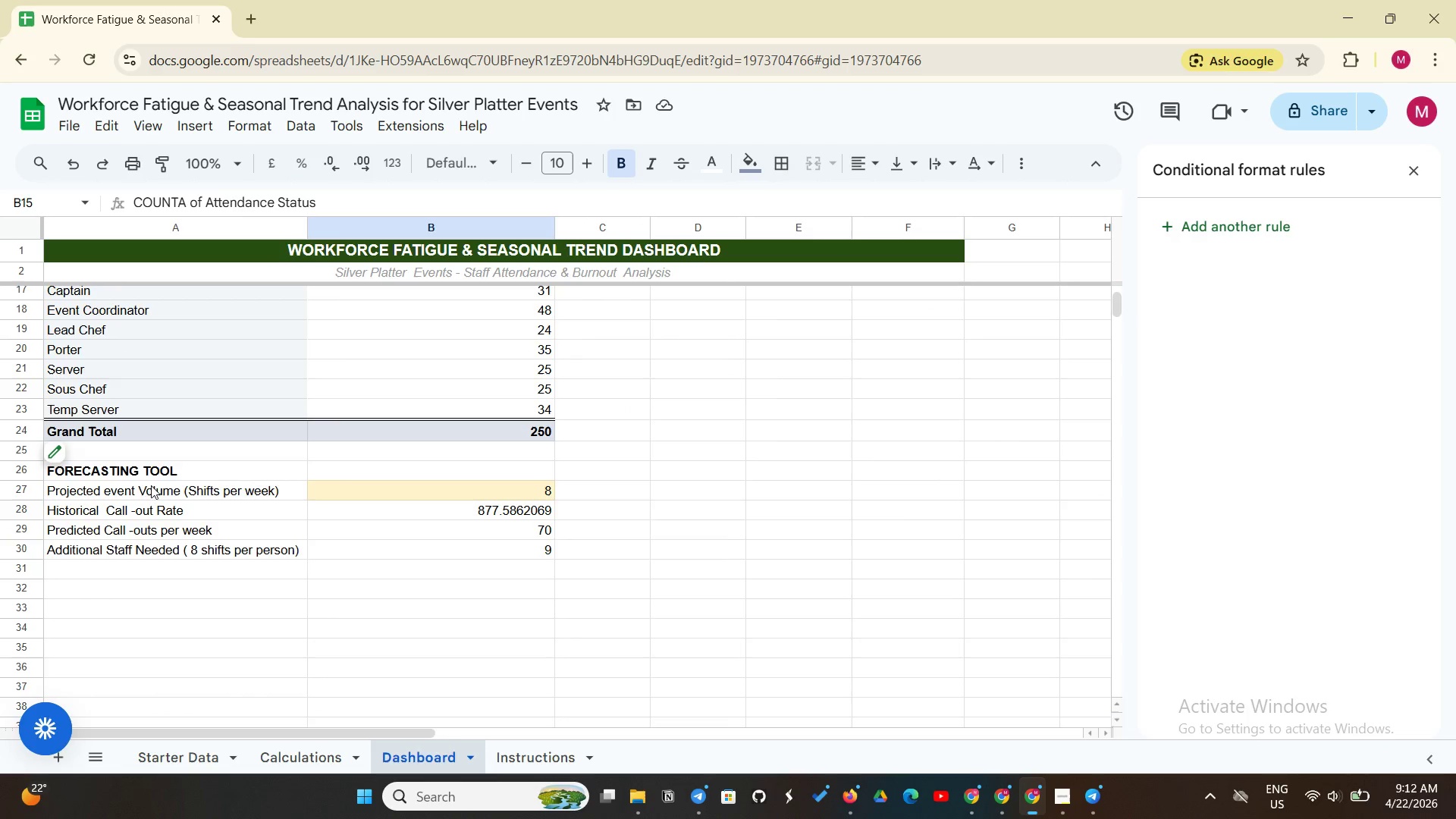 
left_click_drag(start_coordinate=[166, 477], to_coordinate=[503, 559])
 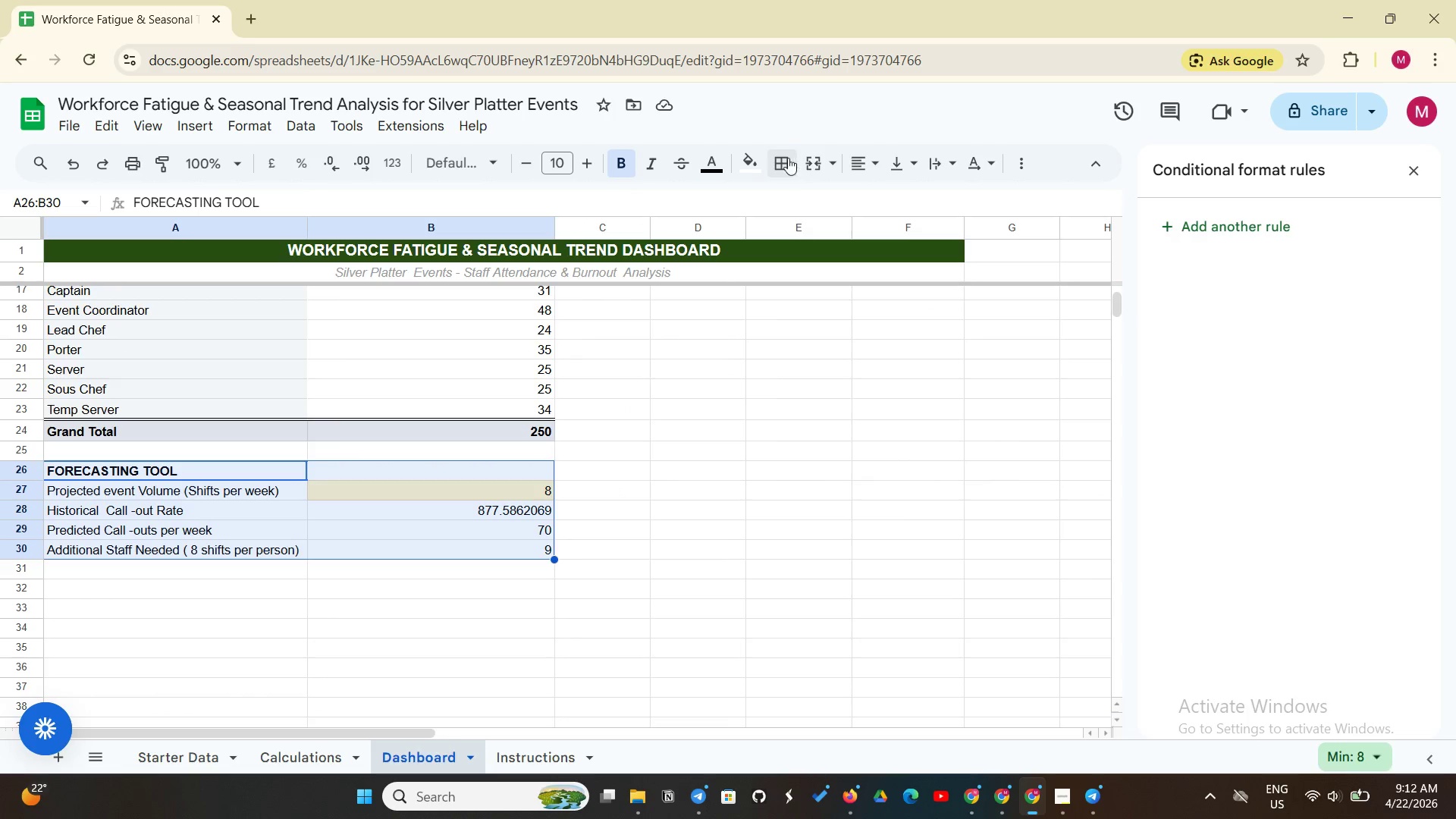 
left_click([770, 169])
 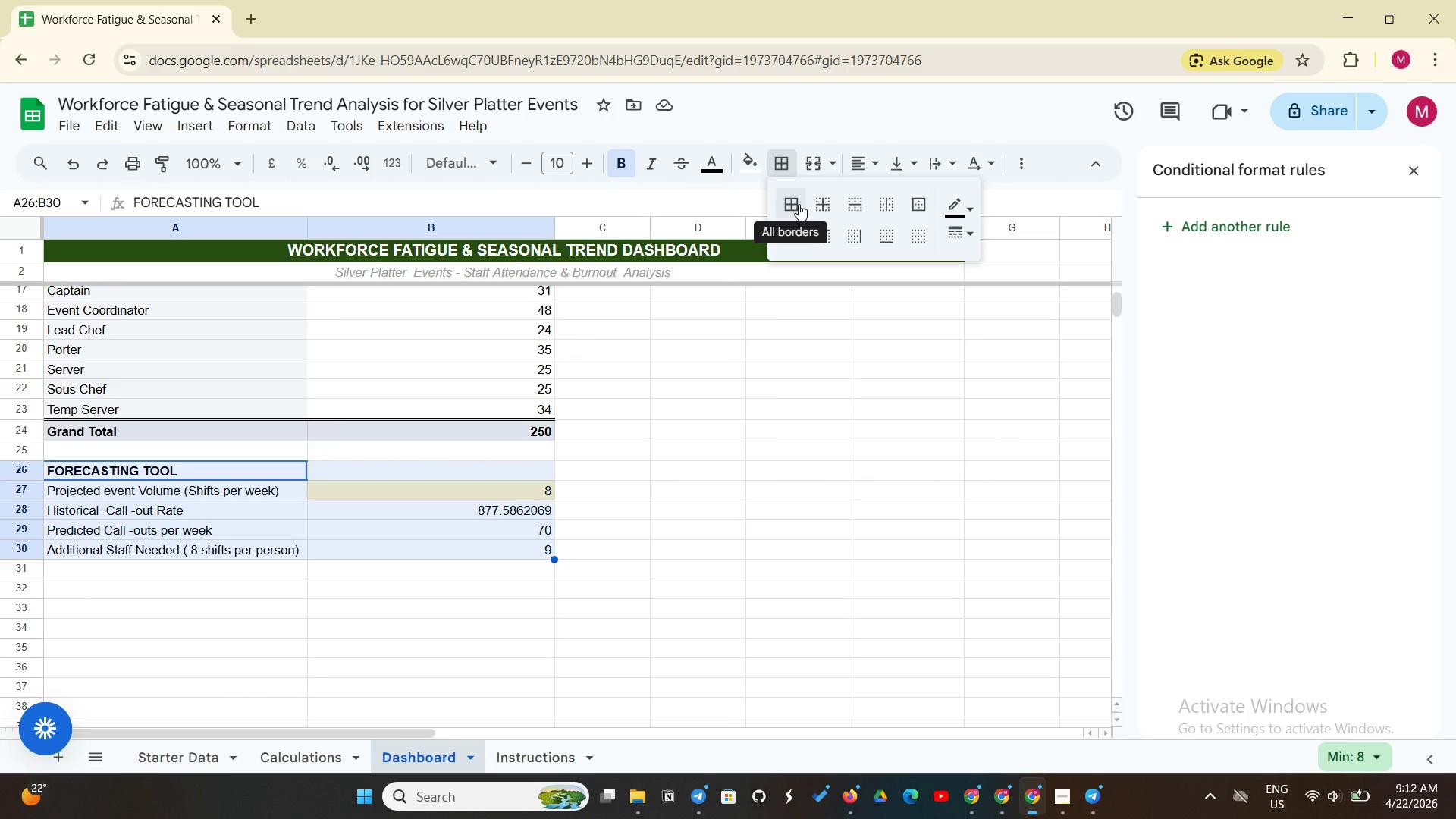 
left_click([799, 203])
 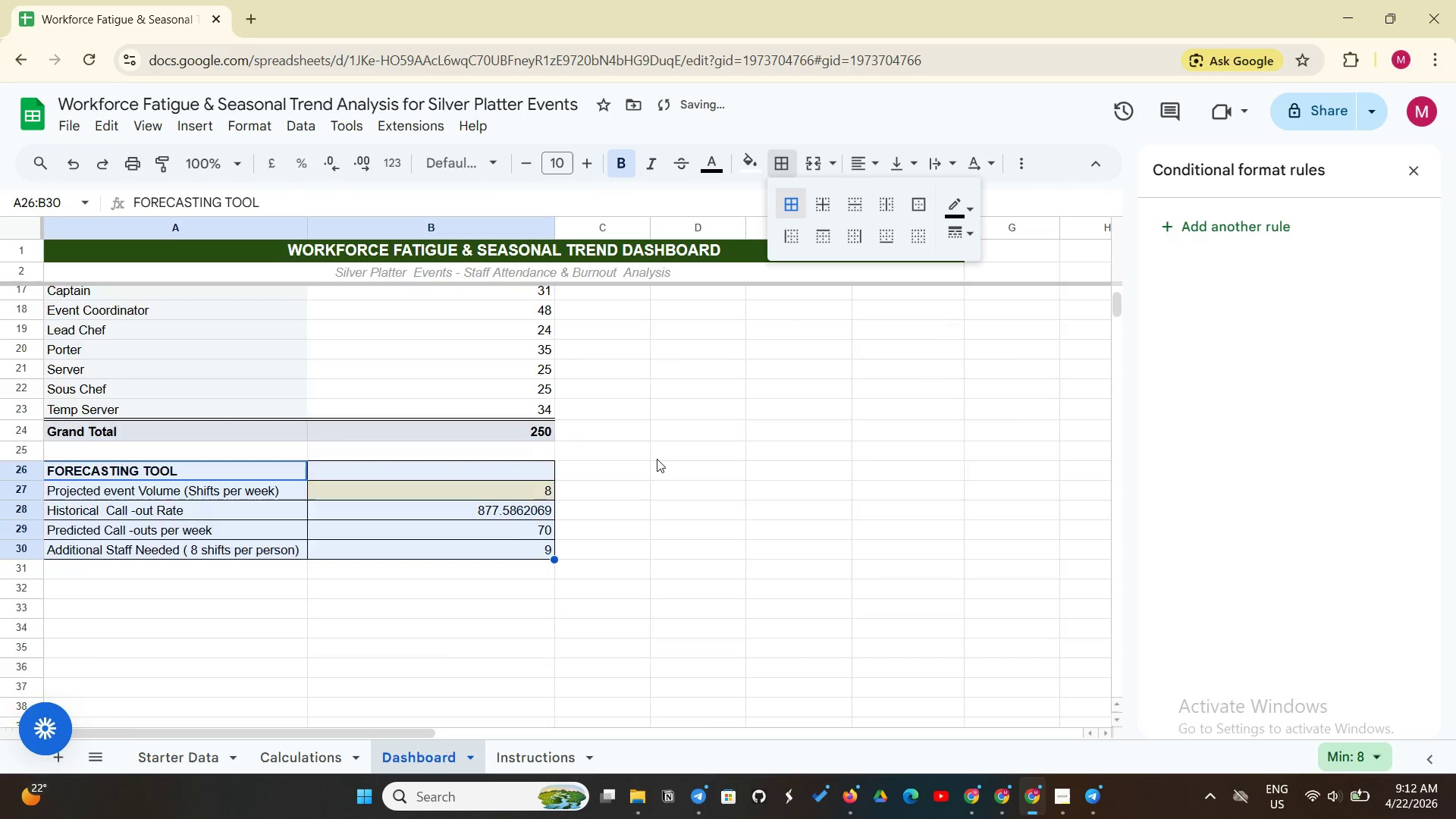 
scroll: coordinate [657, 459], scroll_direction: up, amount: 5.0
 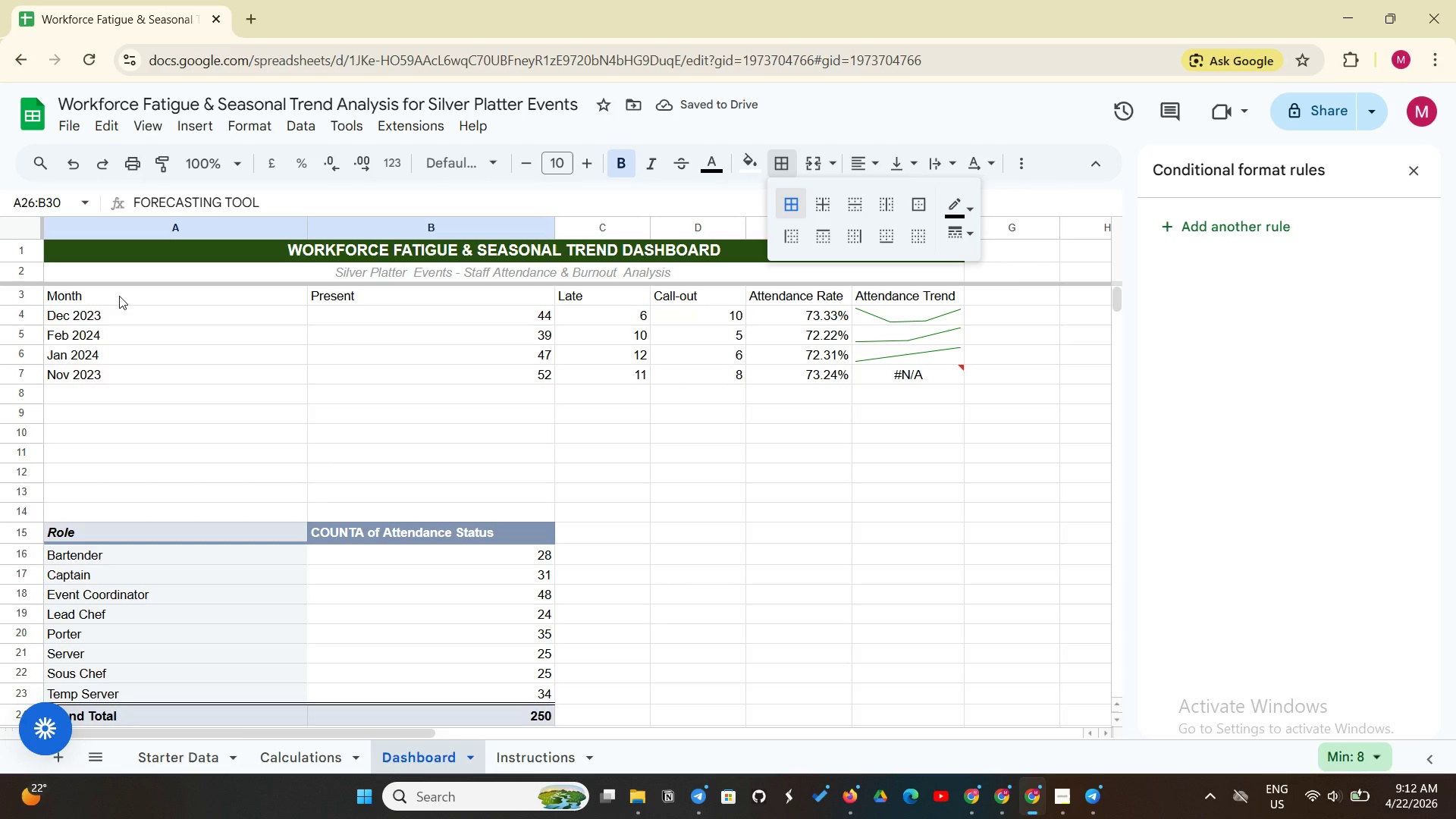 
left_click([119, 296])
 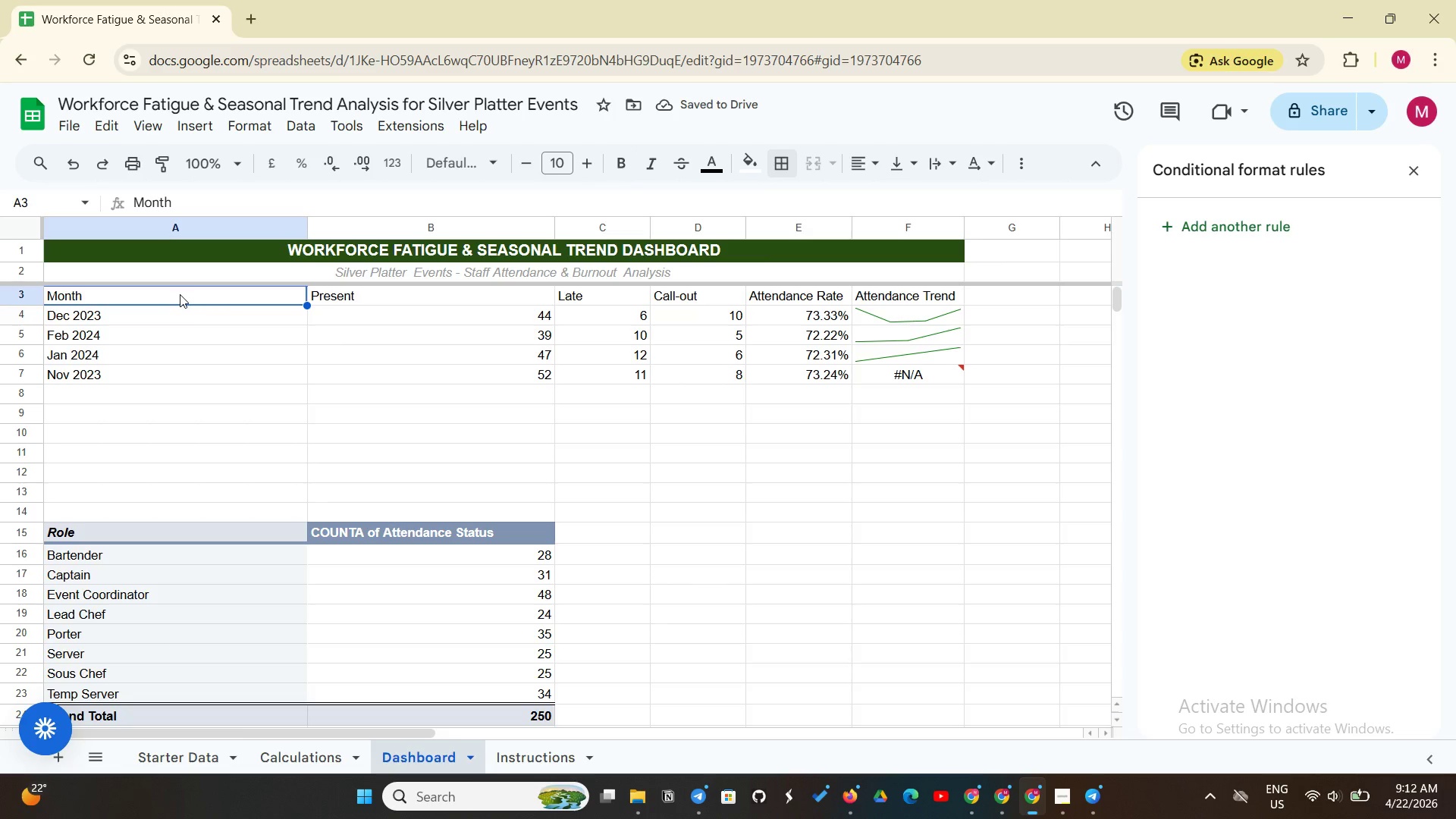 
left_click_drag(start_coordinate=[180, 294], to_coordinate=[964, 303])
 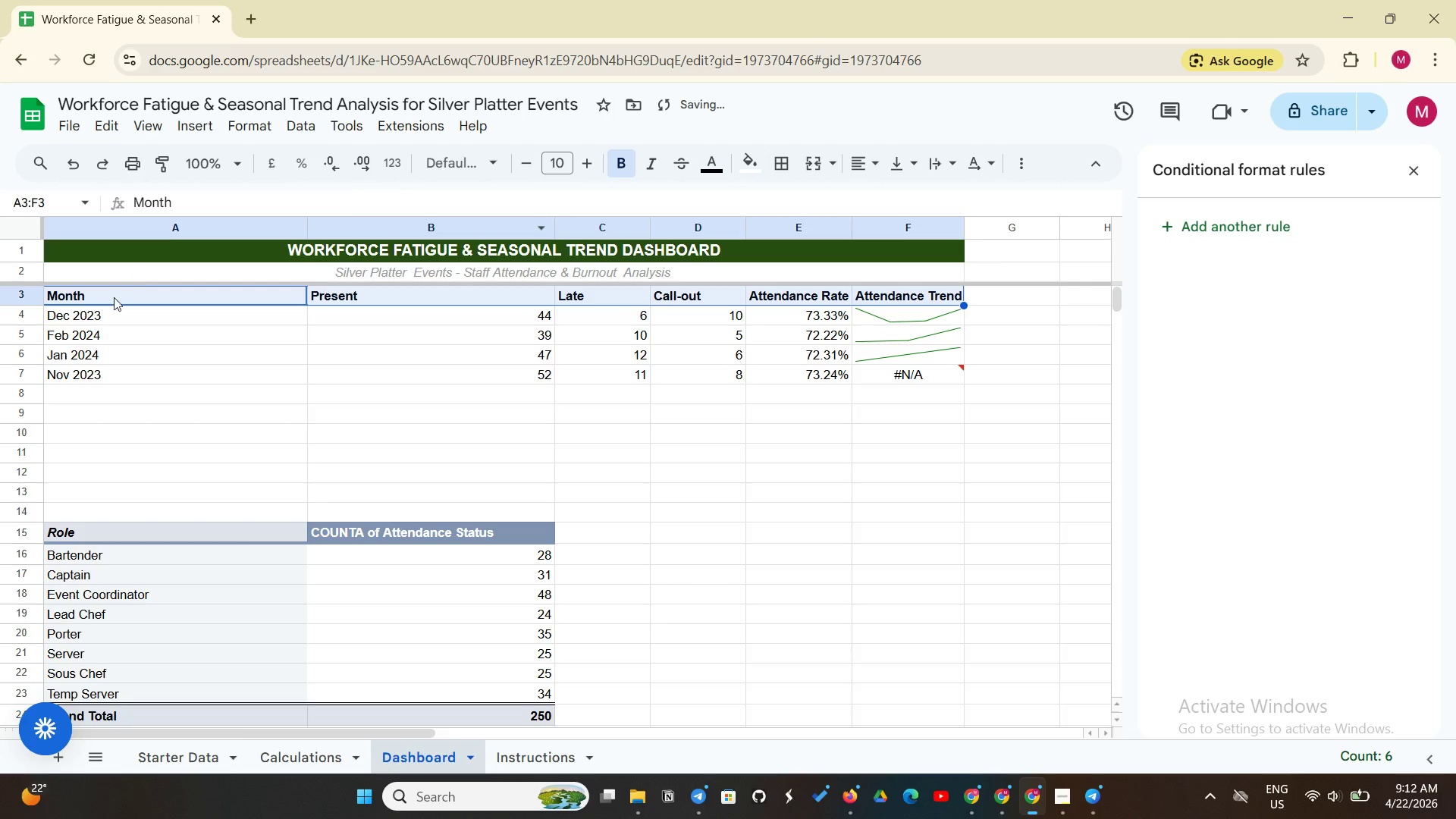 
left_click_drag(start_coordinate=[112, 298], to_coordinate=[877, 380])
 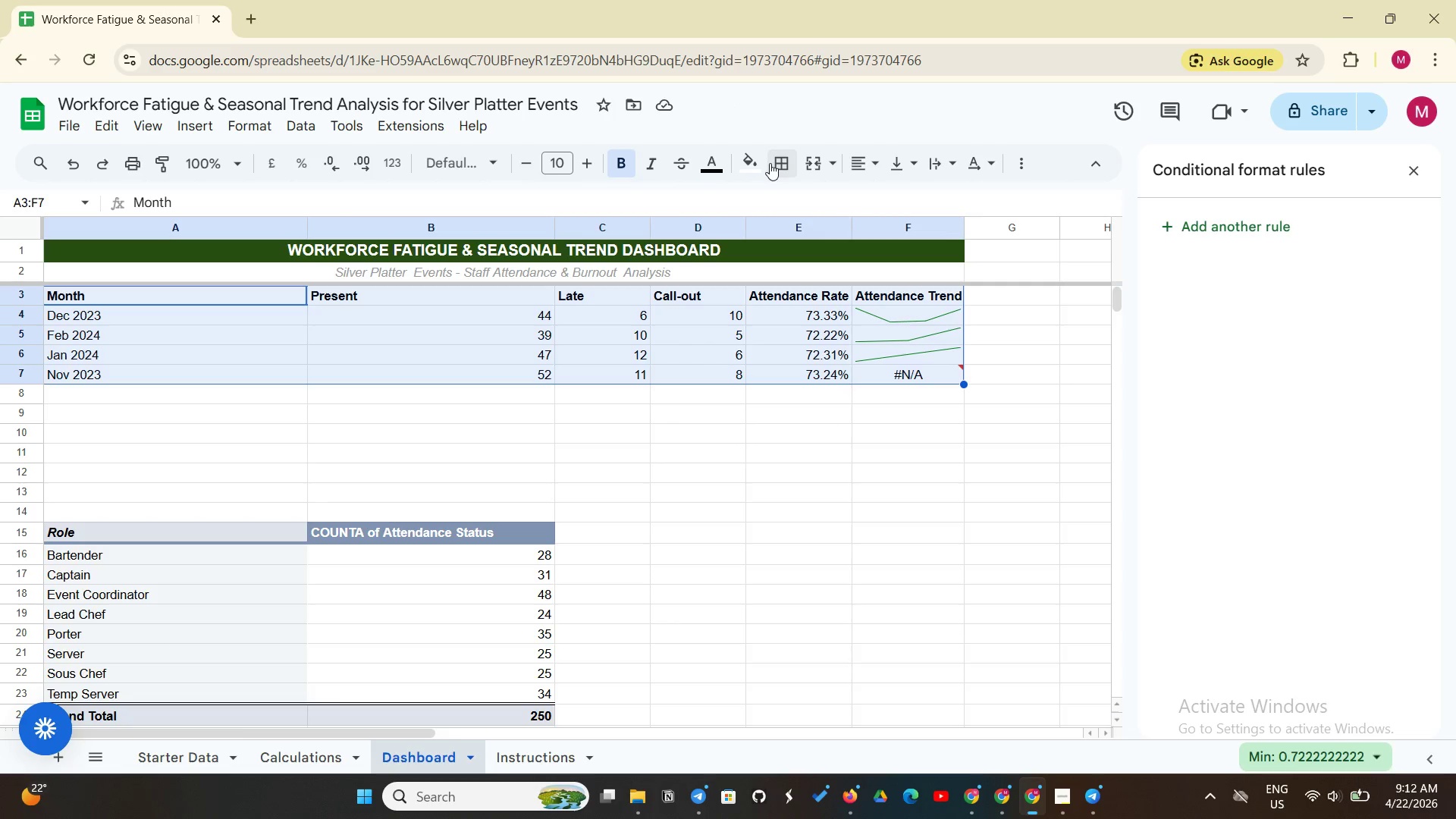 
left_click([770, 163])
 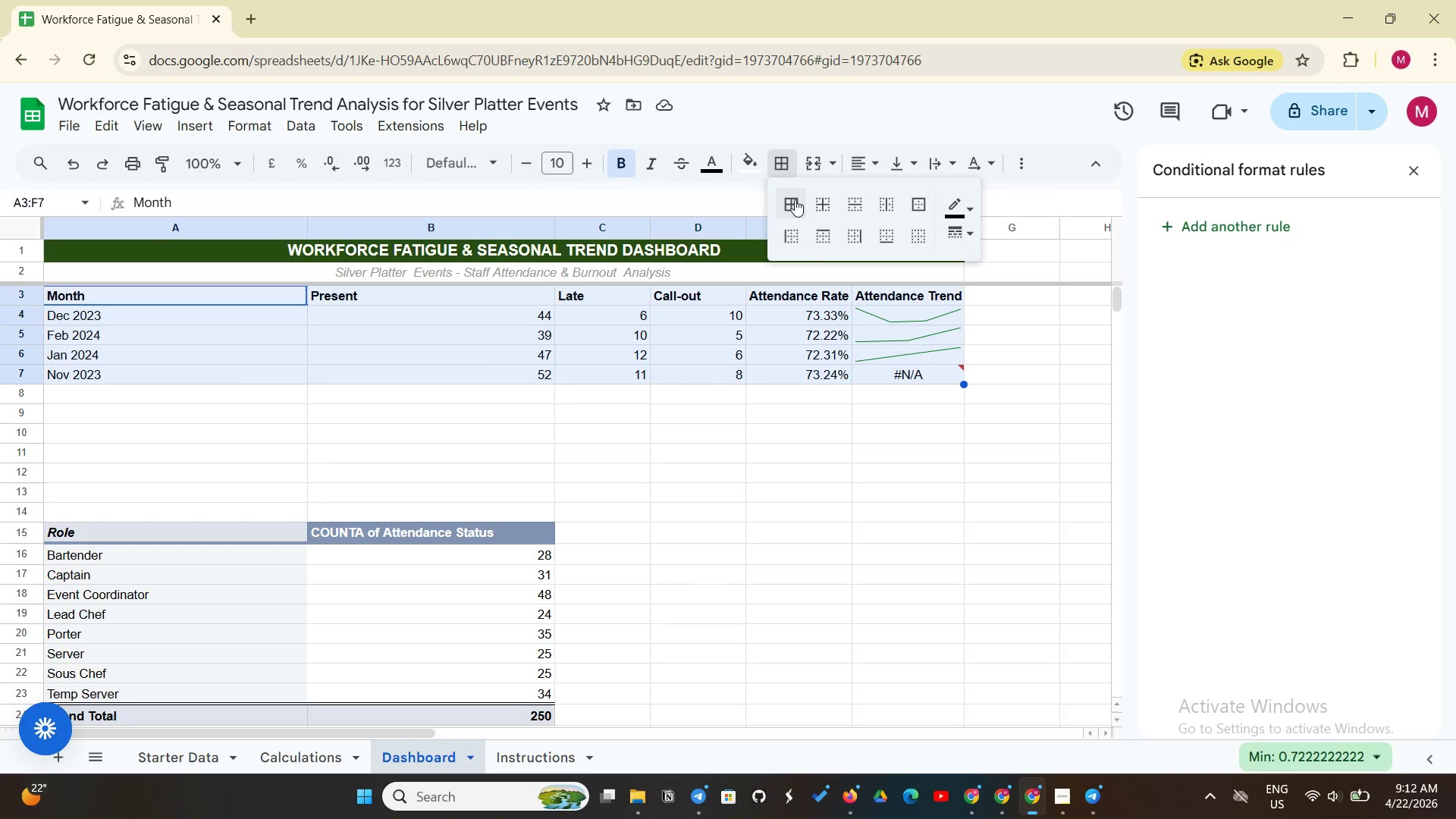 
left_click([795, 199])
 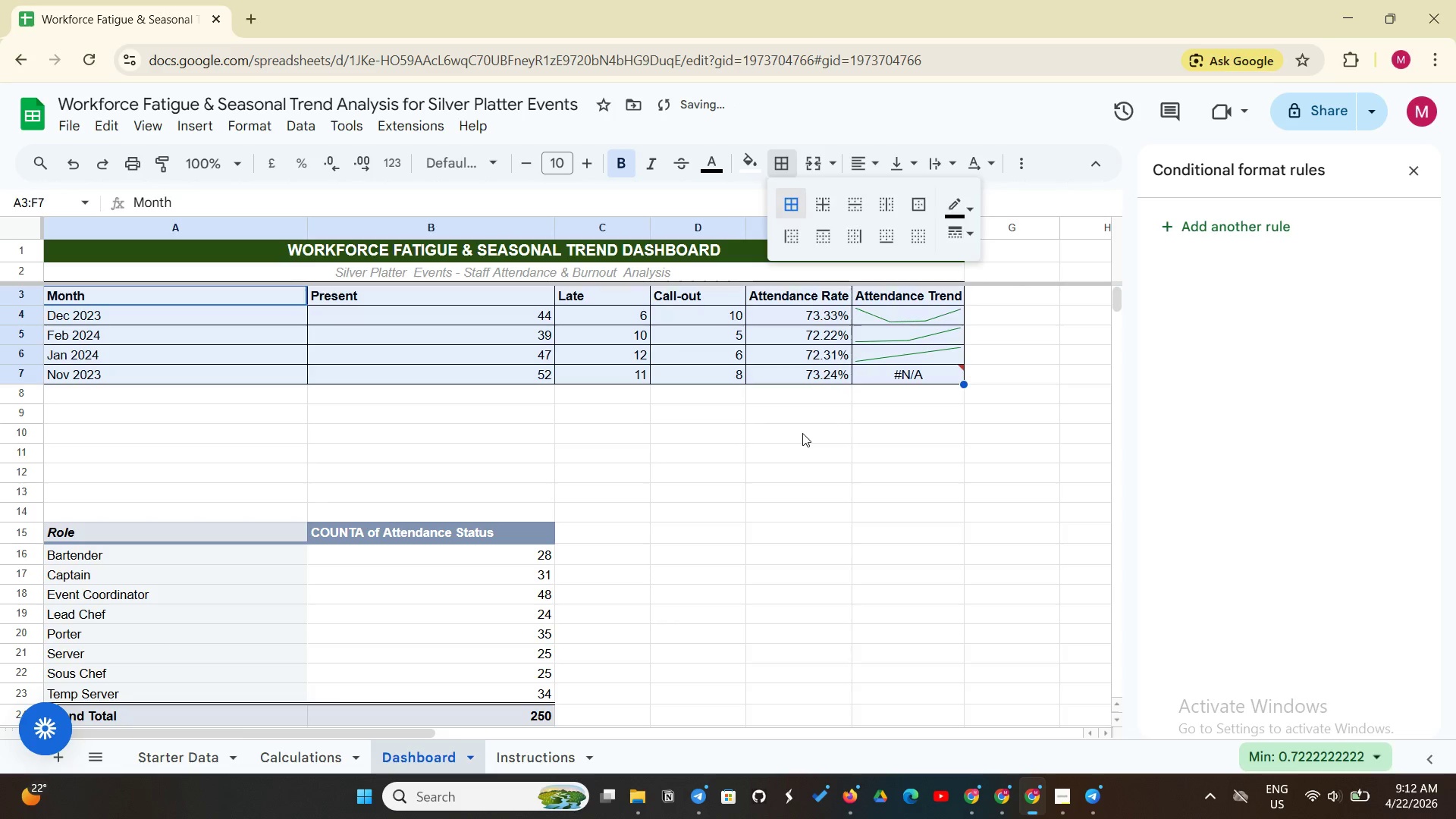 
left_click([802, 433])
 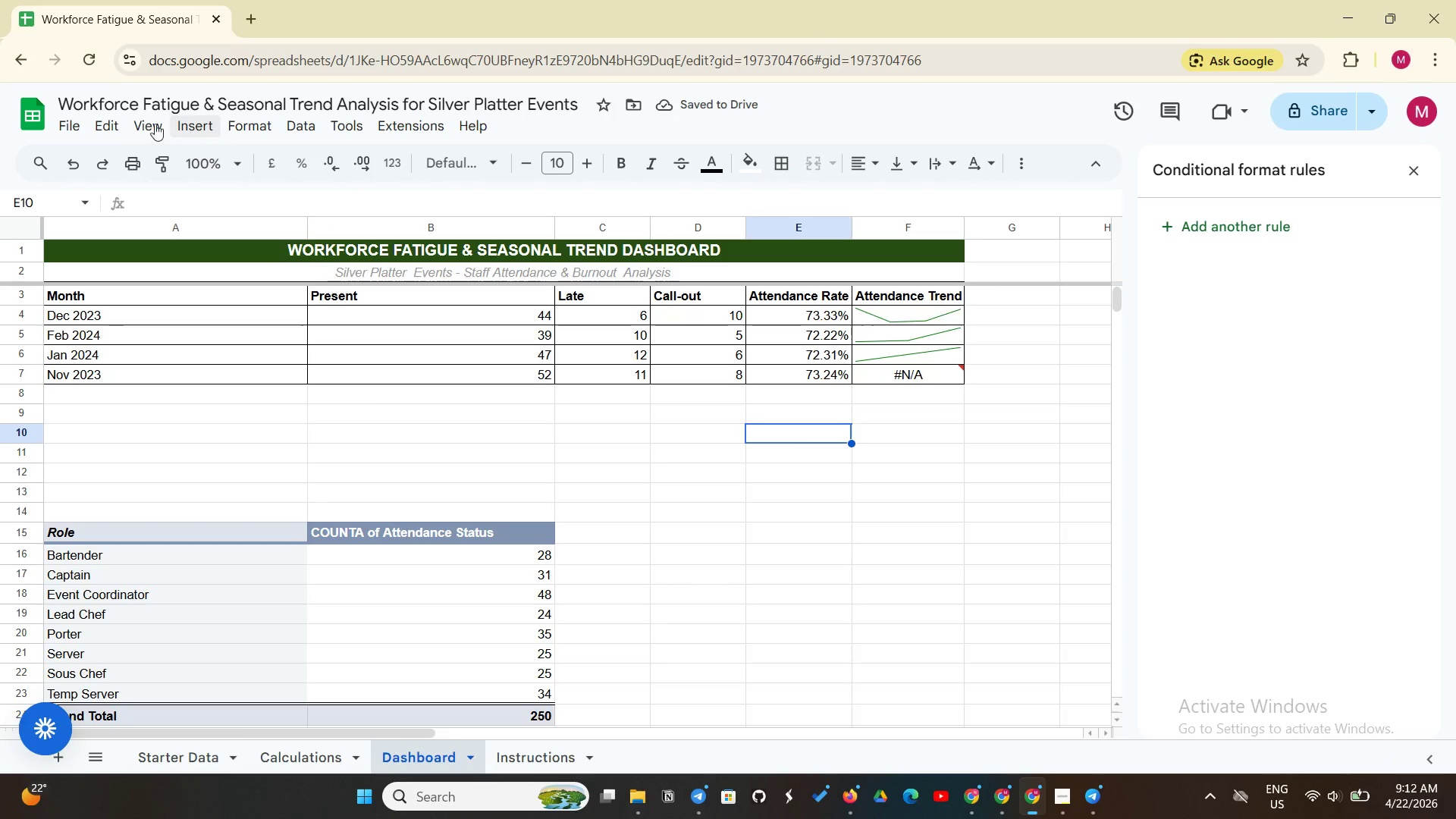 
wait(5.34)
 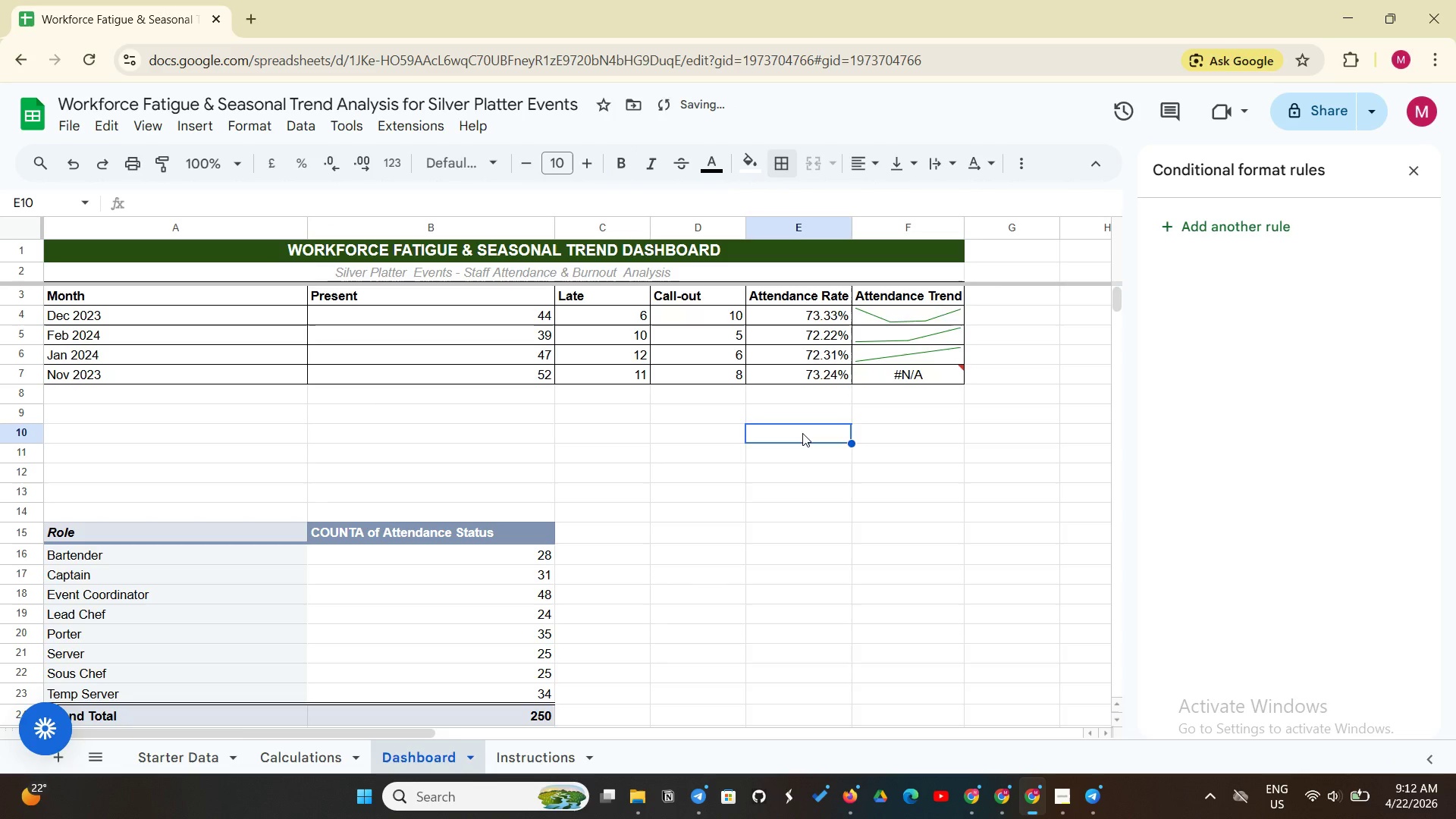 
left_click([149, 123])
 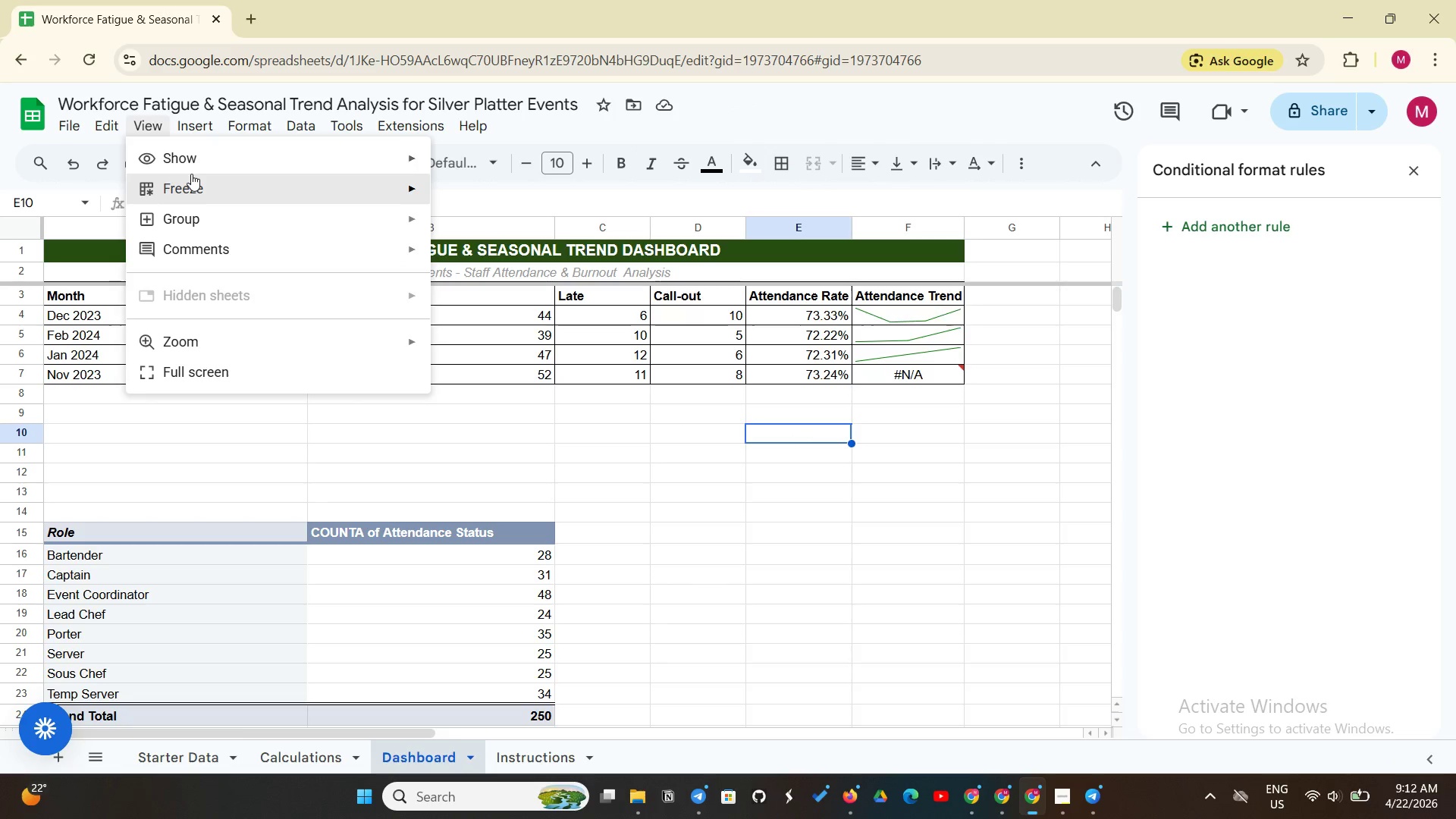 
left_click([191, 174])
 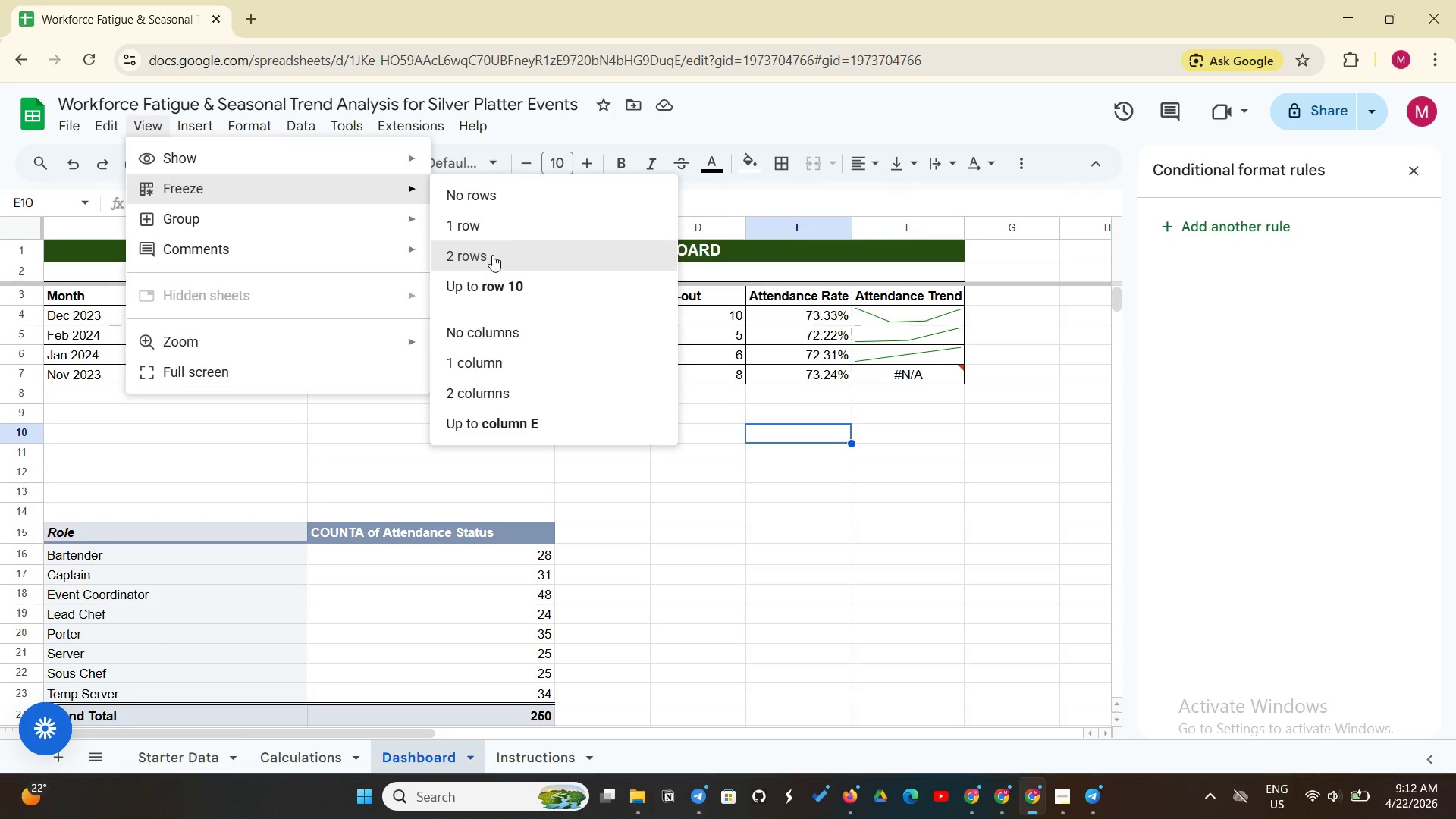 
left_click([492, 255])
 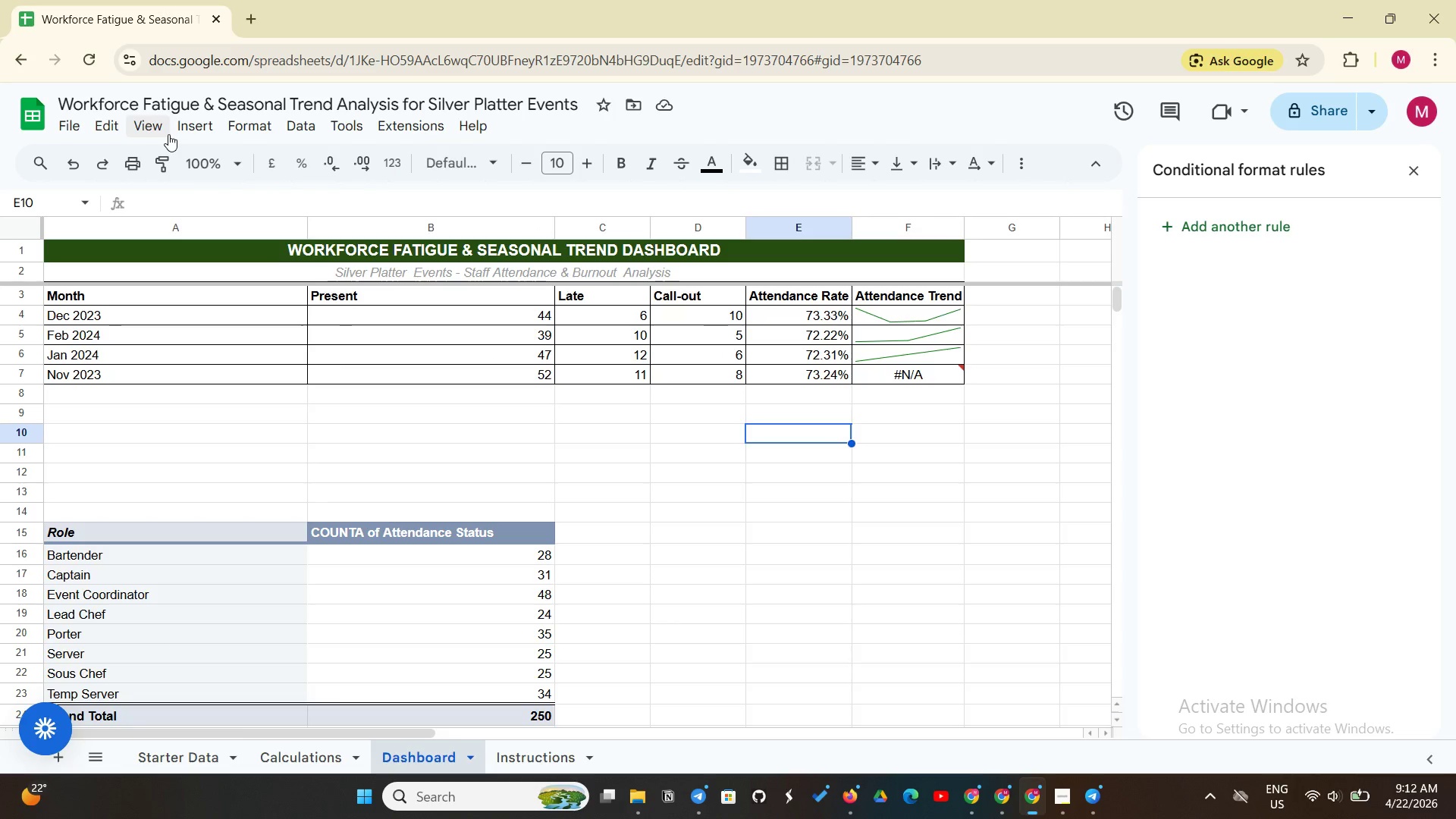 
left_click([168, 134])
 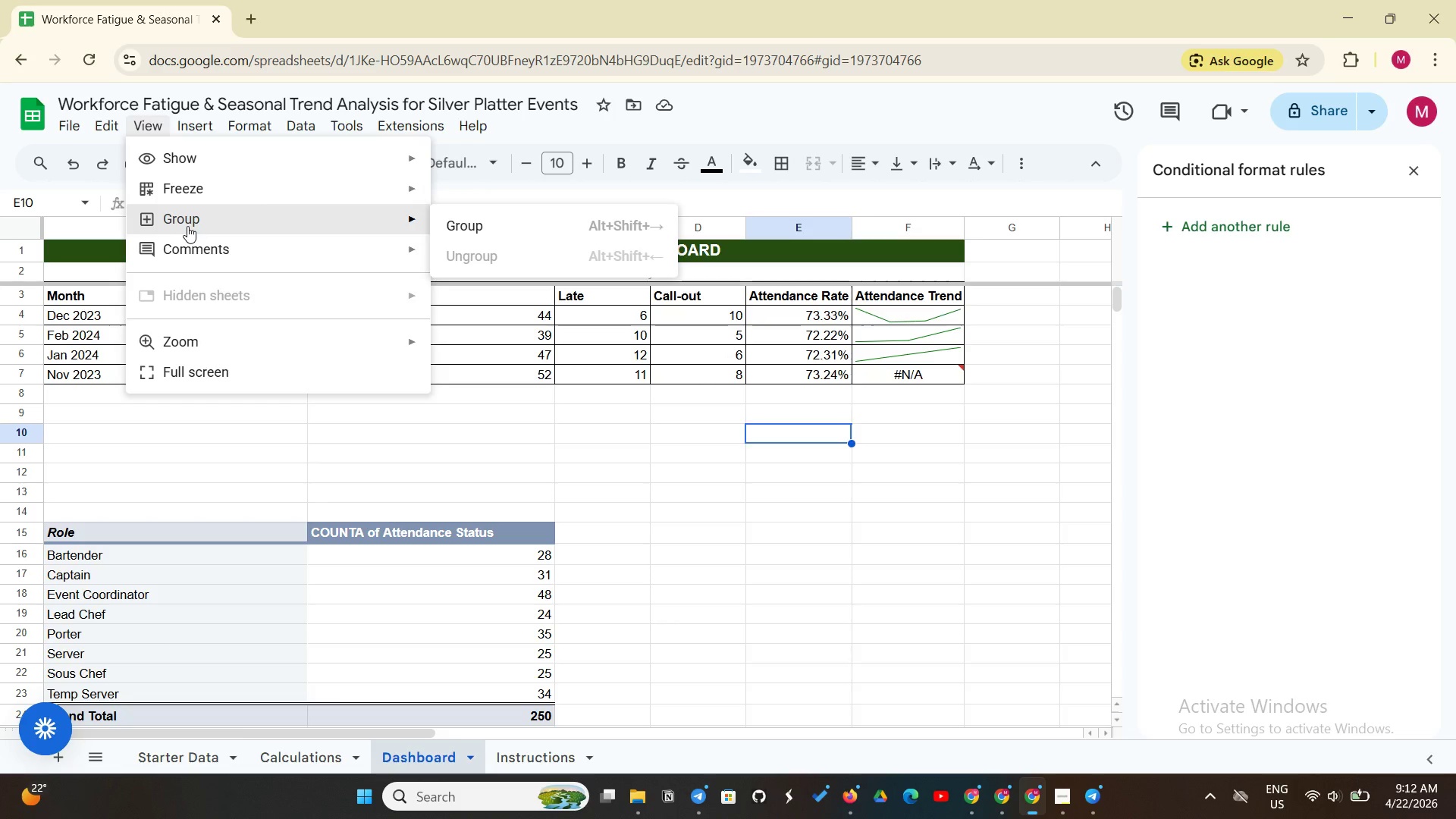 
left_click([202, 157])
 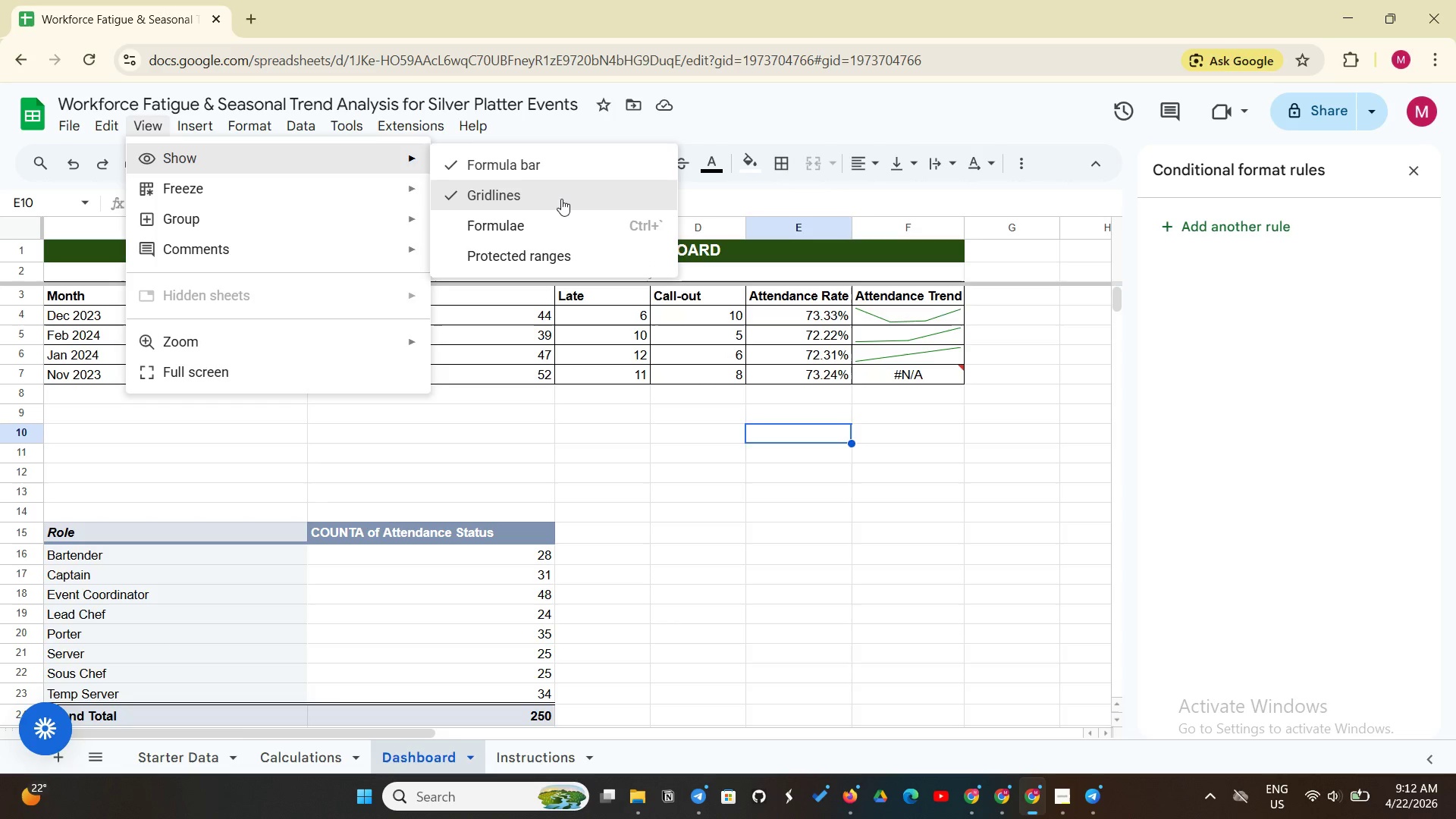 
left_click([561, 199])
 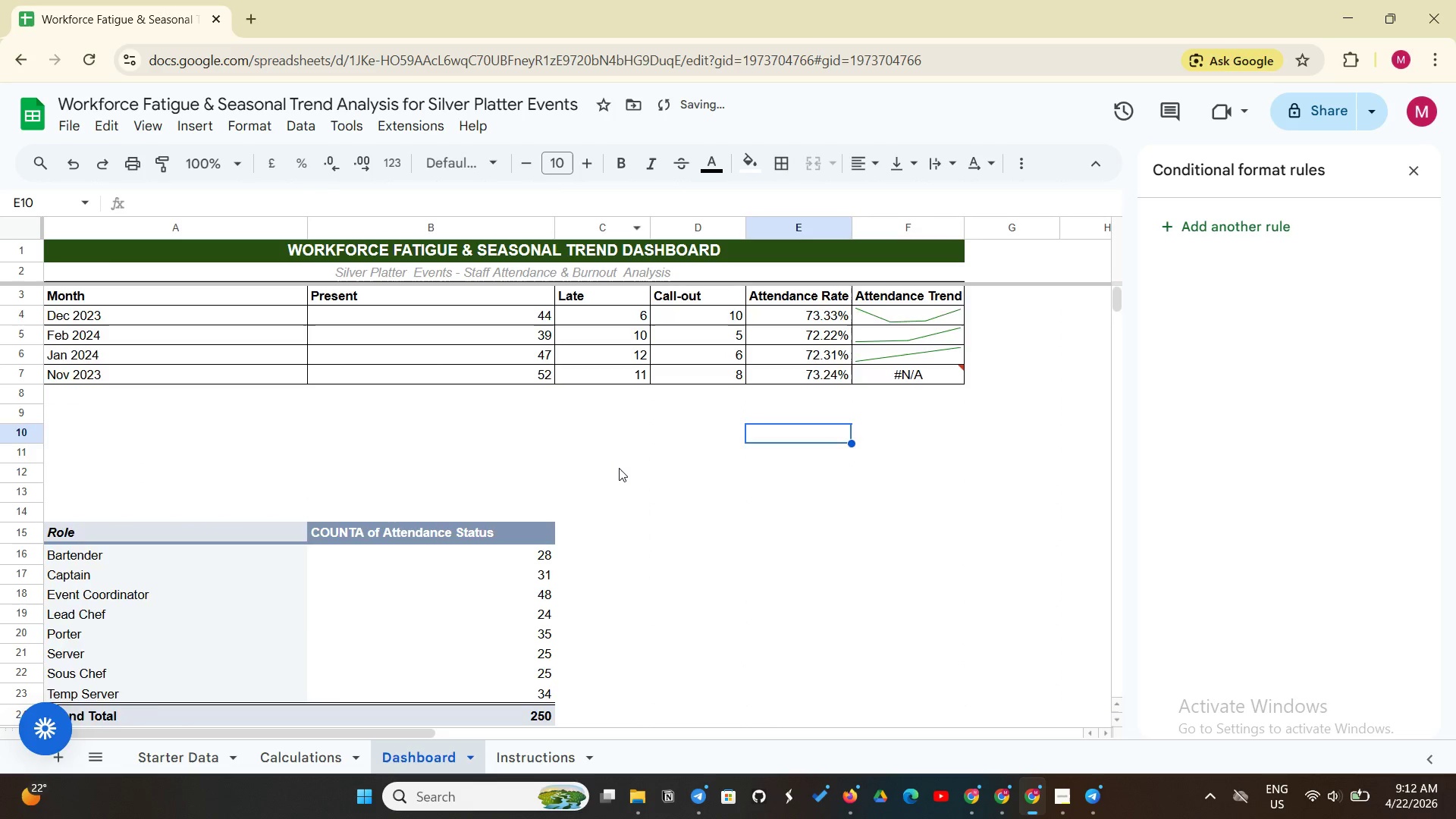 
scroll: coordinate [623, 468], scroll_direction: down, amount: 4.0
 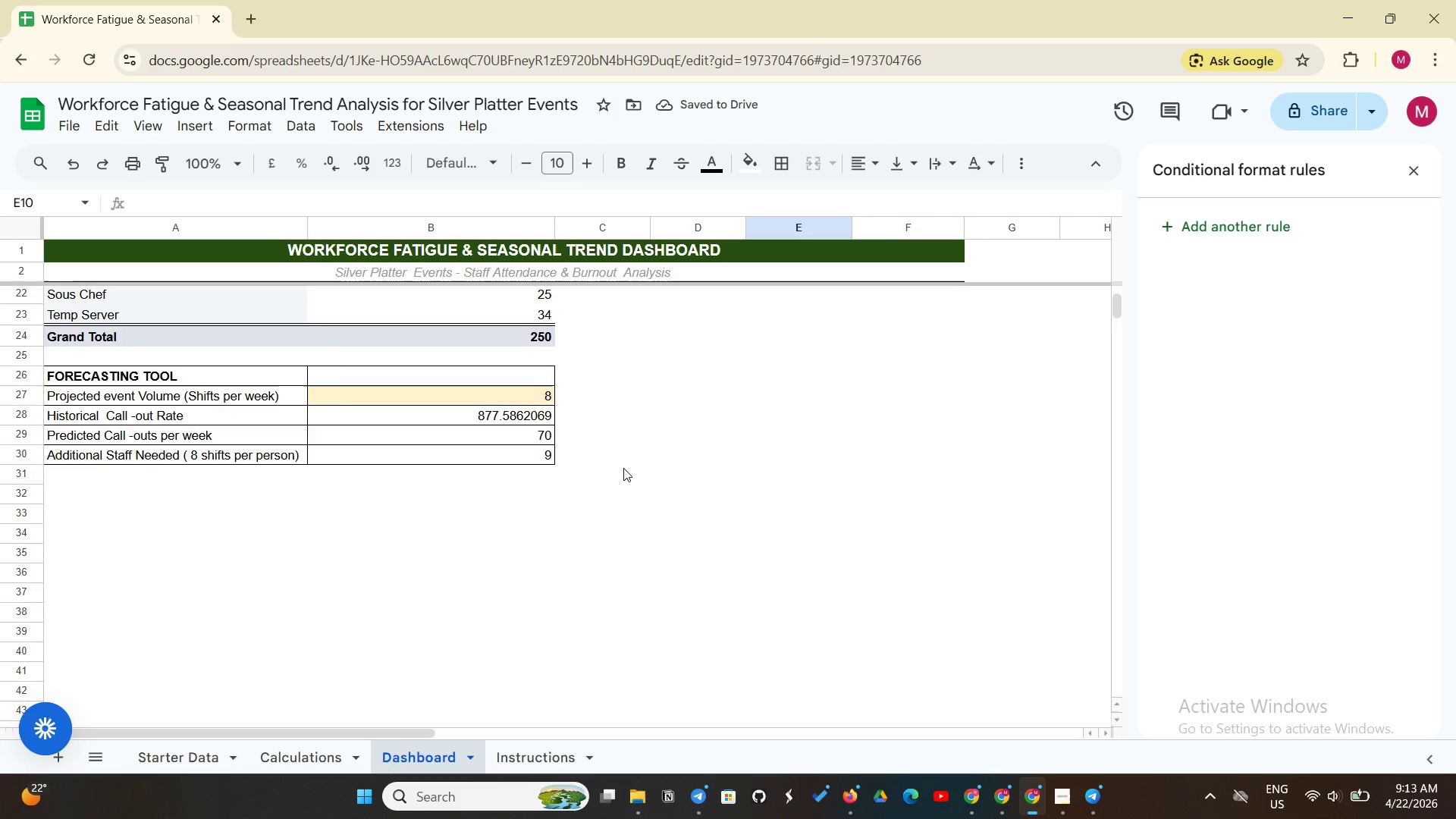 
scroll: coordinate [623, 468], scroll_direction: up, amount: 3.0
 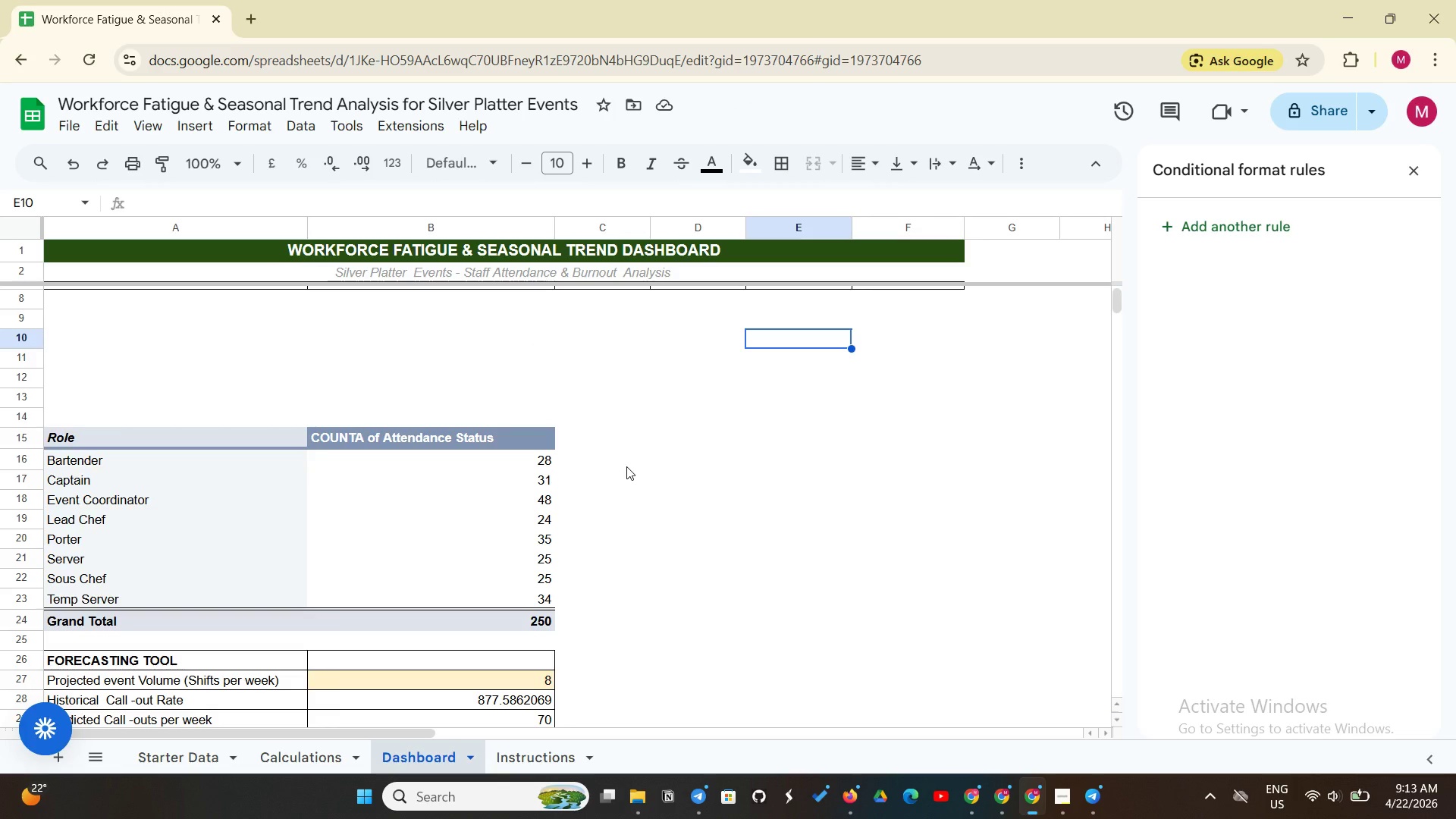 
wait(16.36)
 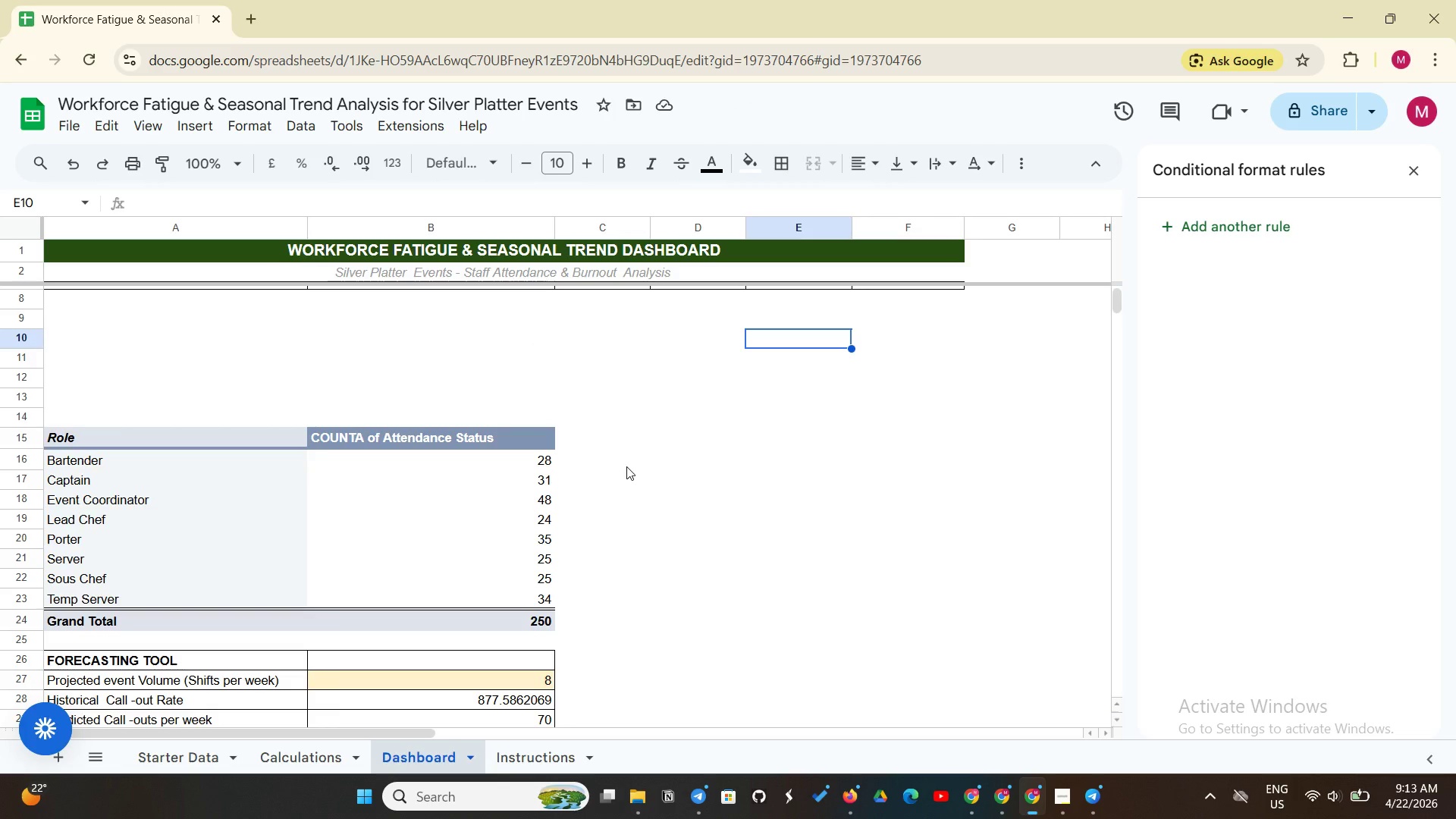 
left_click([61, 413])
 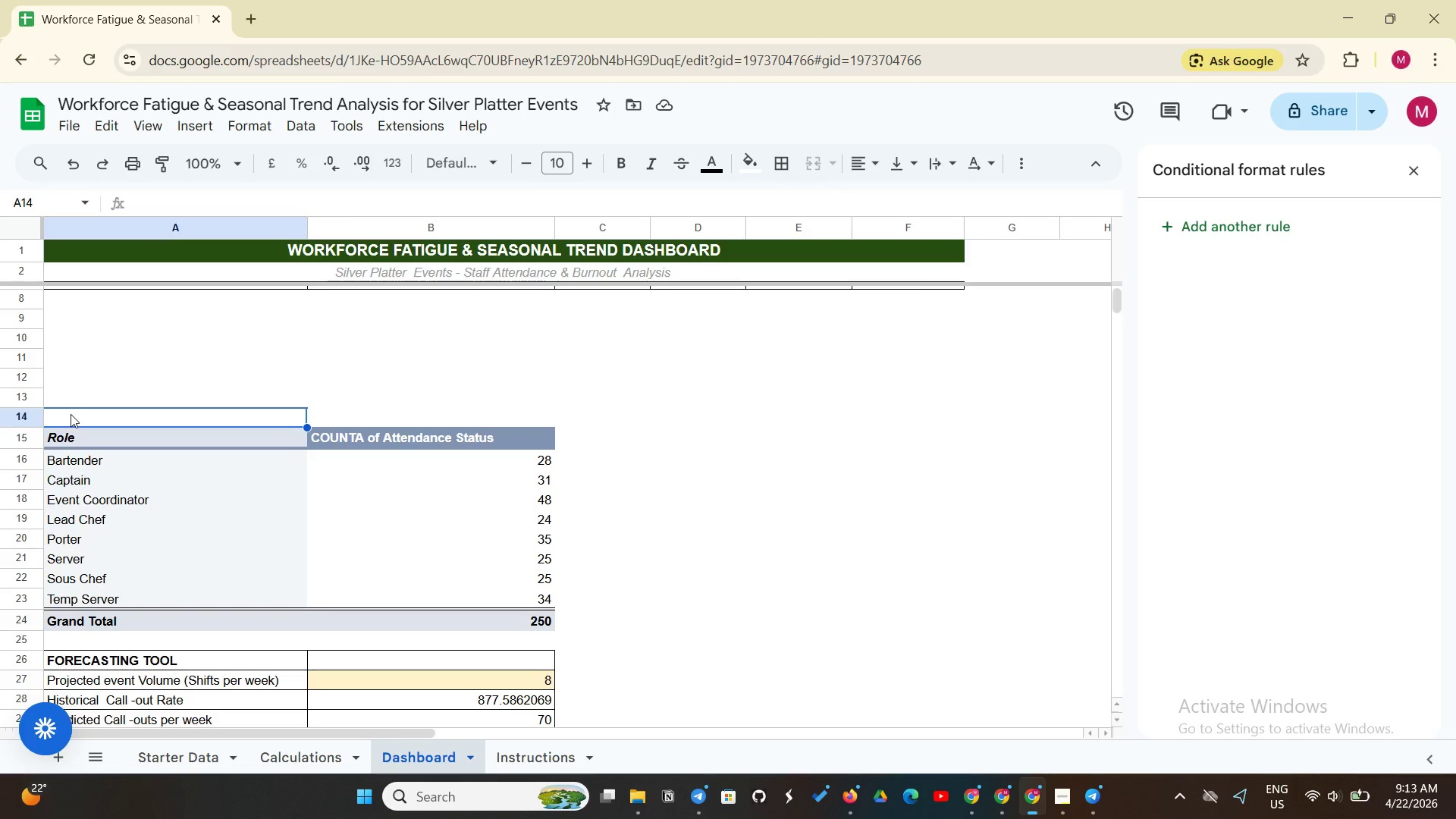 
type(Role -)
 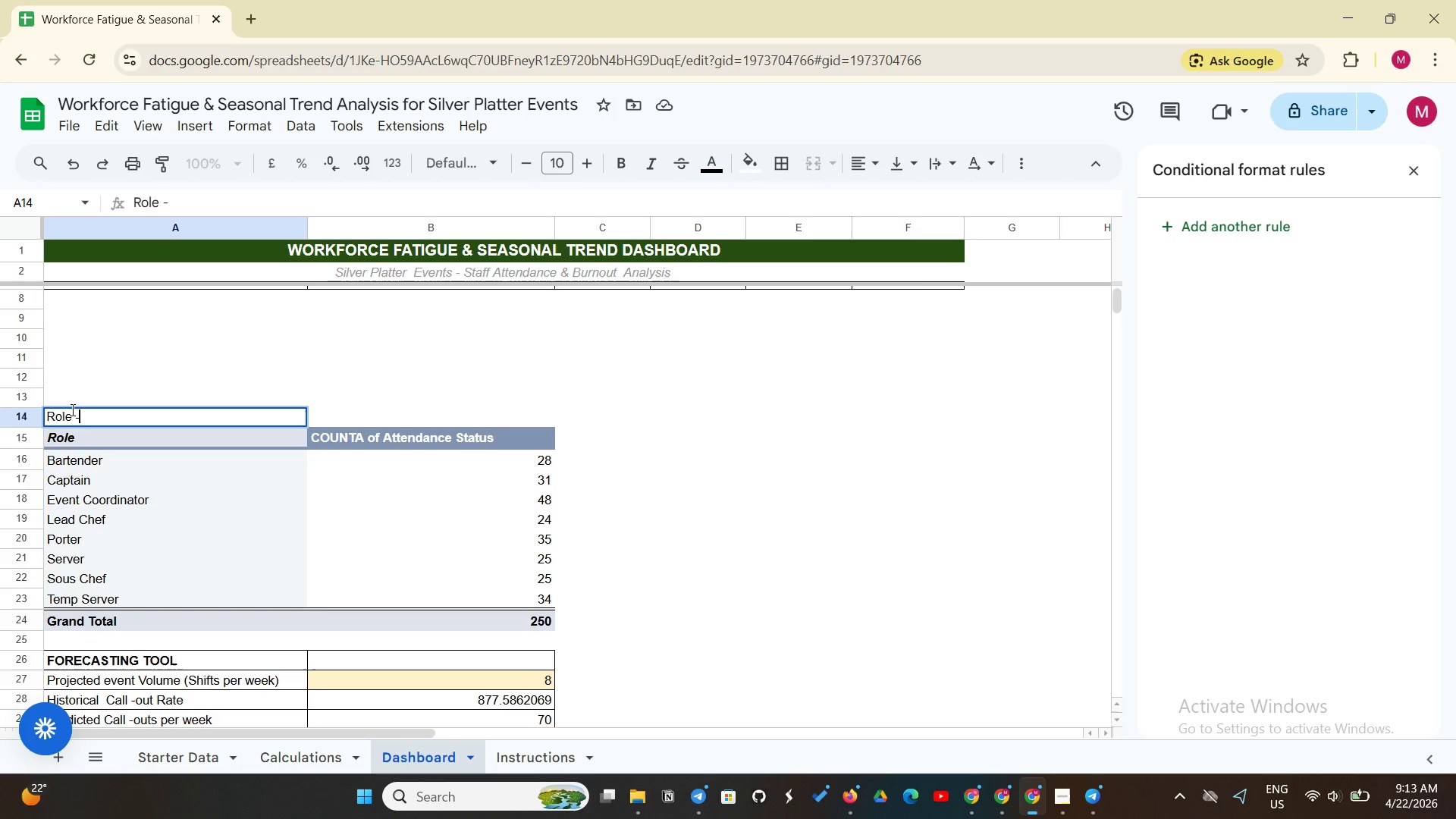 
type(Based Att)
 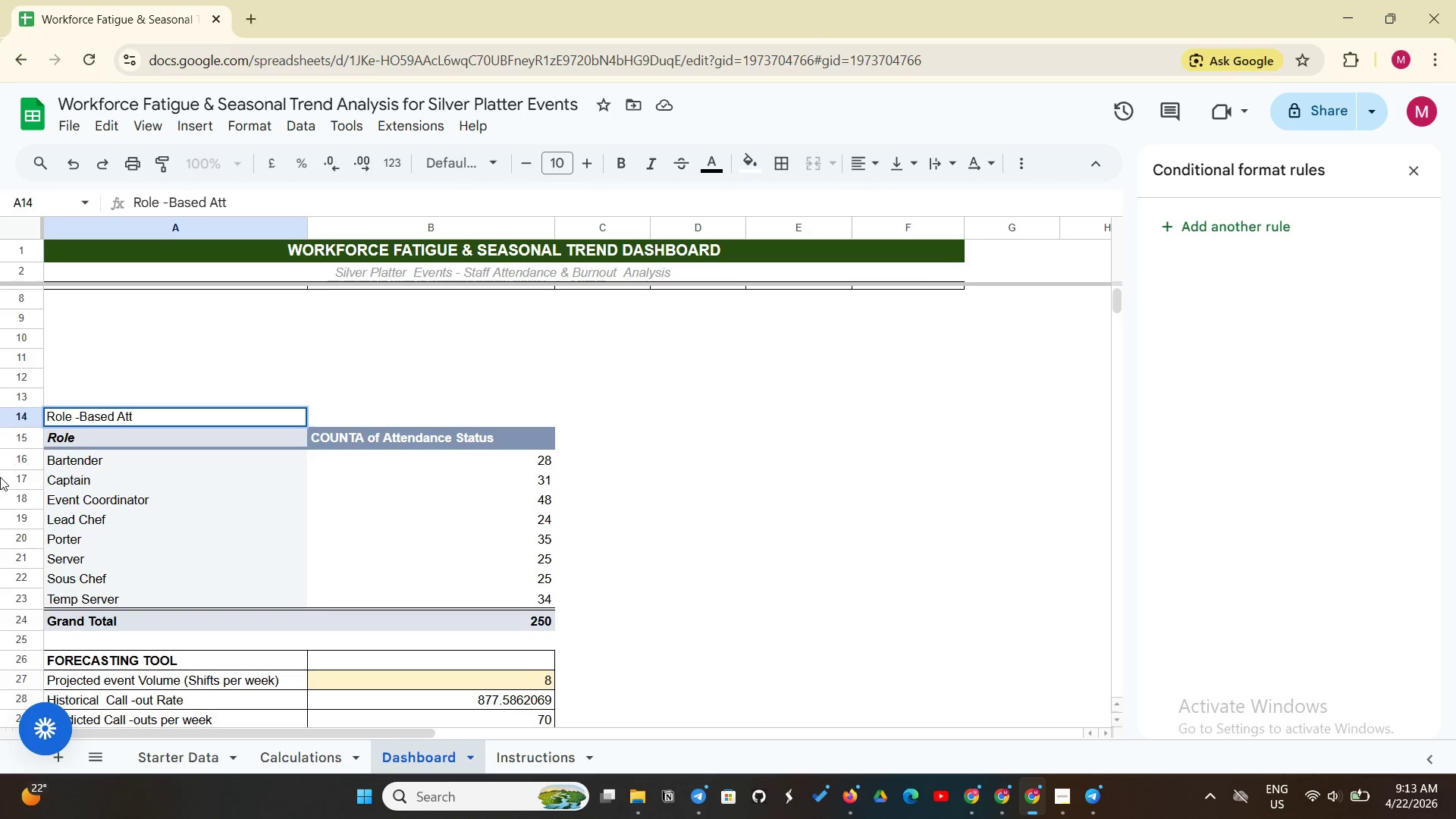 
type(rition )
 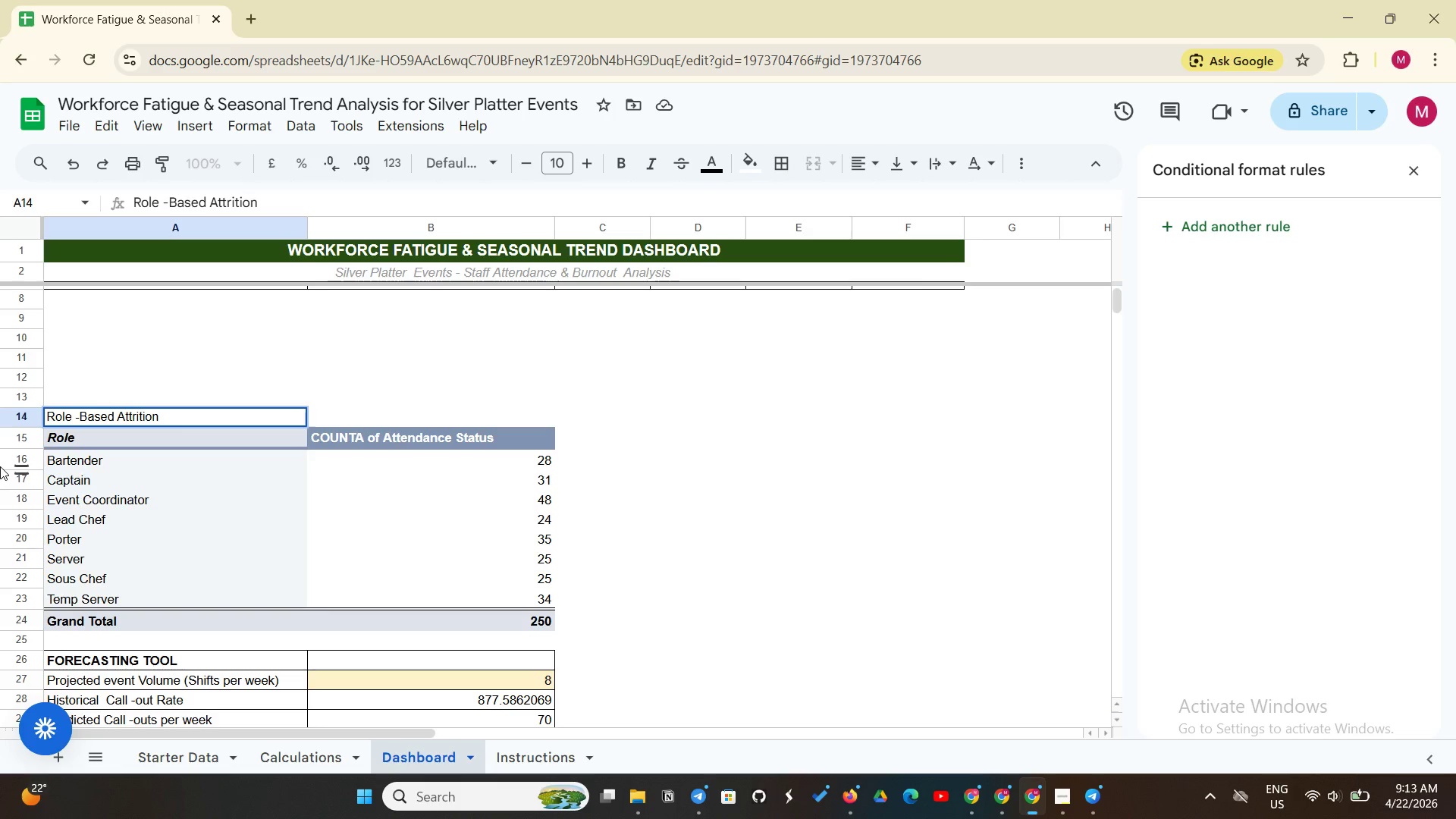 
type(Ab)
key(Backspace)
type(nalysis)
 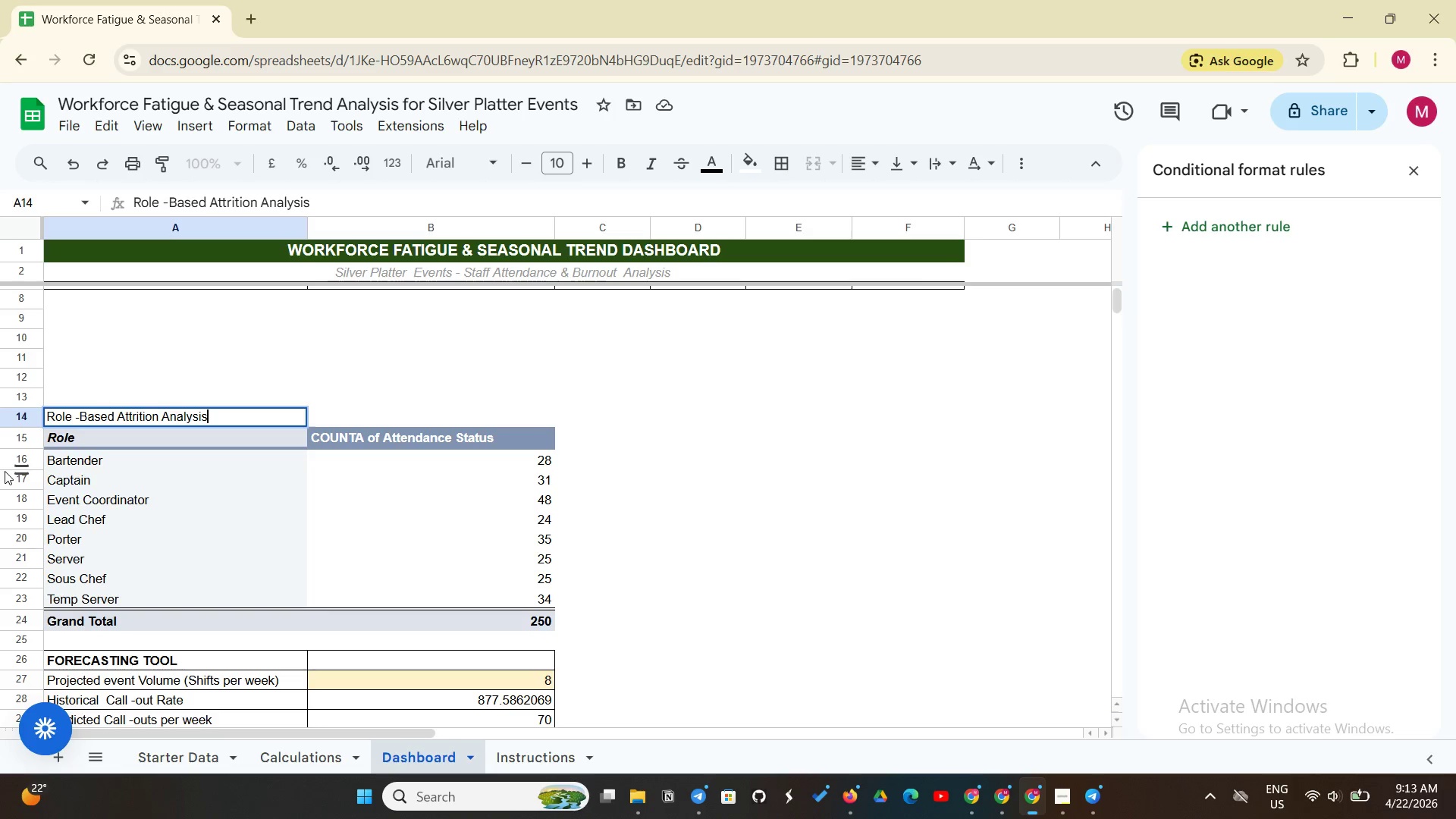 
wait(7.05)
 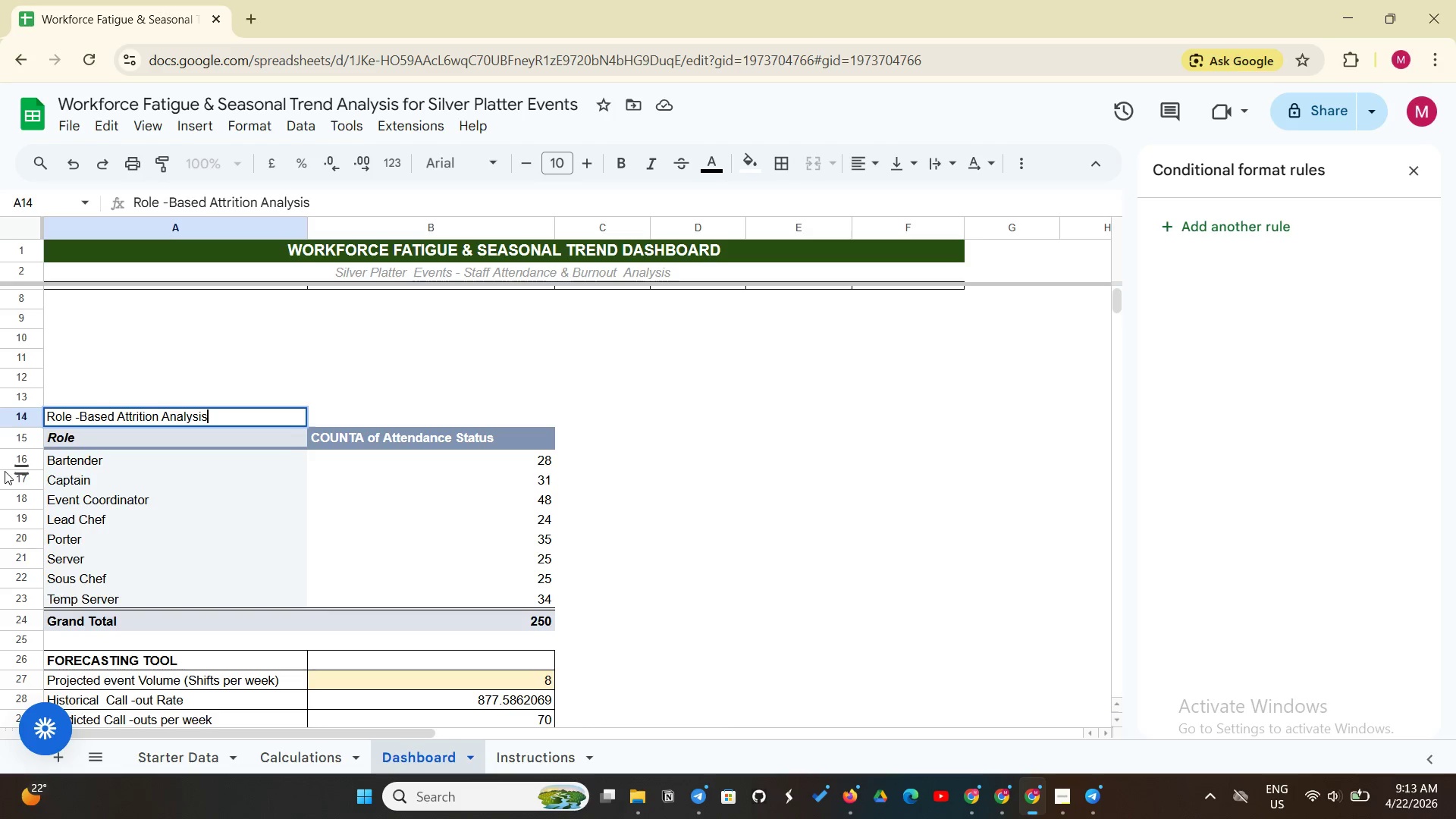 
left_click([619, 152])
 